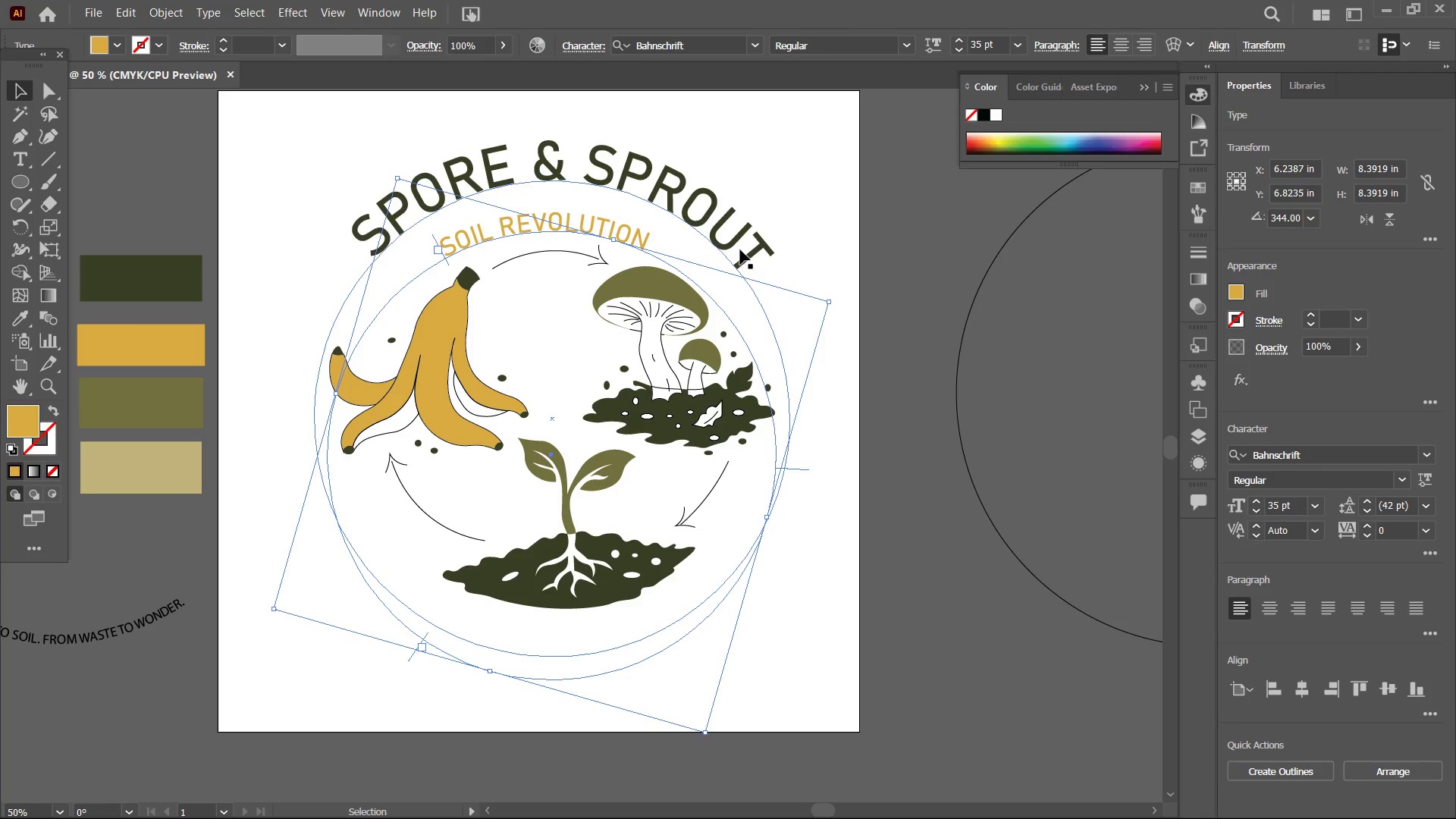 
left_click([740, 242])
 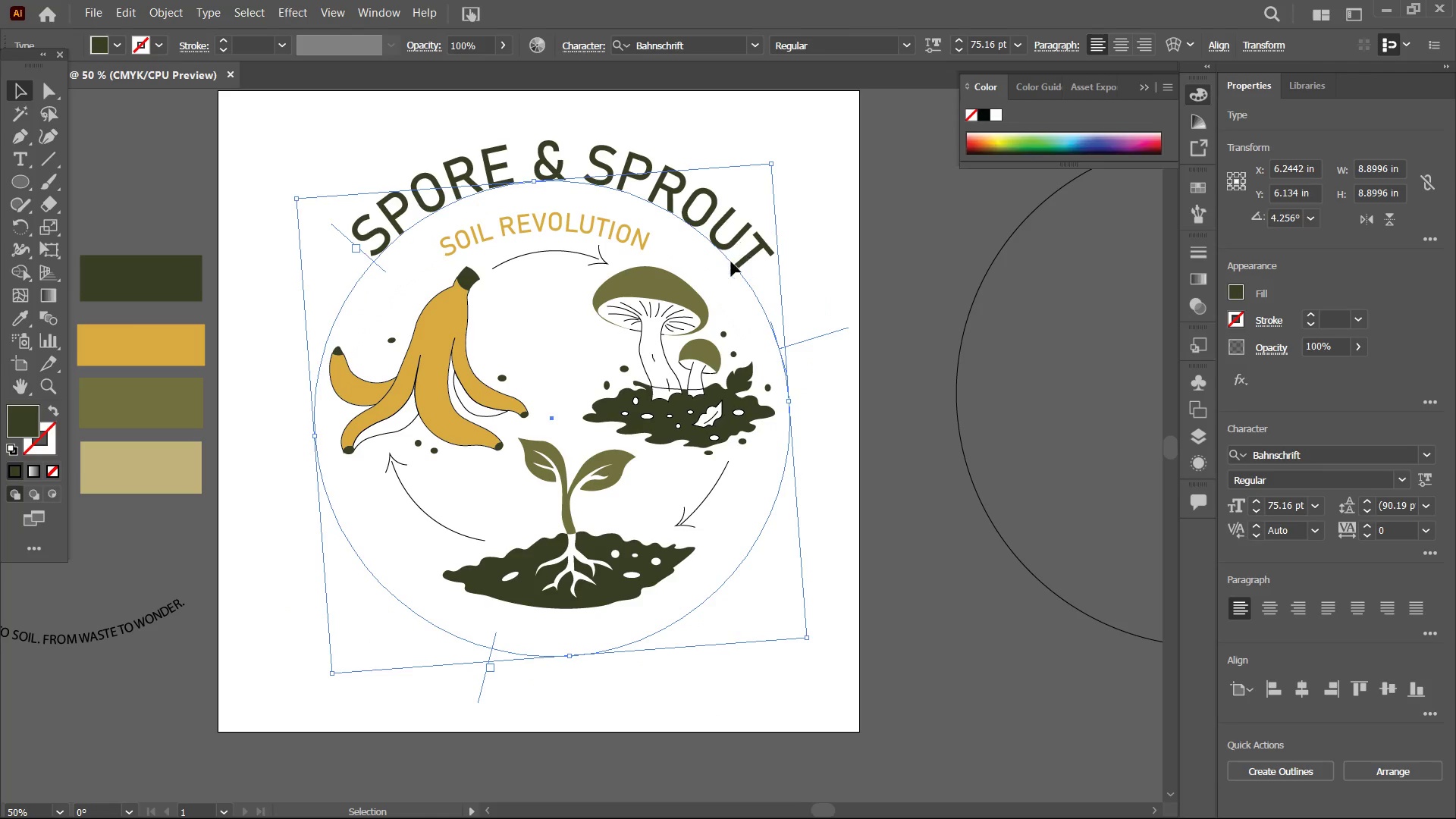 
hold_key(key=ShiftLeft, duration=1.55)
left_click([648, 244])
 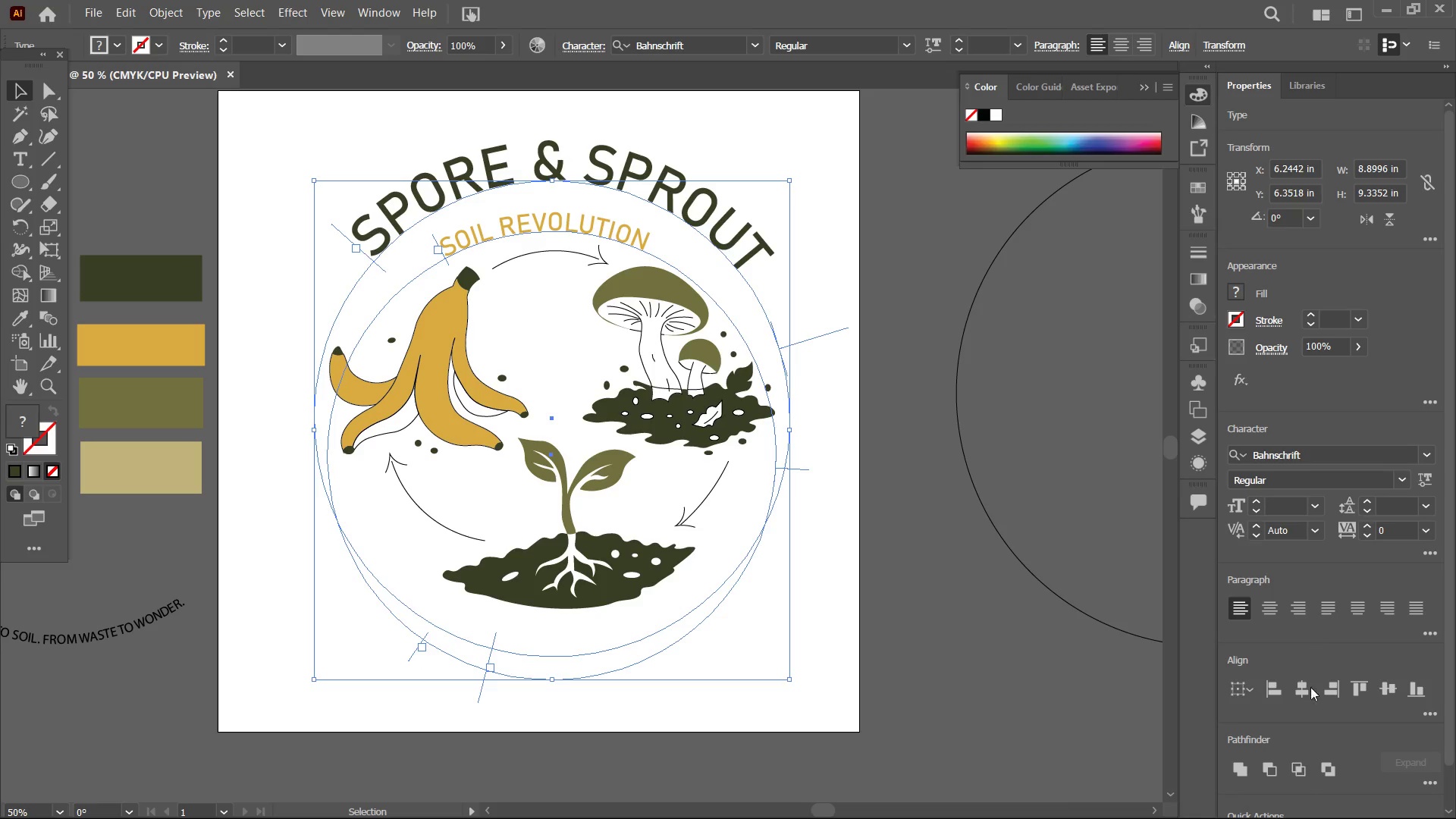 
left_click([1306, 692])
 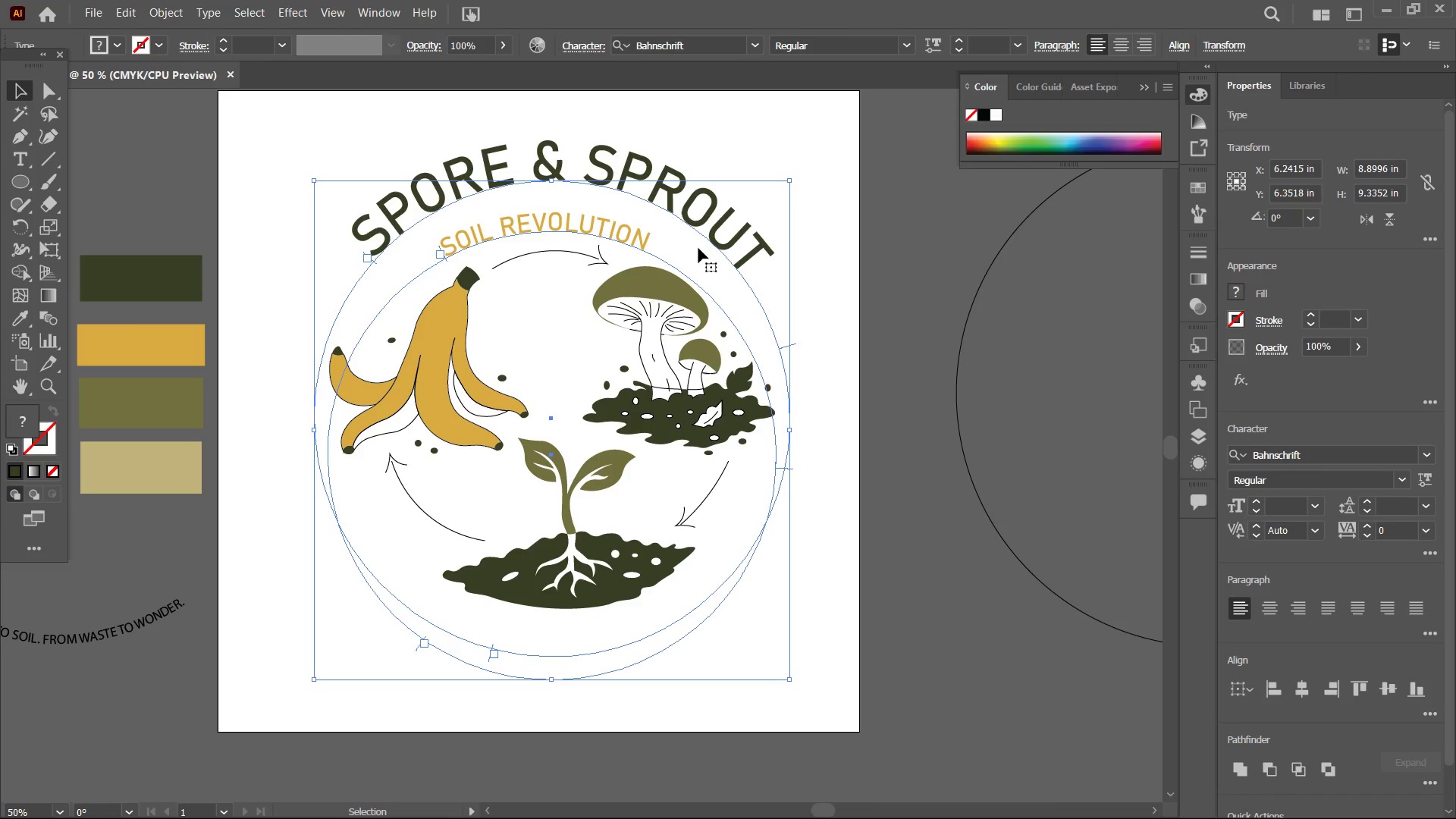 
left_click([780, 179])
 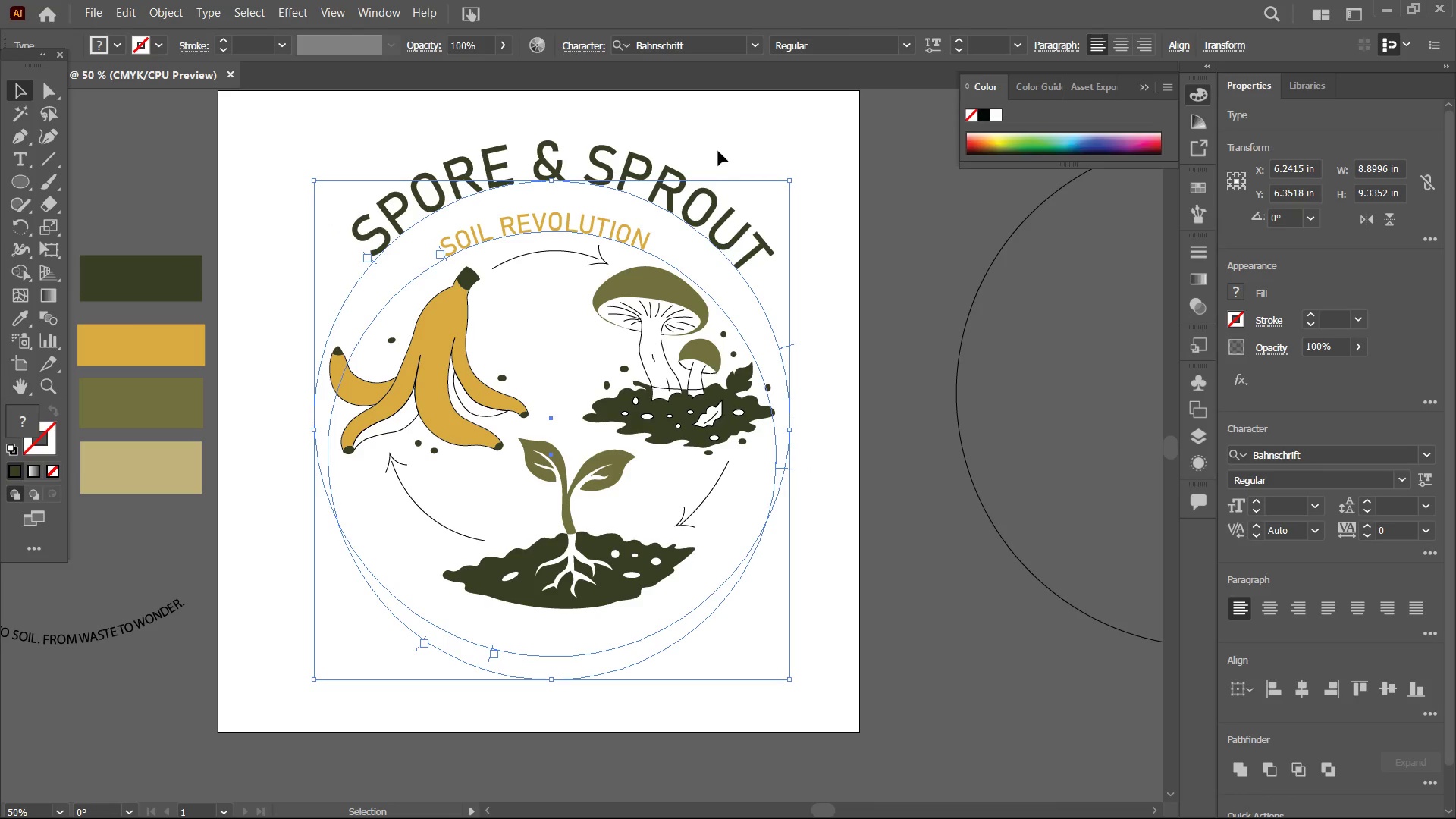 
left_click([719, 145])
 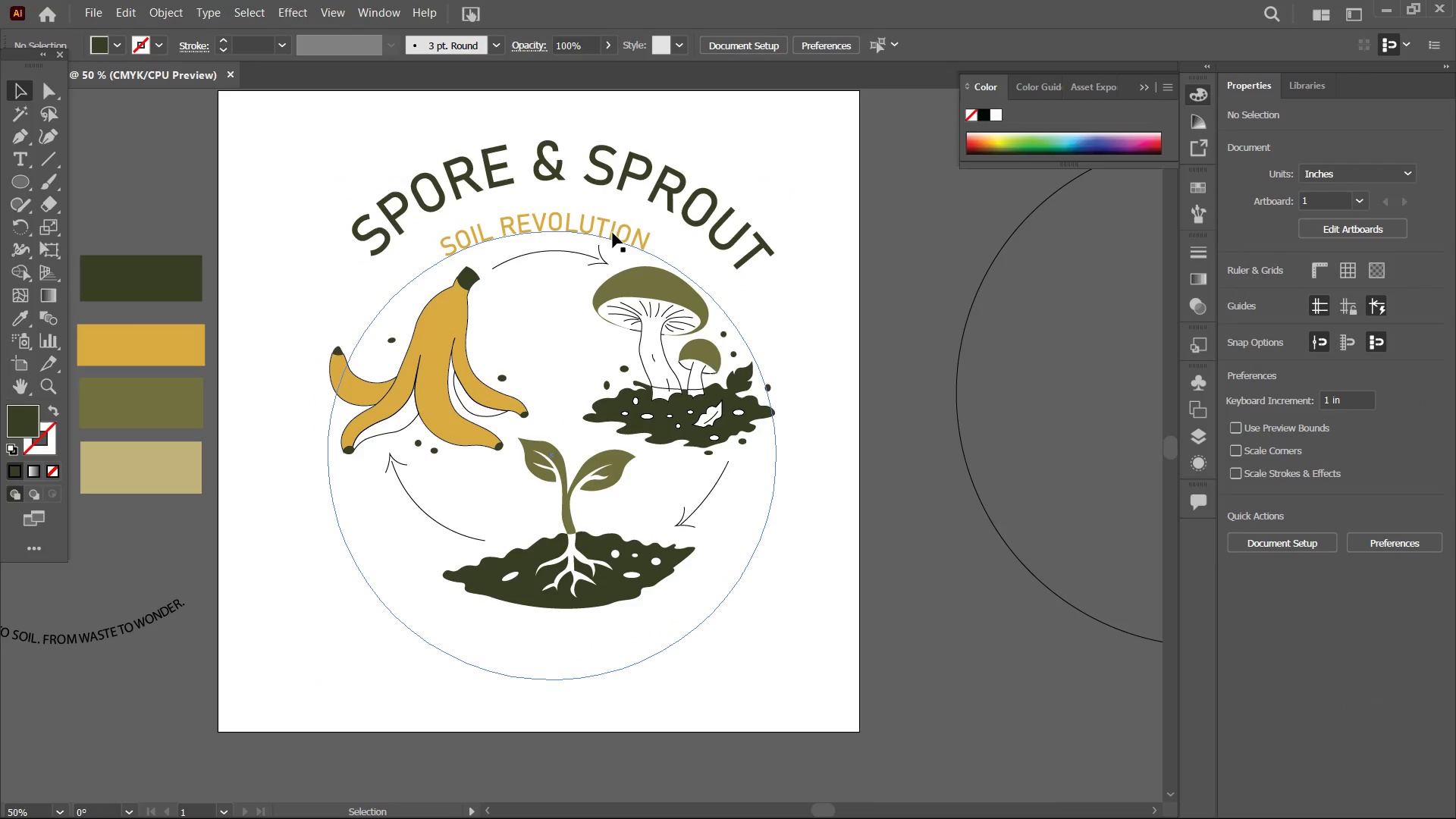 
left_click([613, 233])
 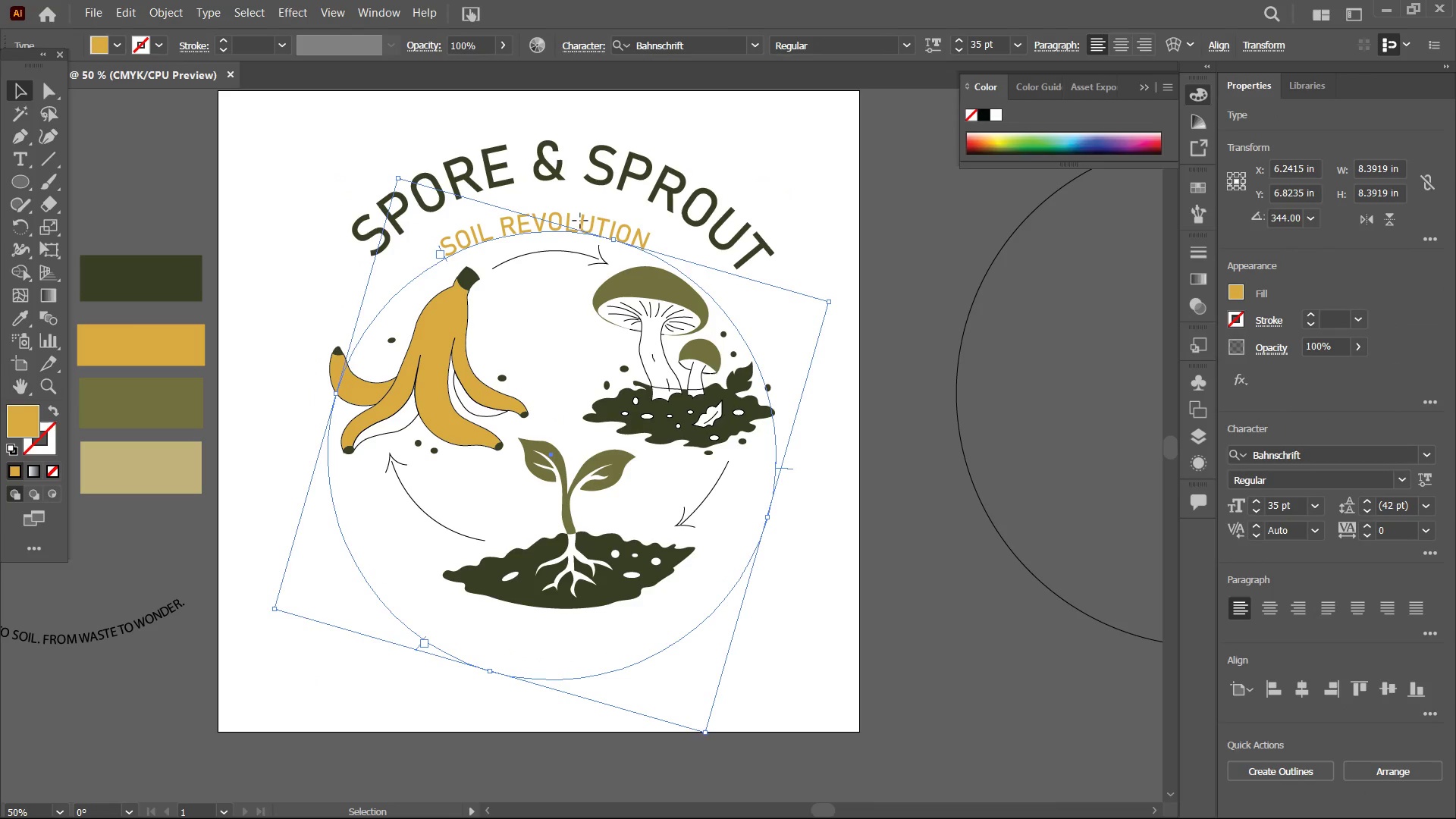 
double_click([580, 221])
 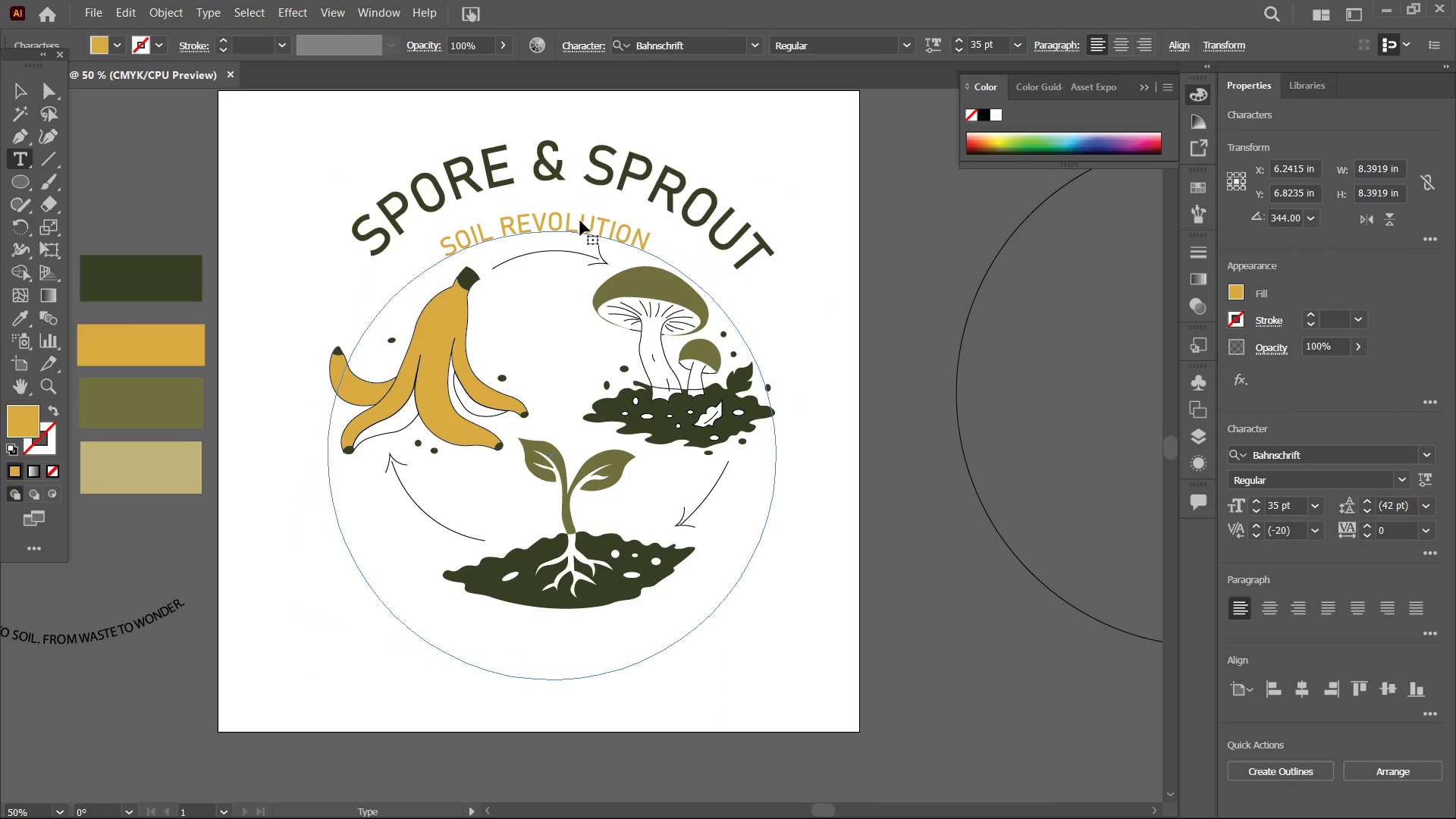 
triple_click([580, 221])
 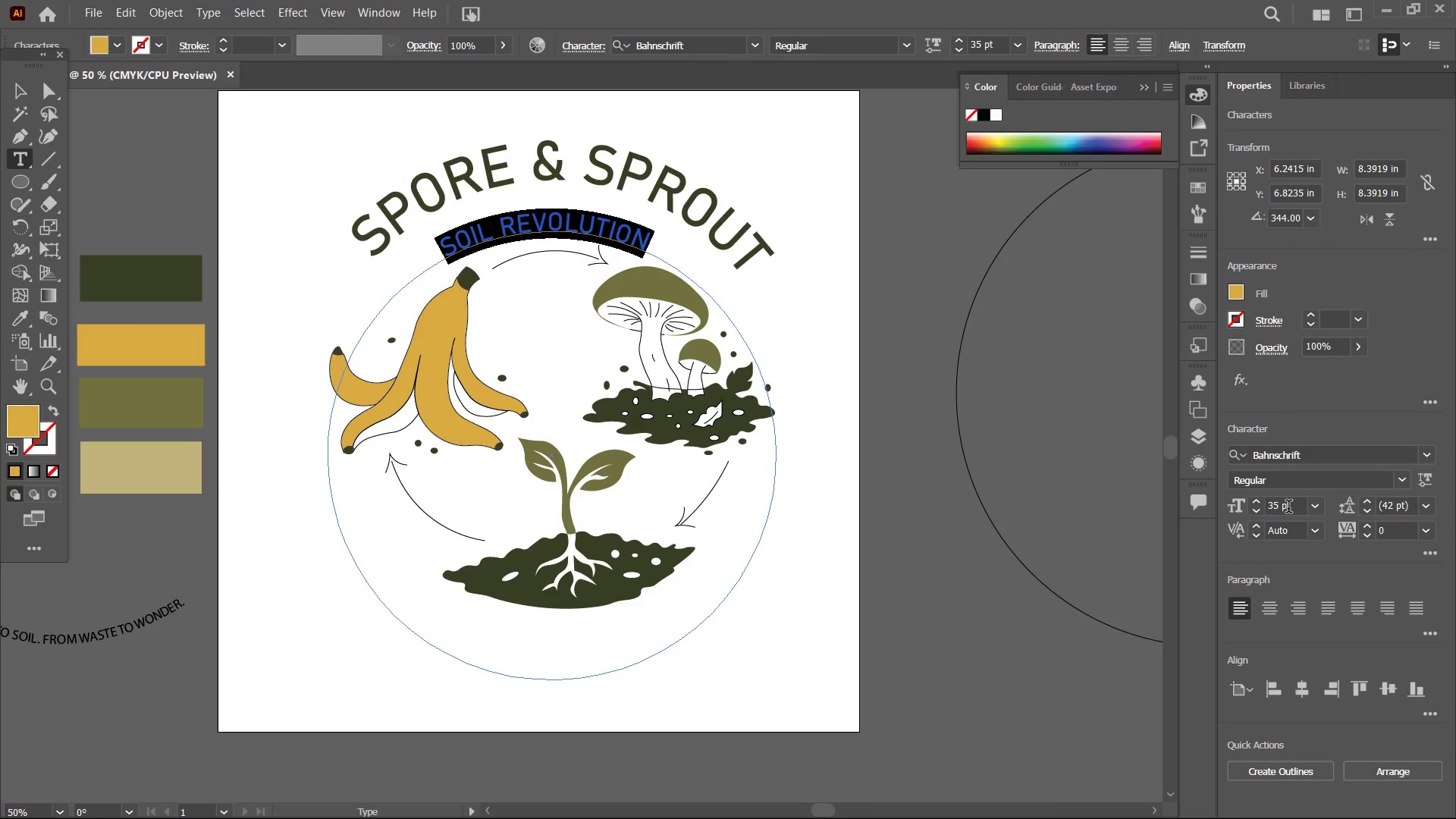 
left_click_drag(start_coordinate=[1282, 509], to_coordinate=[1250, 510])
 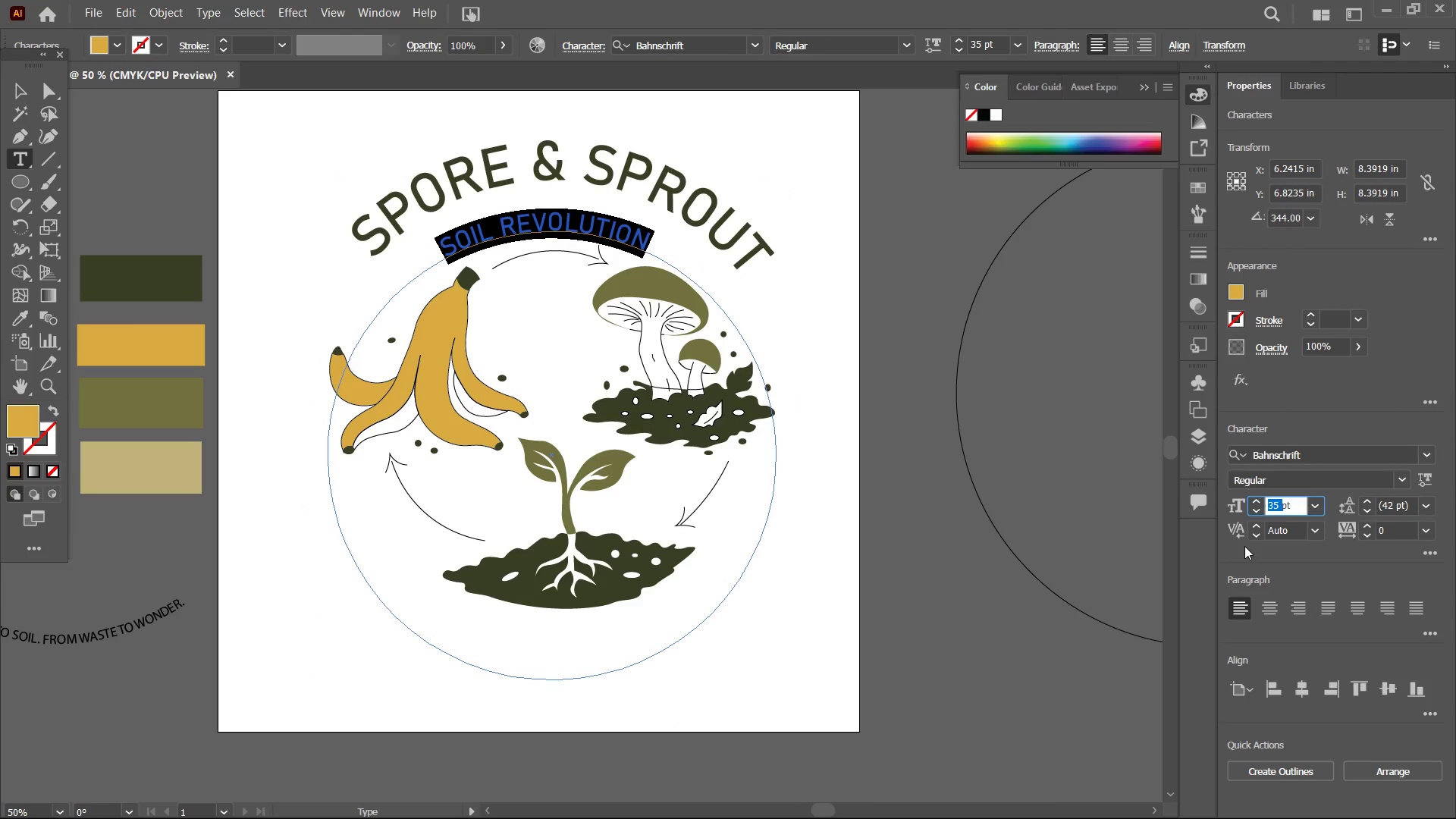 
key(Numpad4)
 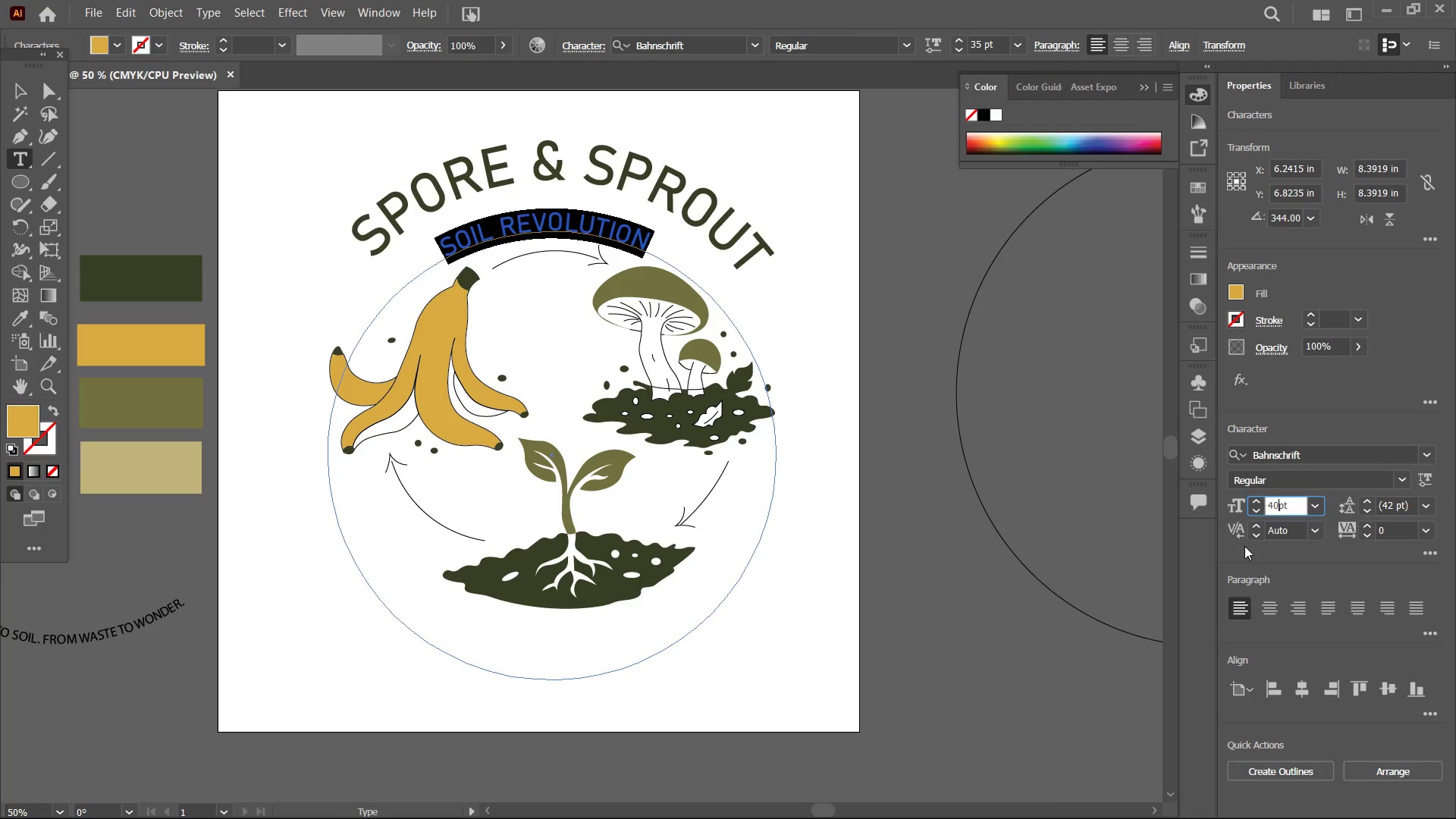 
key(Numpad0)
 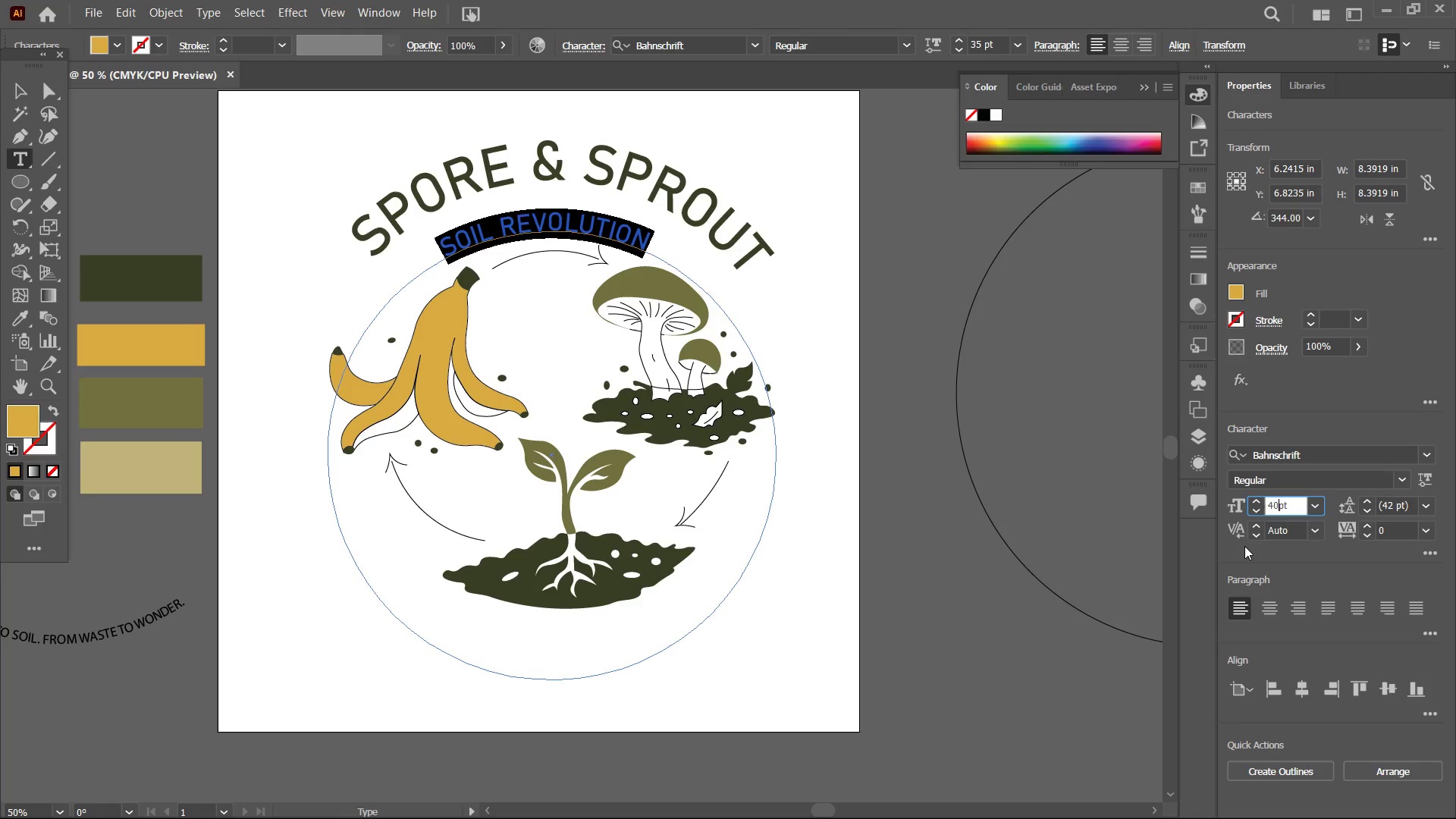 
key(Enter)
 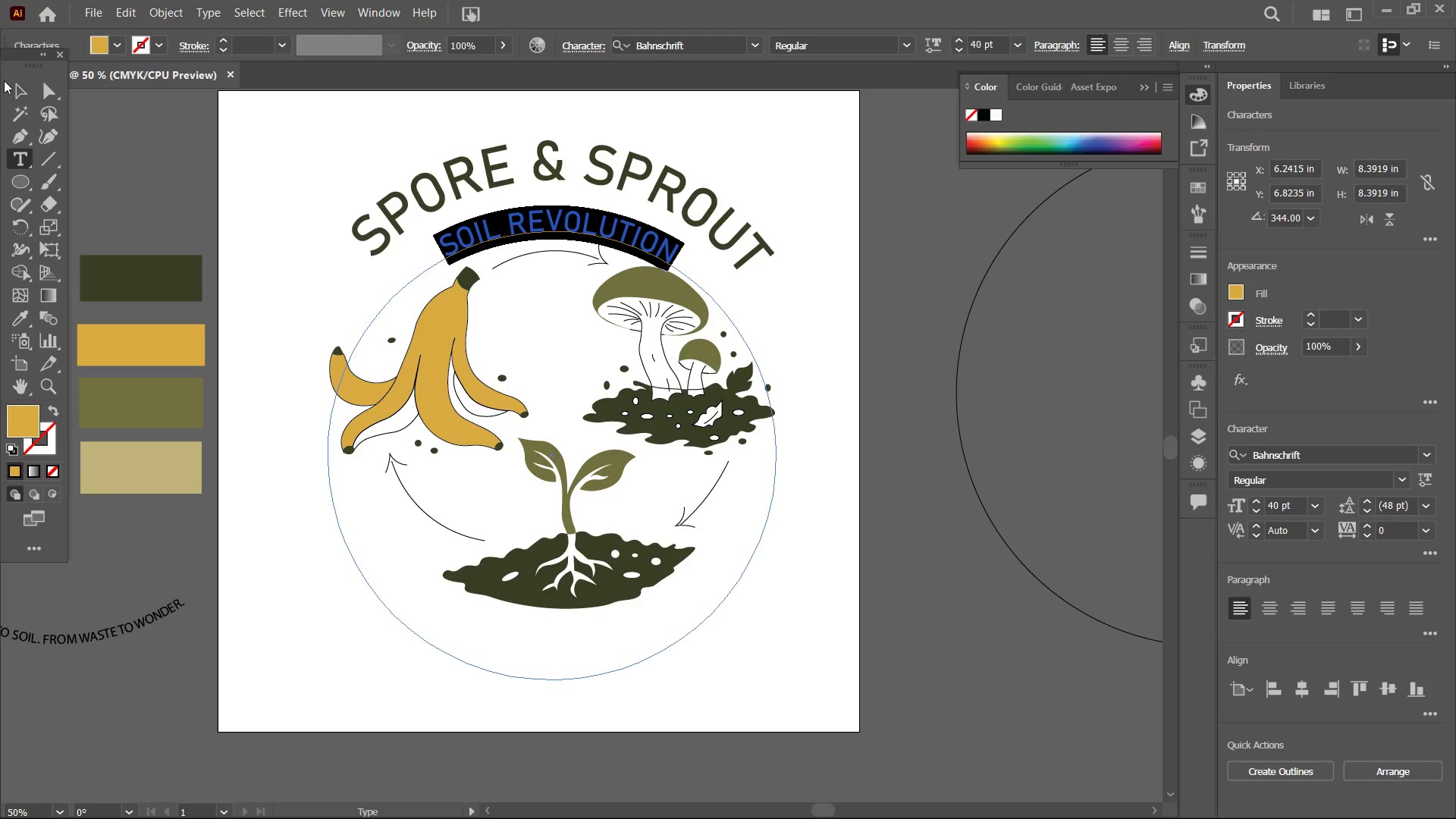 
left_click([8, 83])
 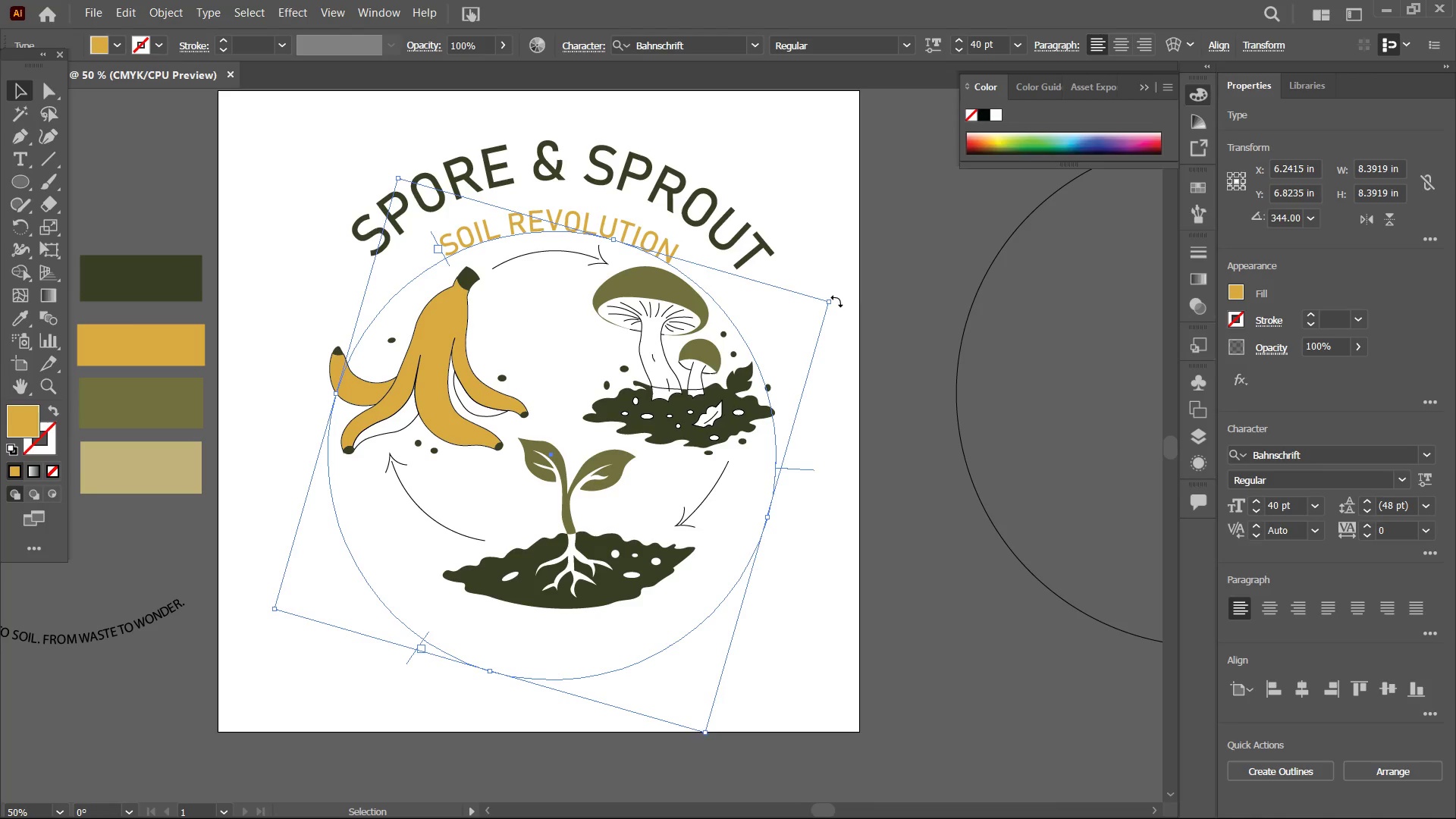 
left_click_drag(start_coordinate=[836, 301], to_coordinate=[834, 295])
 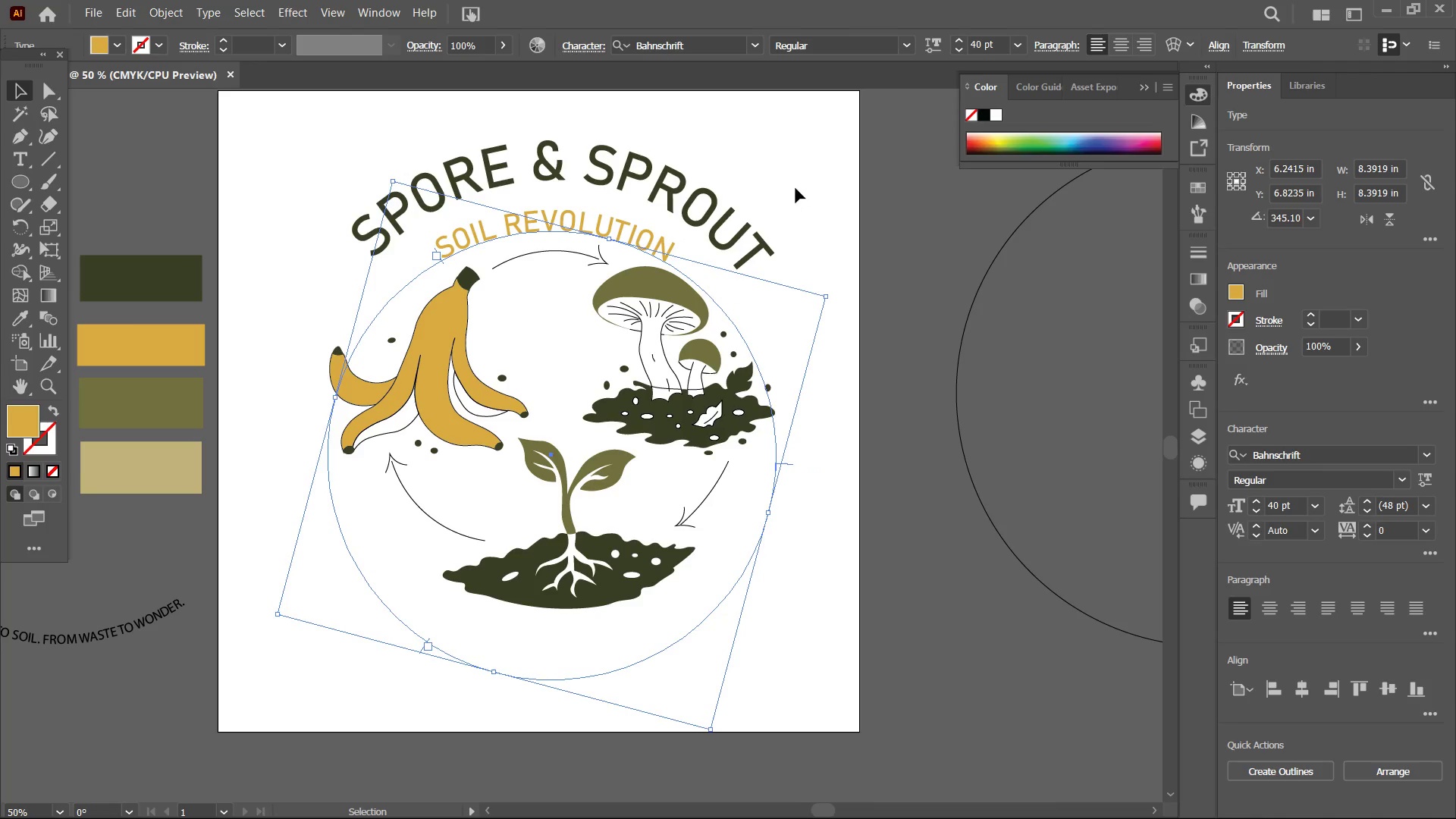 
left_click([795, 188])
 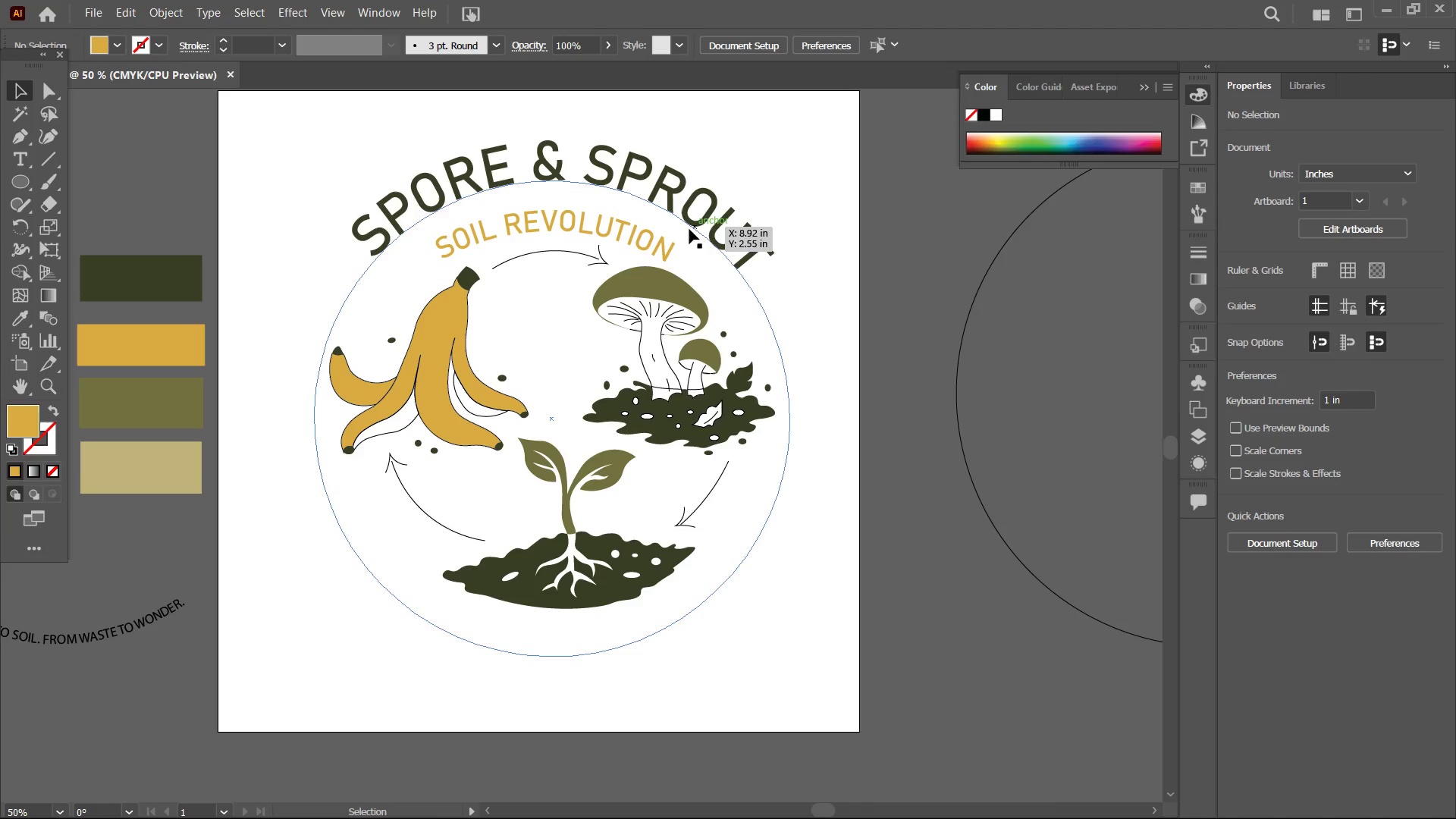 
left_click([603, 260])
 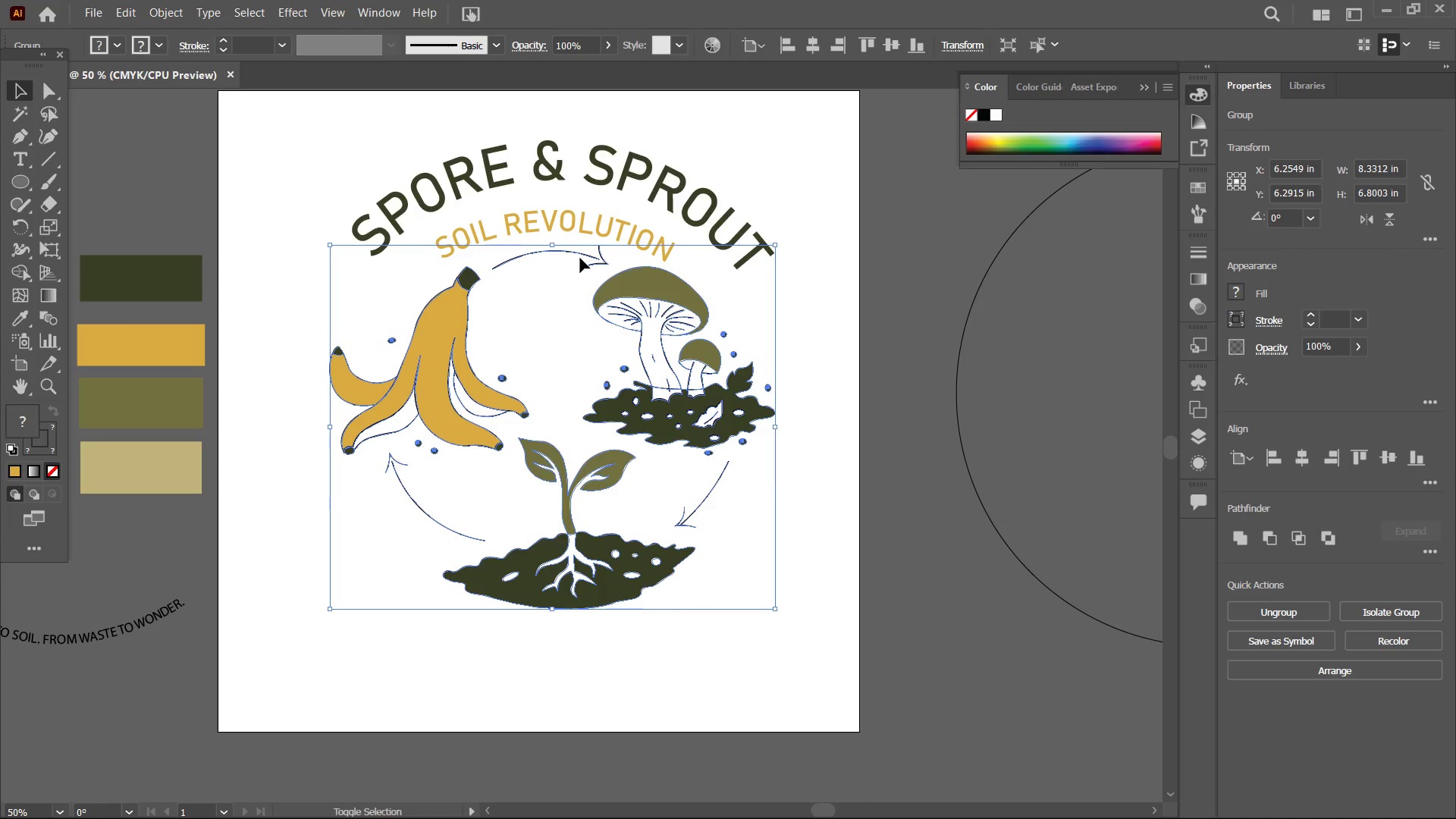 
hold_key(key=ShiftLeft, duration=0.33)
 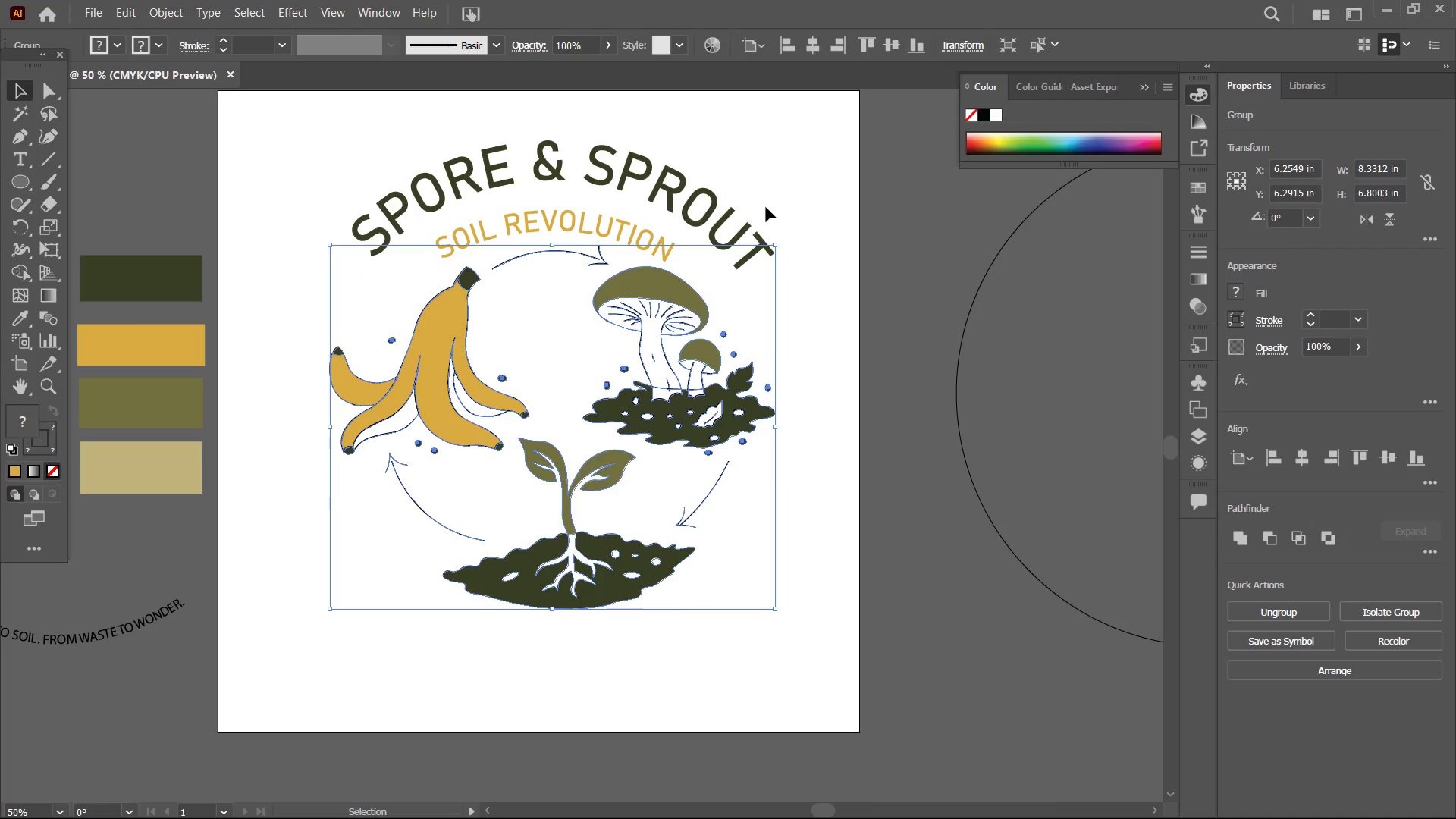 
left_click([766, 207])
 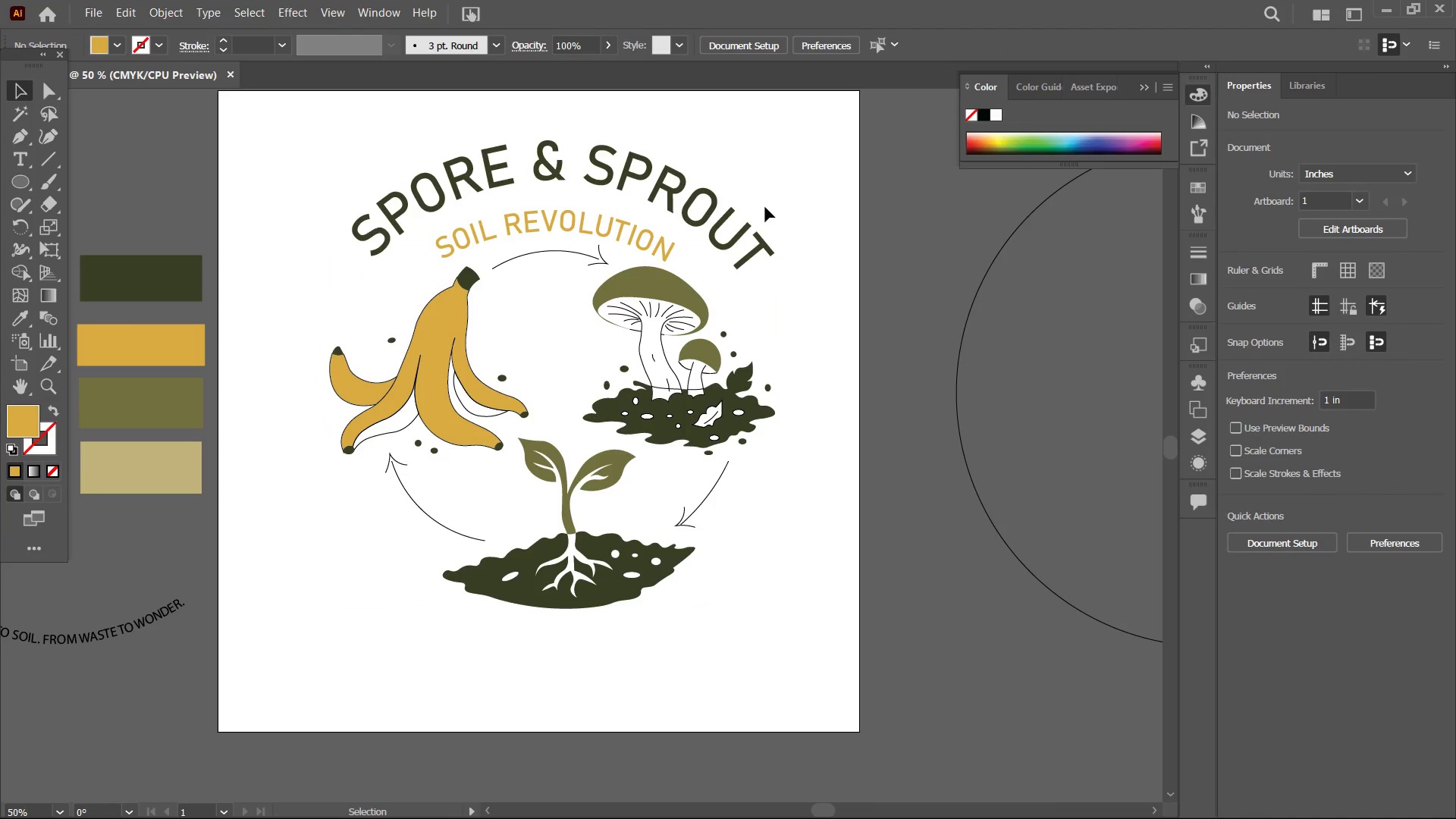 
wait(9.02)
 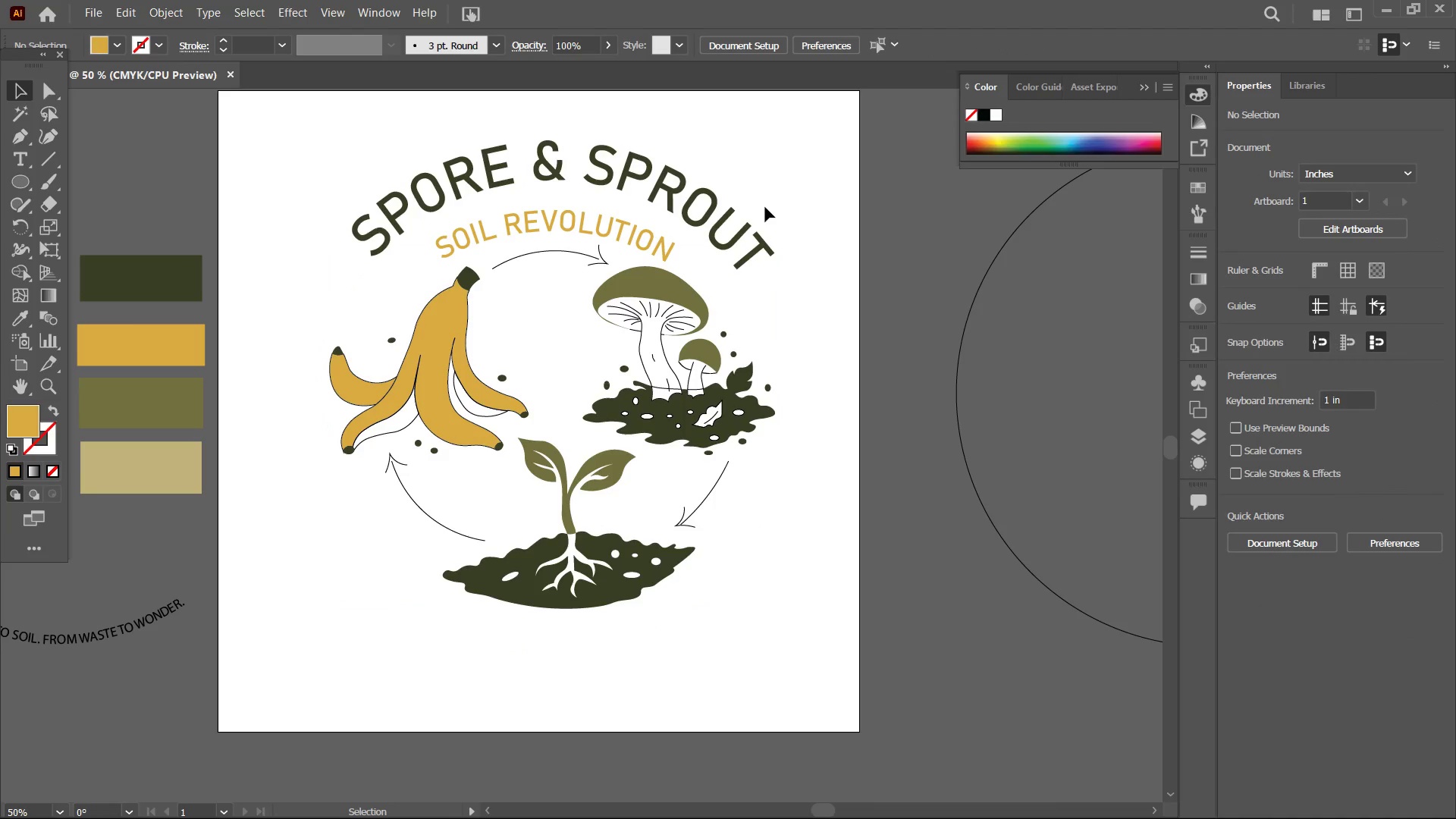 
left_click([975, 292])
 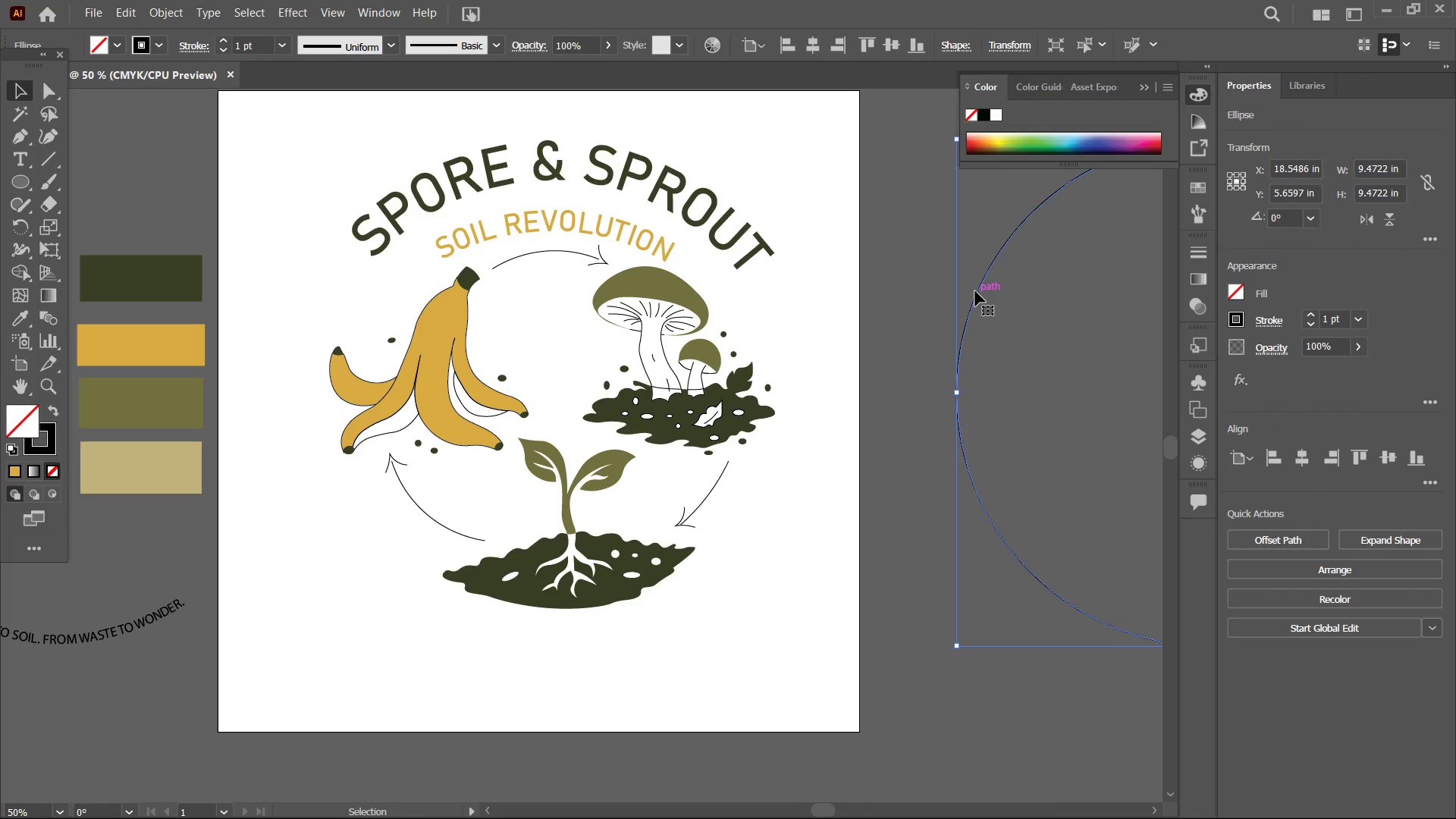 
key(Control+C)
 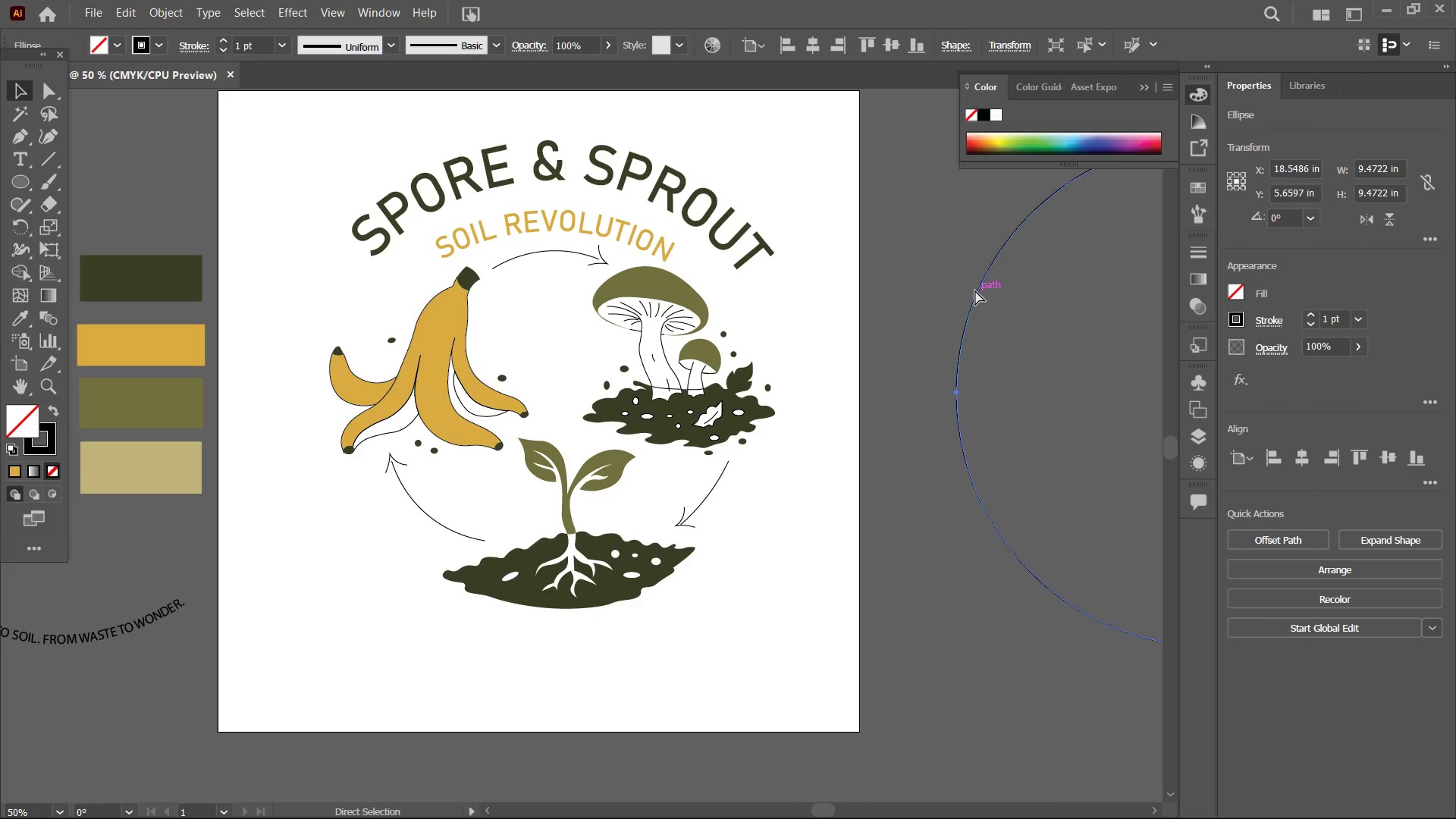 
key(Control+V)
 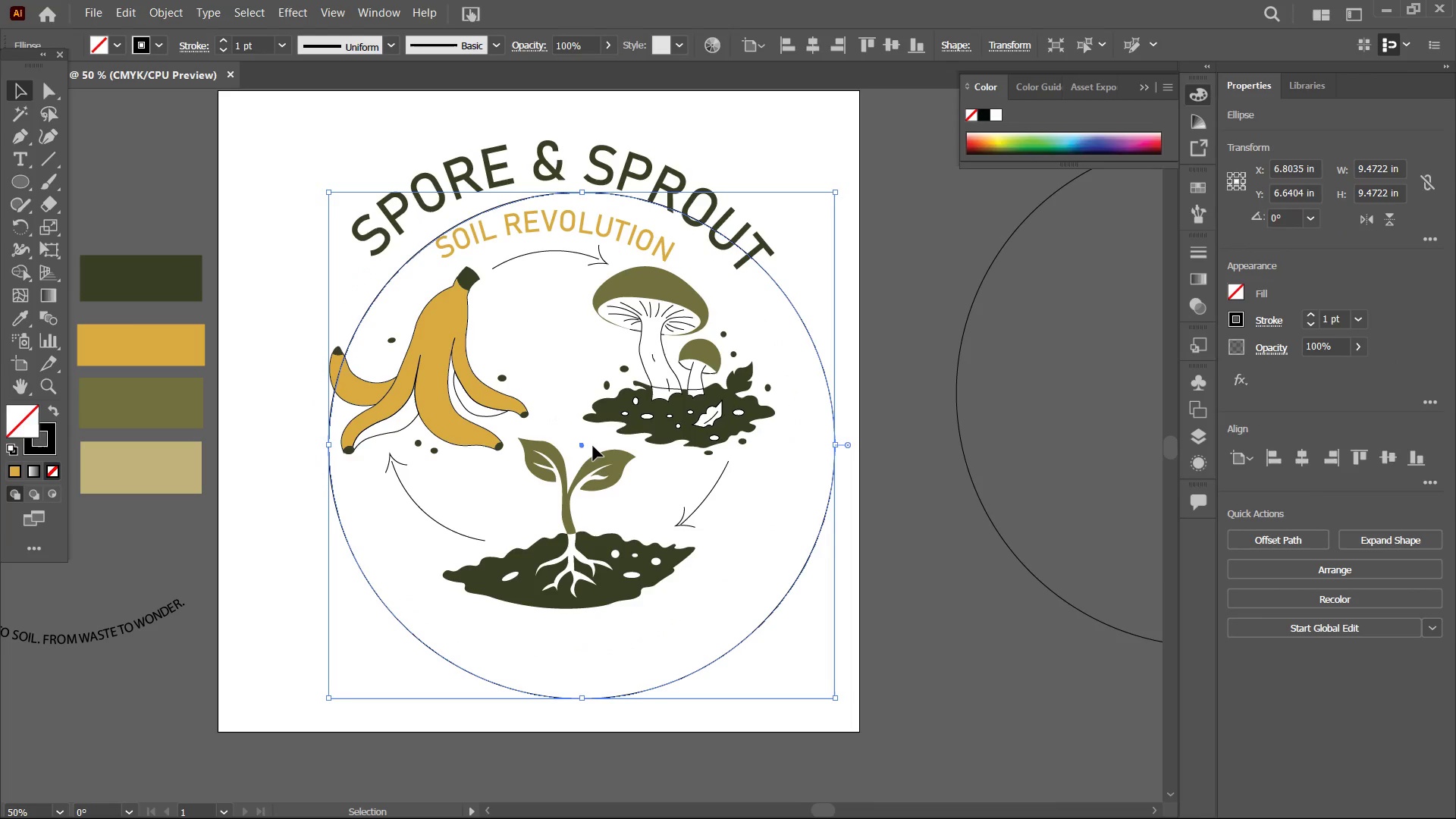 
left_click_drag(start_coordinate=[583, 445], to_coordinate=[556, 413])
 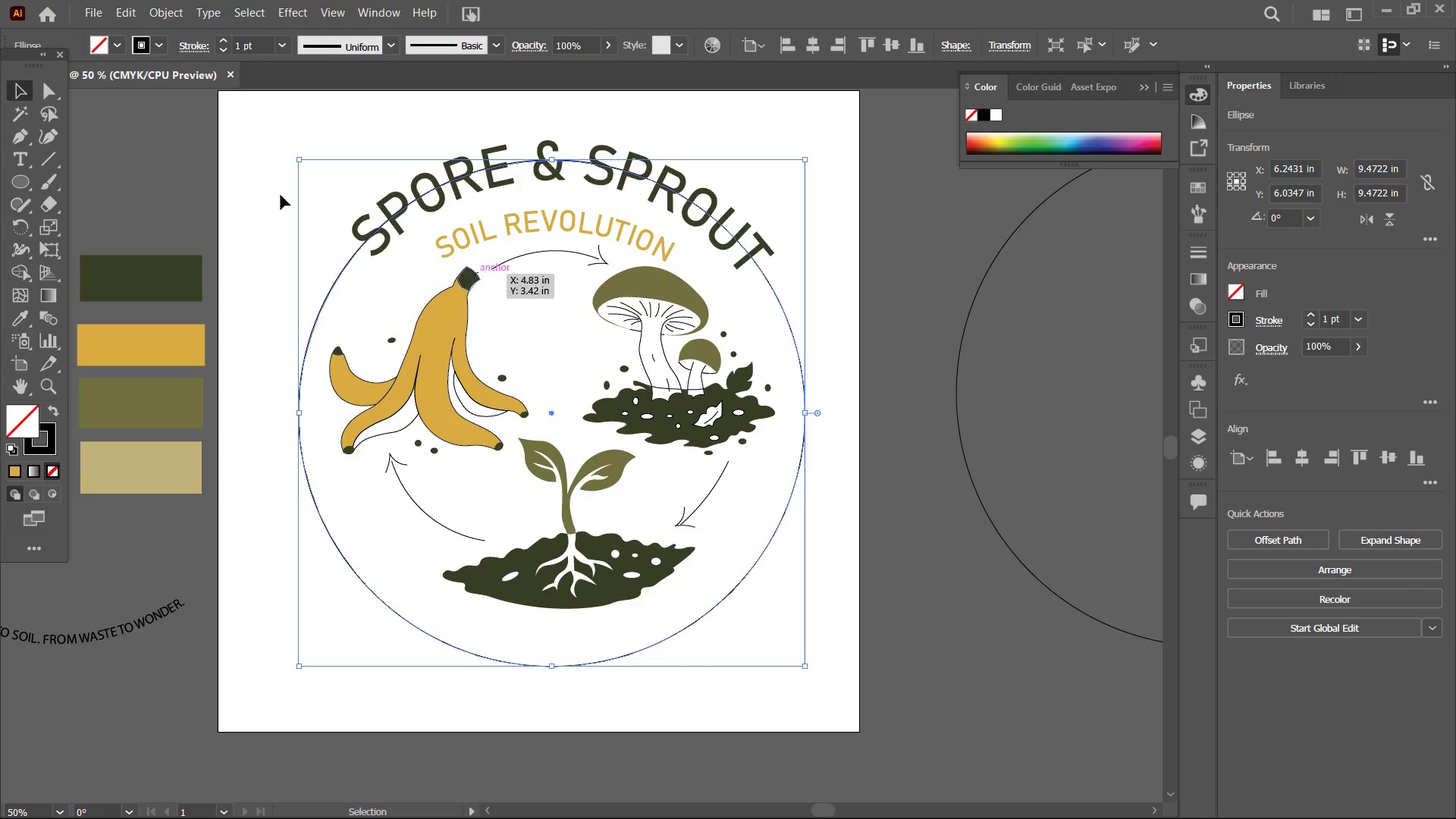 
left_click([26, 138])
 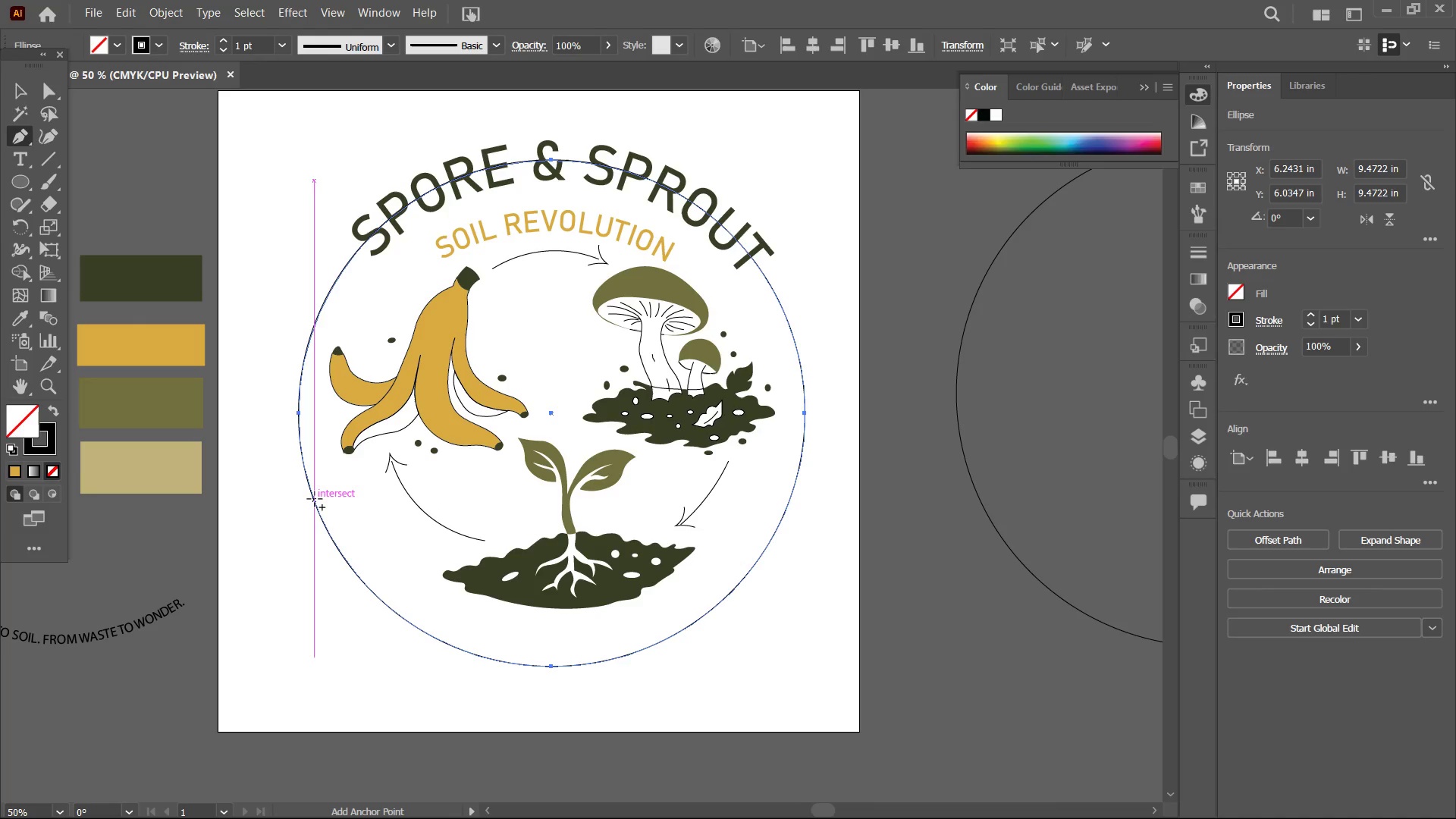 
left_click([315, 498])
 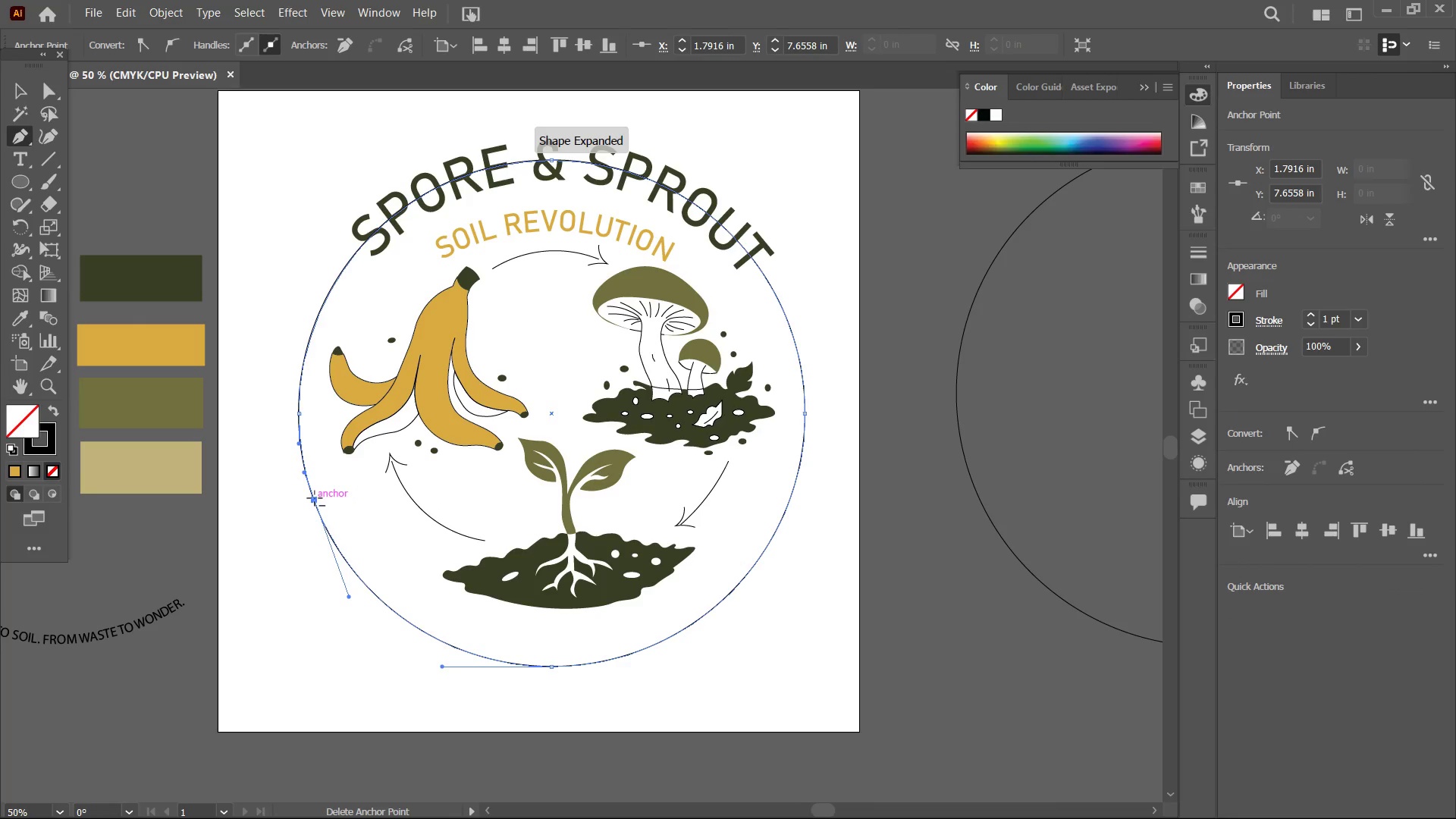 
key(Control+Z)
 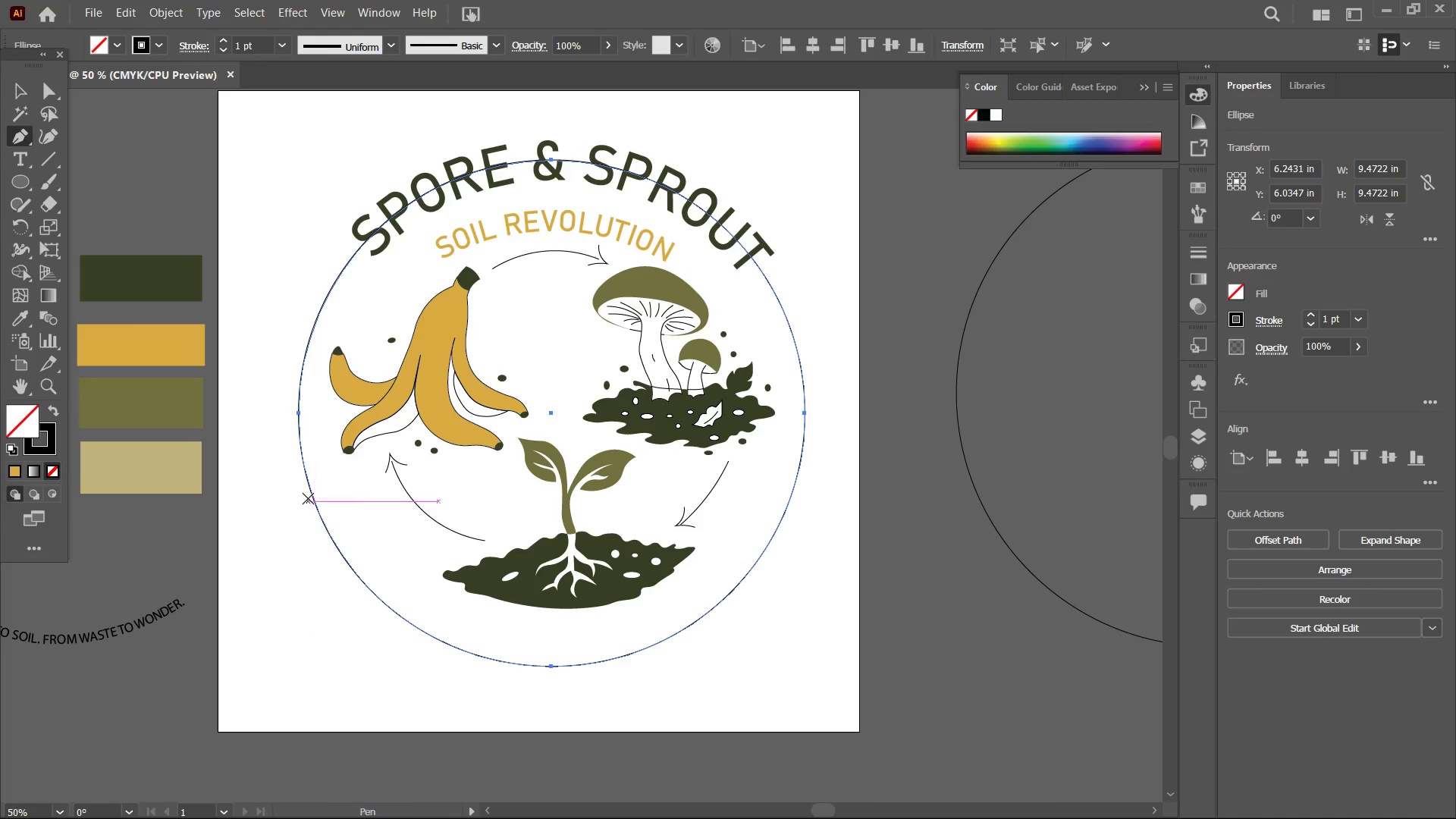 
left_click([308, 497])
 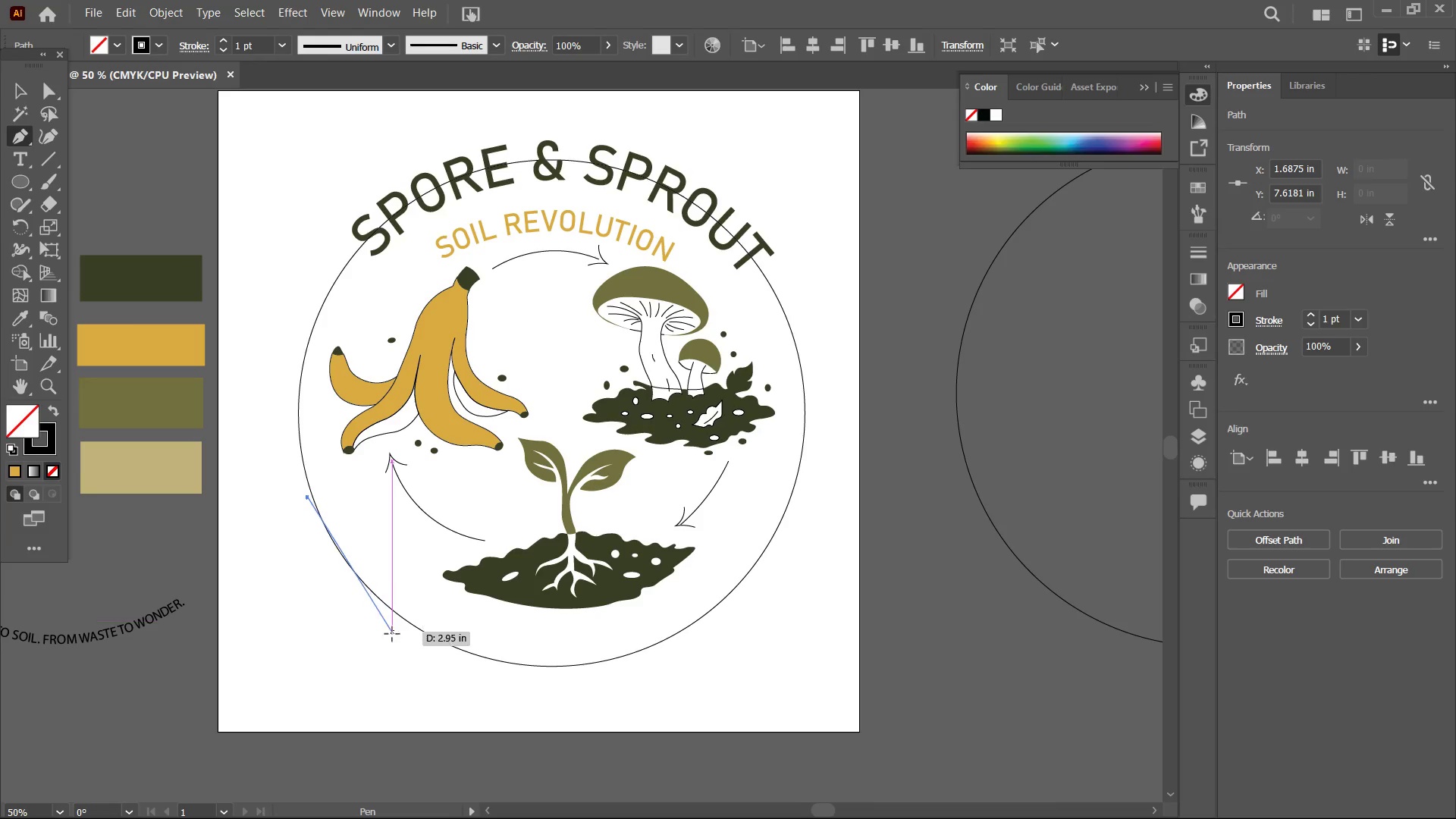 
left_click([385, 622])
 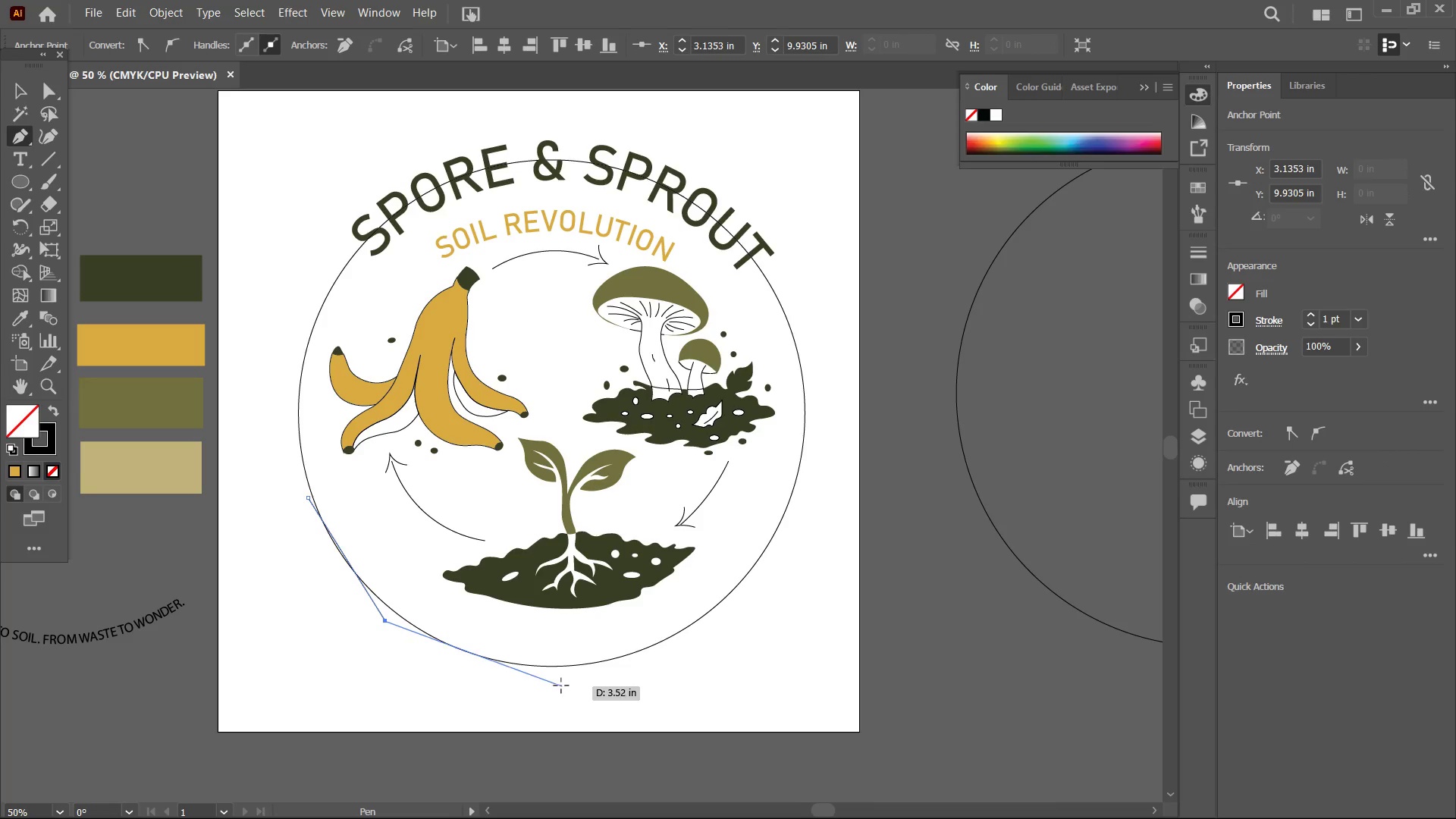 
left_click([552, 679])
 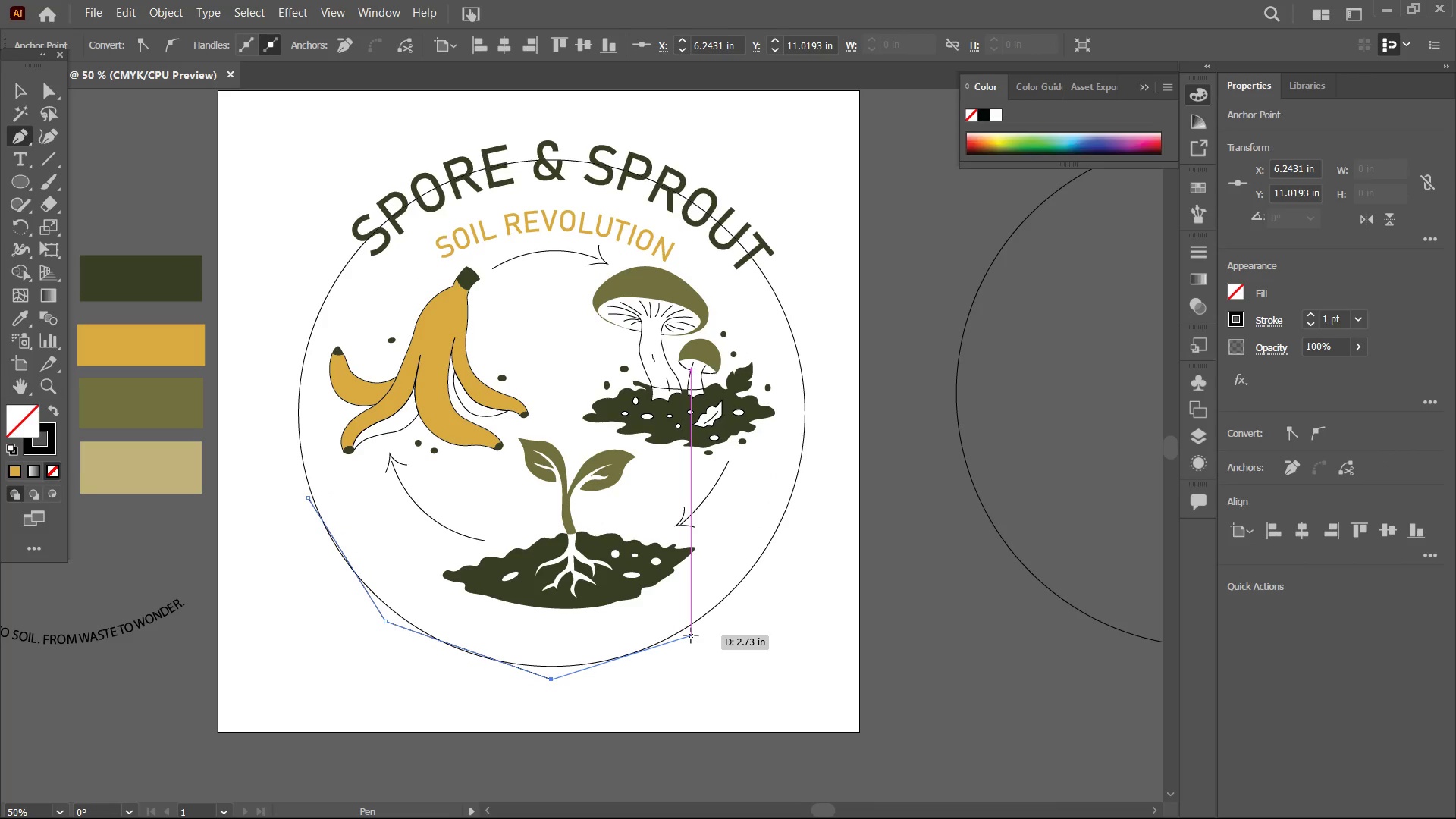 
left_click([692, 635])
 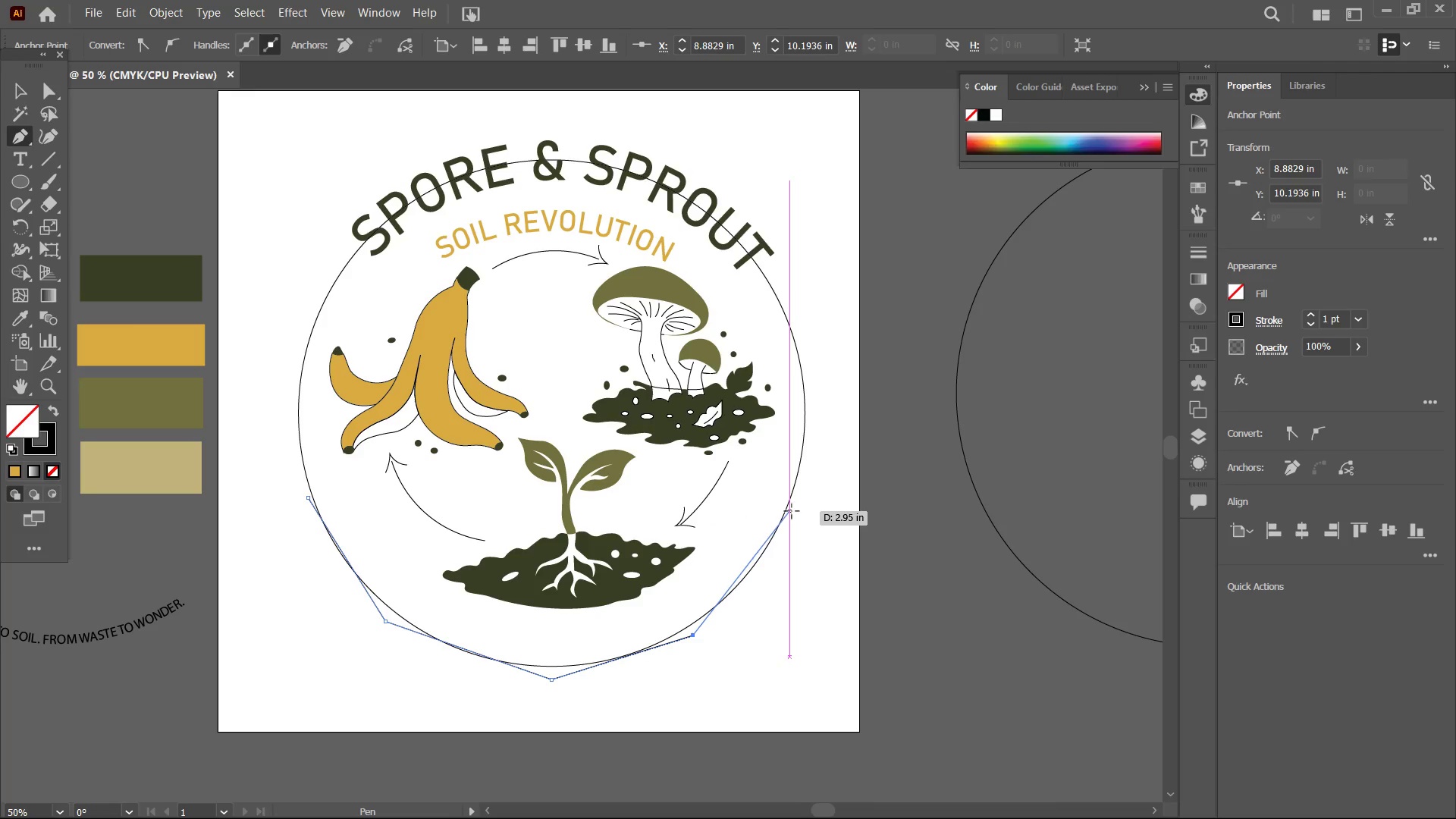 
wait(7.39)
 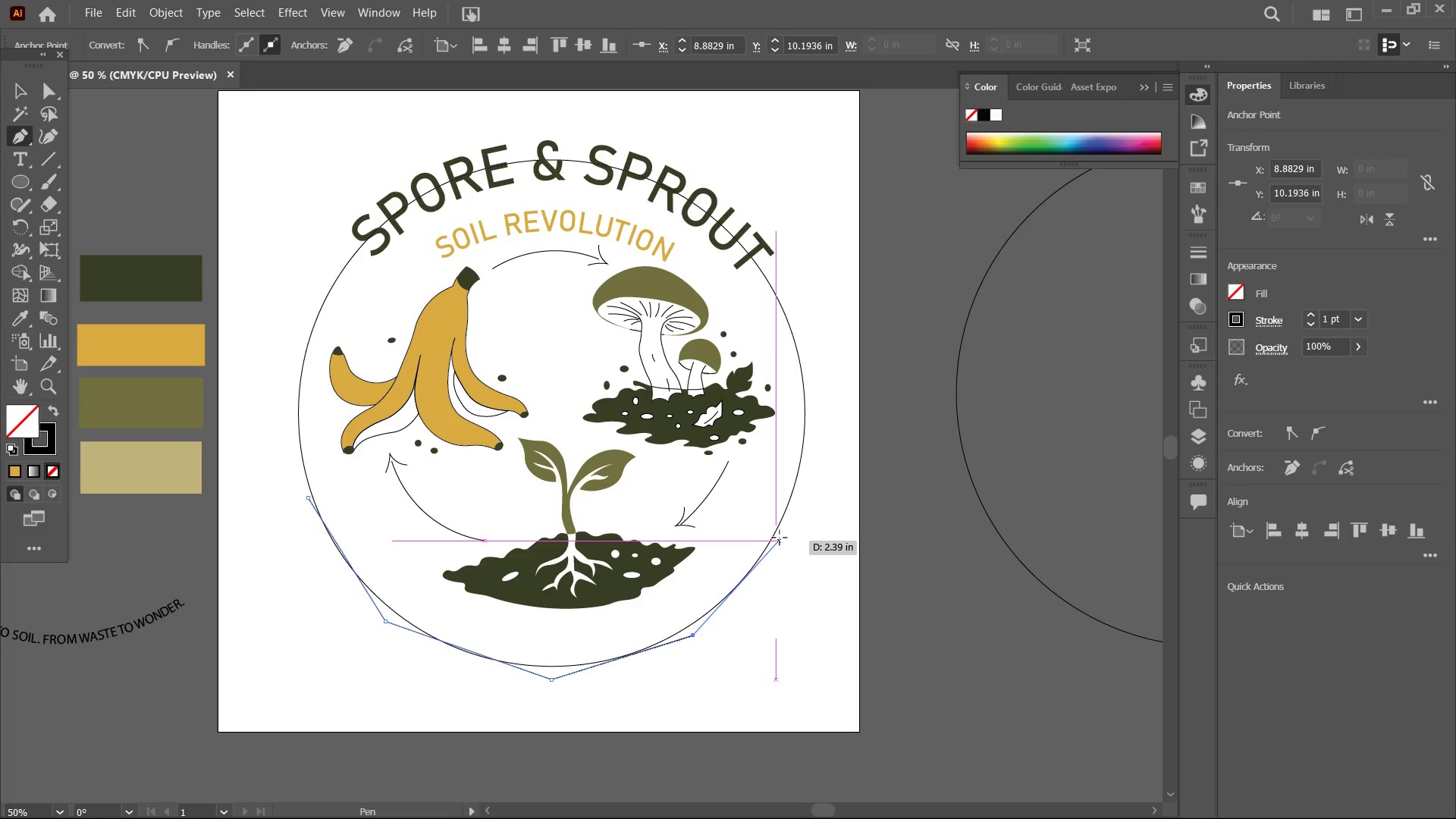 
left_click([800, 495])
 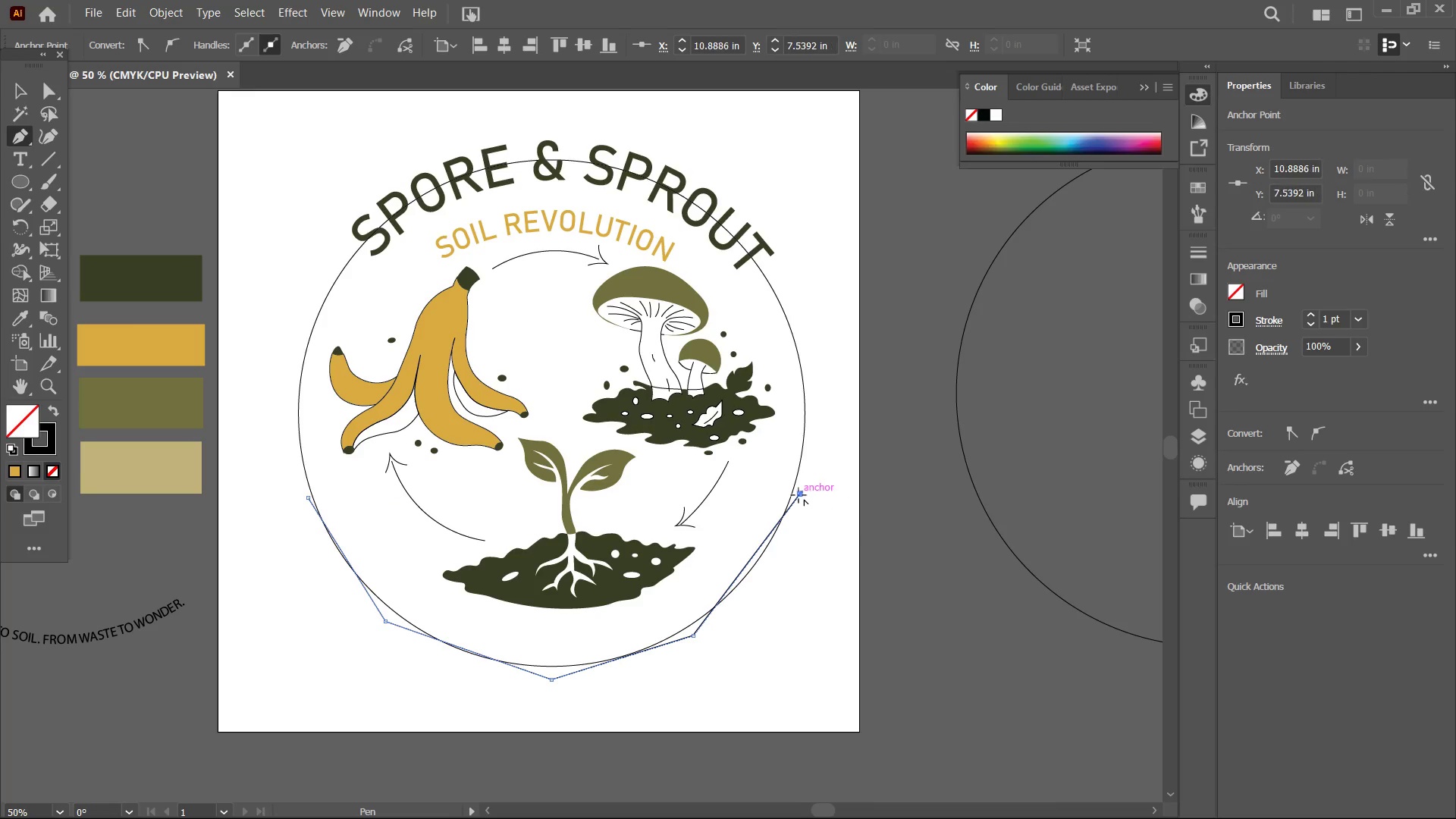 
key(Control+Equal)
 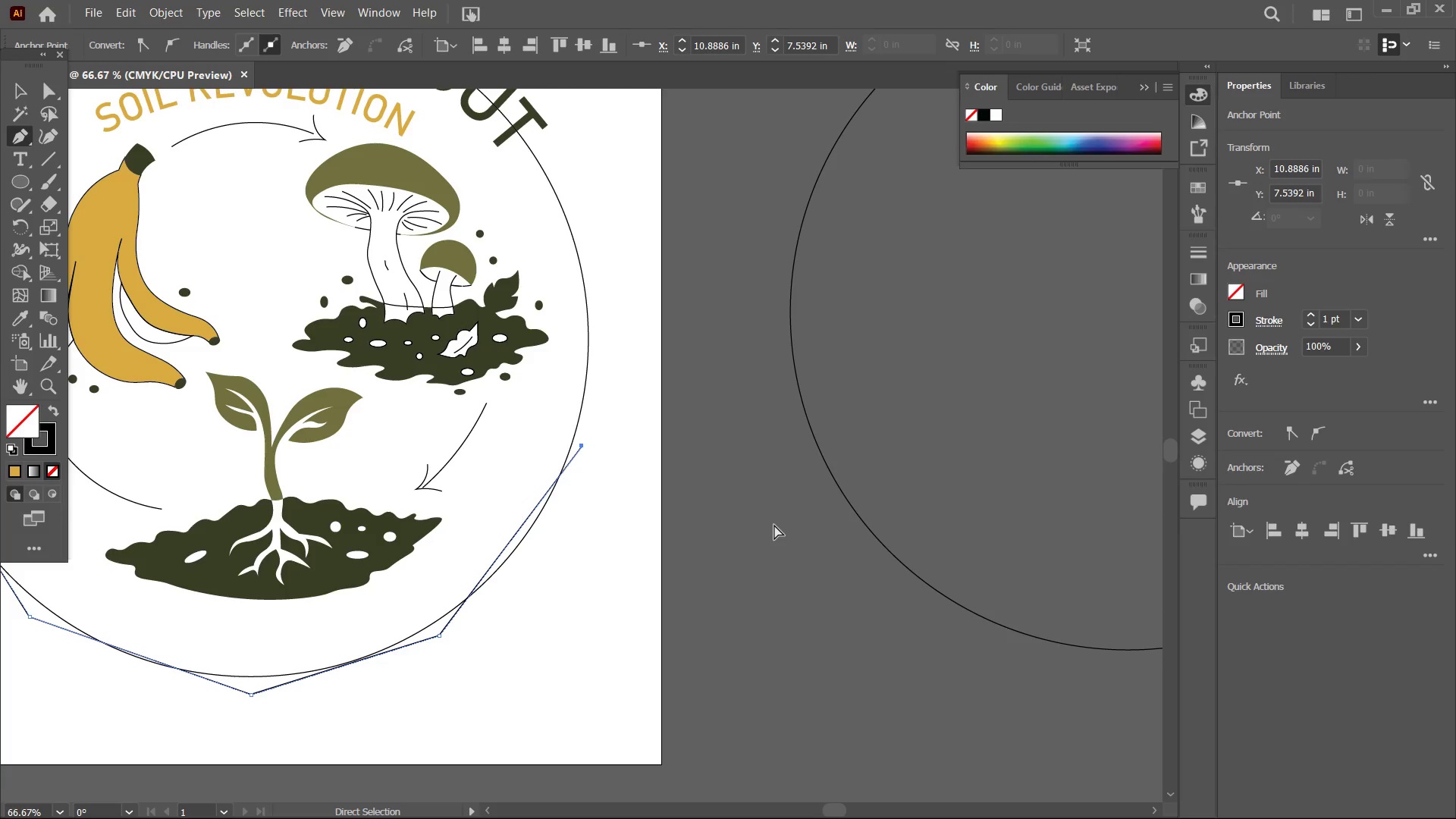 
key(Control+Equal)
 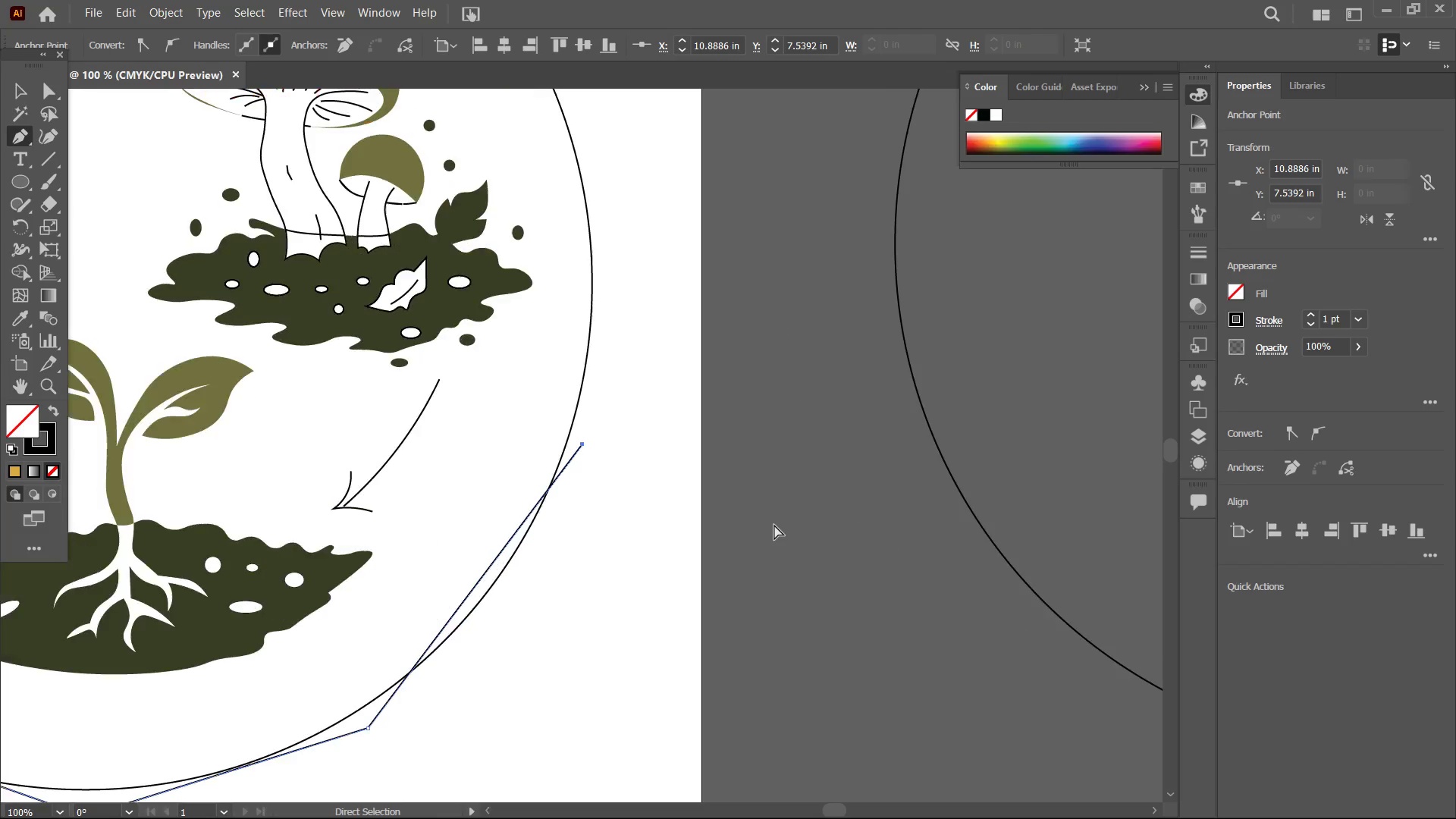 
key(Control+Equal)
 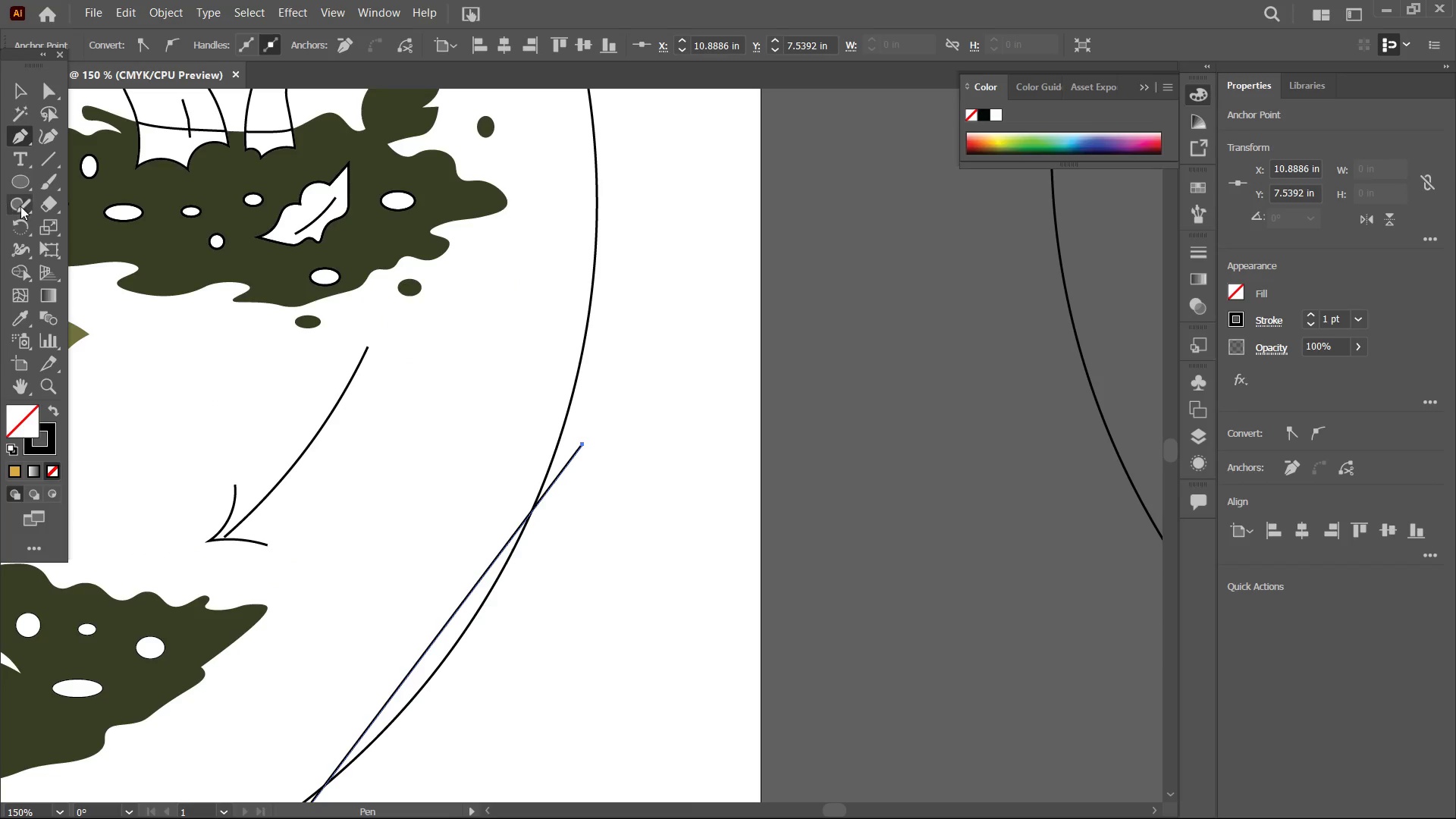 
left_click([52, 135])
 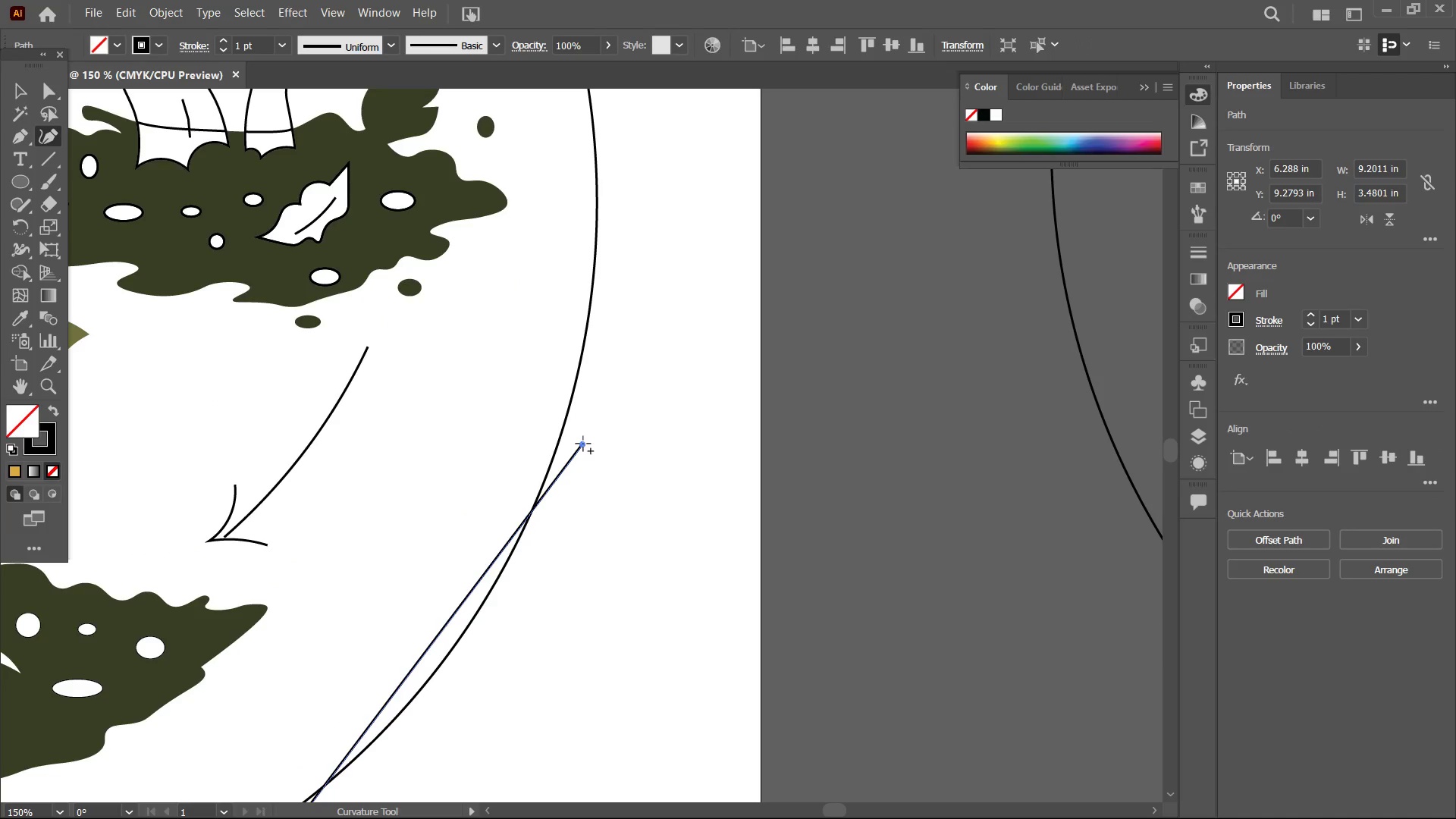 
left_click_drag(start_coordinate=[583, 444], to_coordinate=[559, 431])
 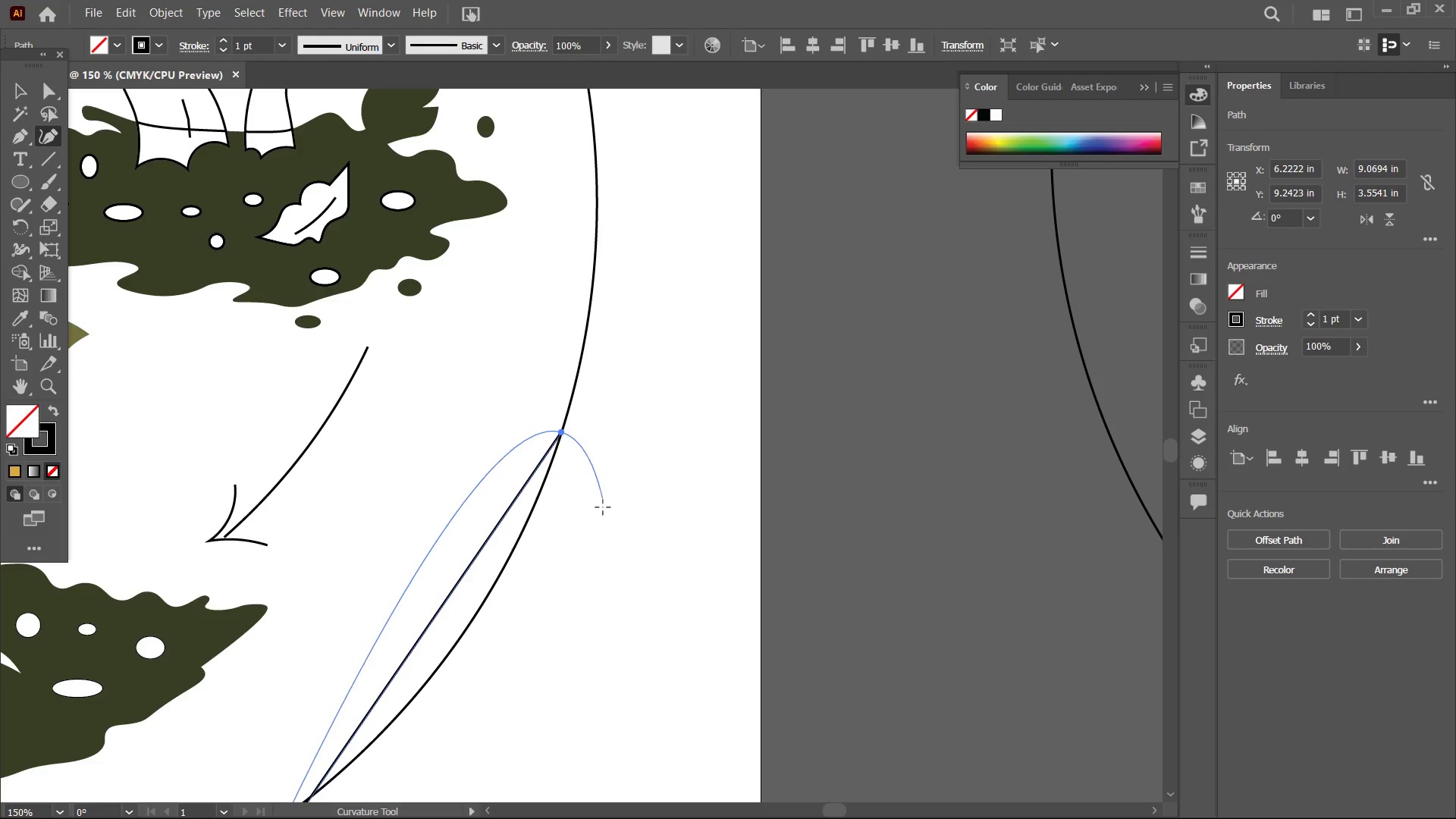 
hold_key(key=Space, duration=0.89)
 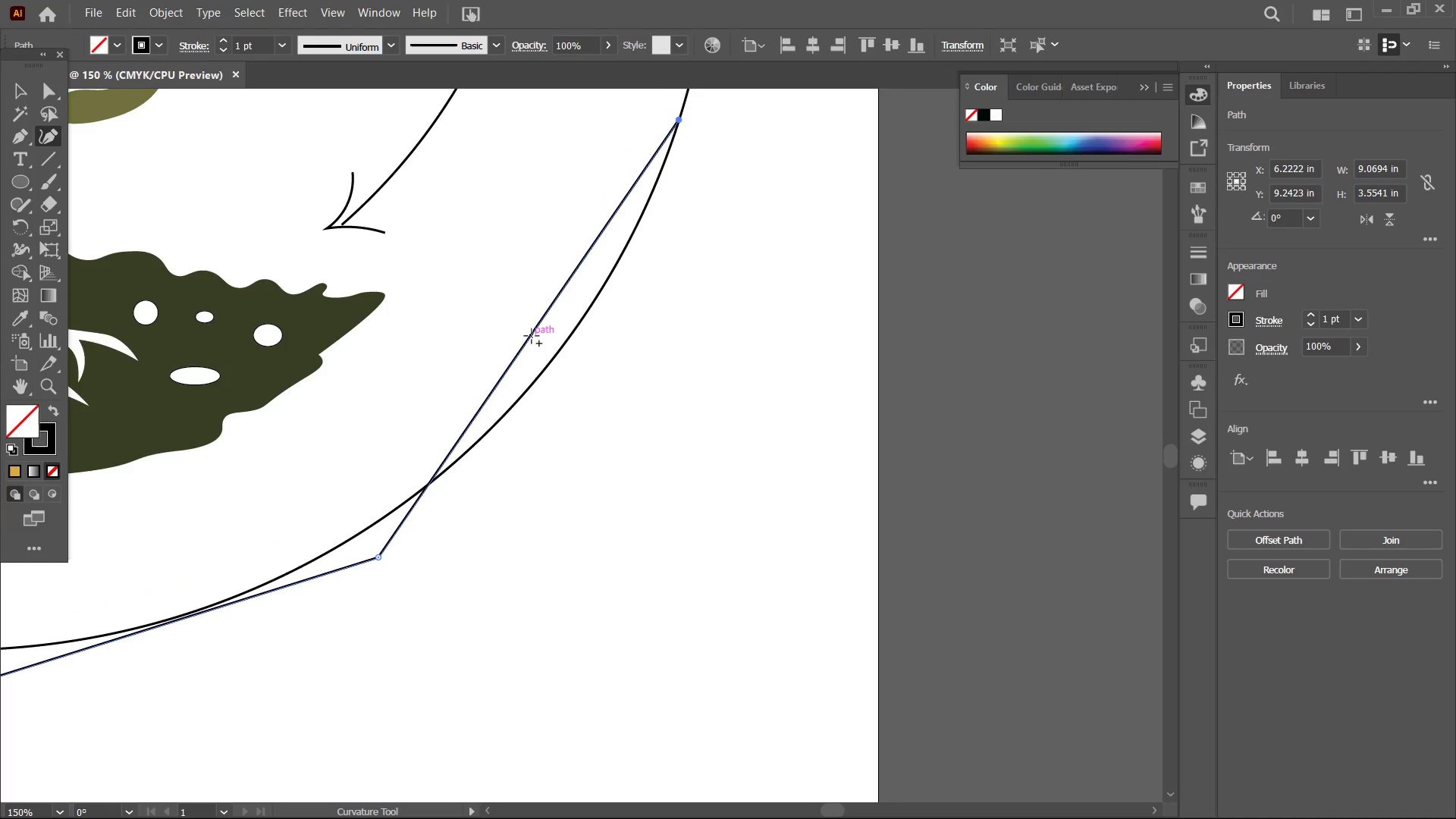 
left_click_drag(start_coordinate=[532, 579], to_coordinate=[685, 389])
 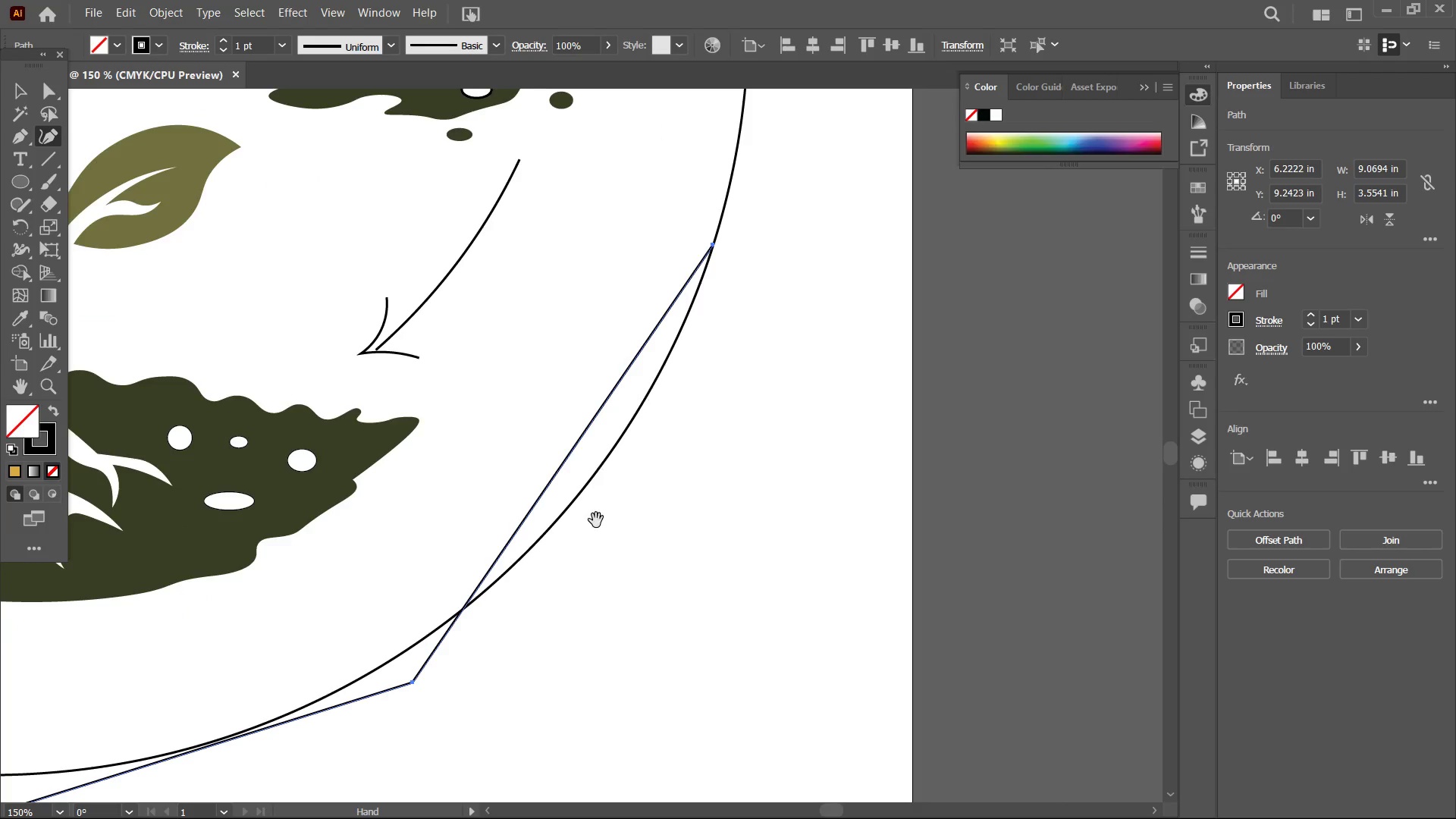 
left_click_drag(start_coordinate=[596, 519], to_coordinate=[562, 393])
 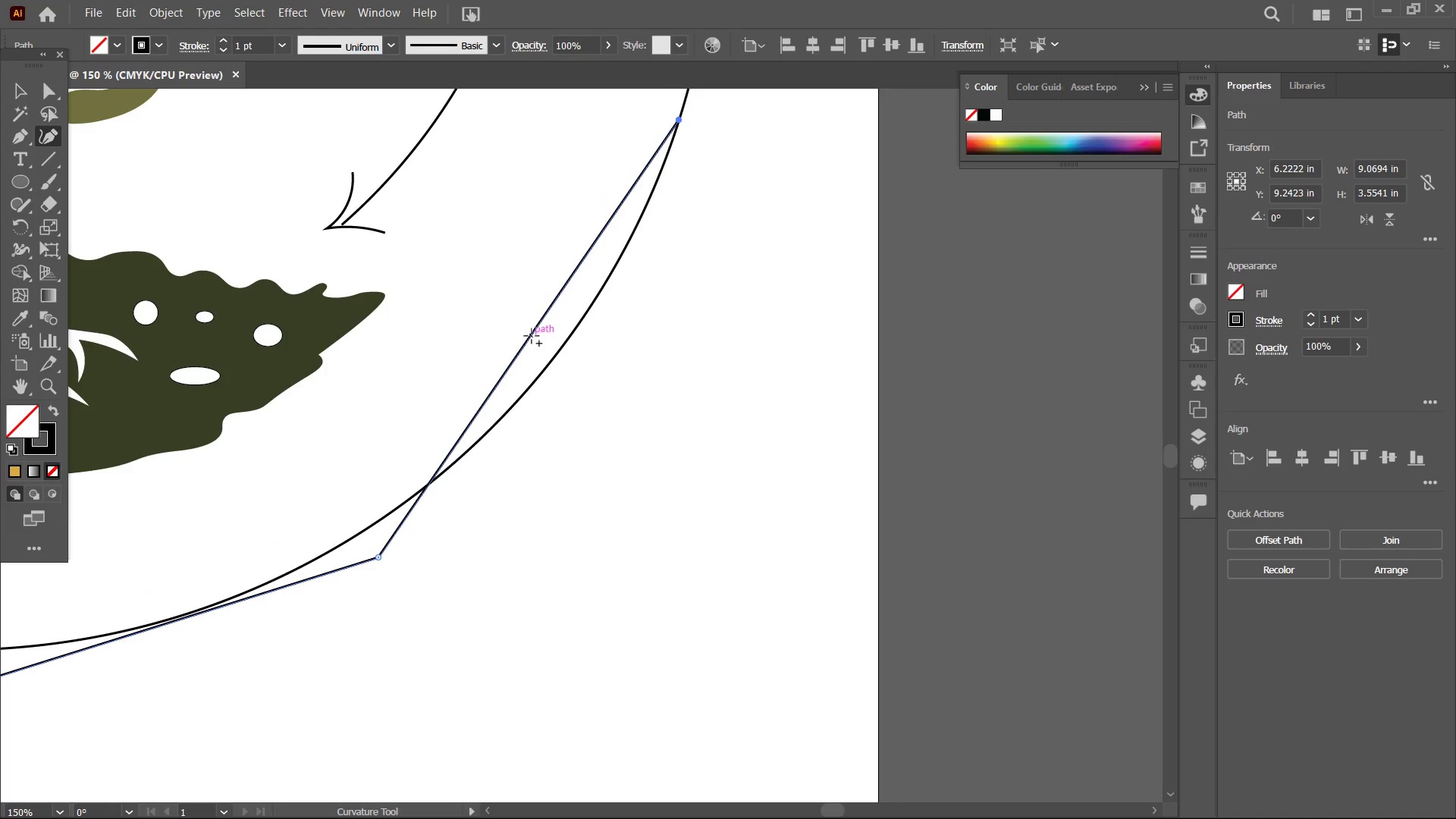 
left_click_drag(start_coordinate=[532, 336], to_coordinate=[565, 347])
 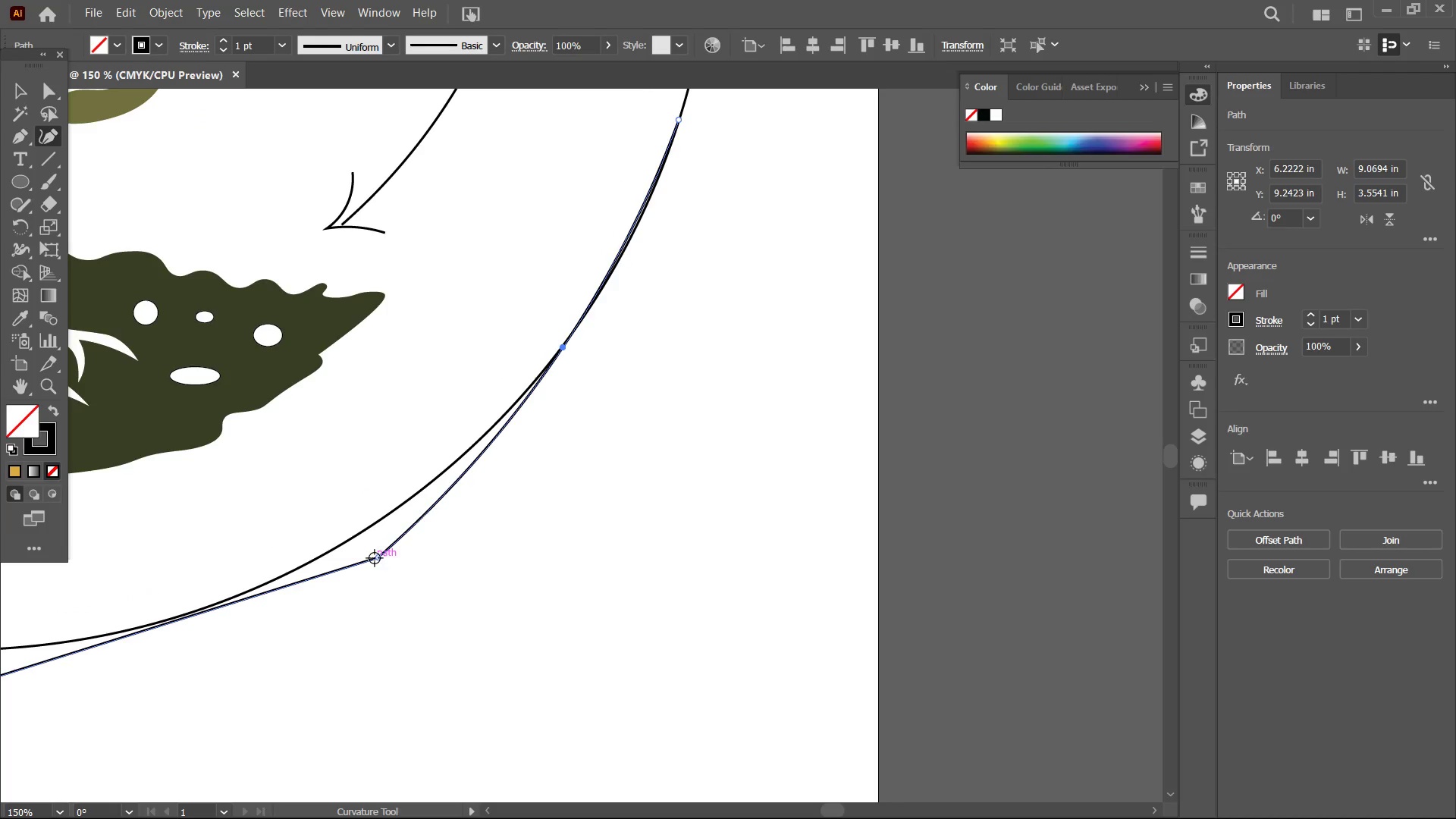 
left_click([378, 559])
 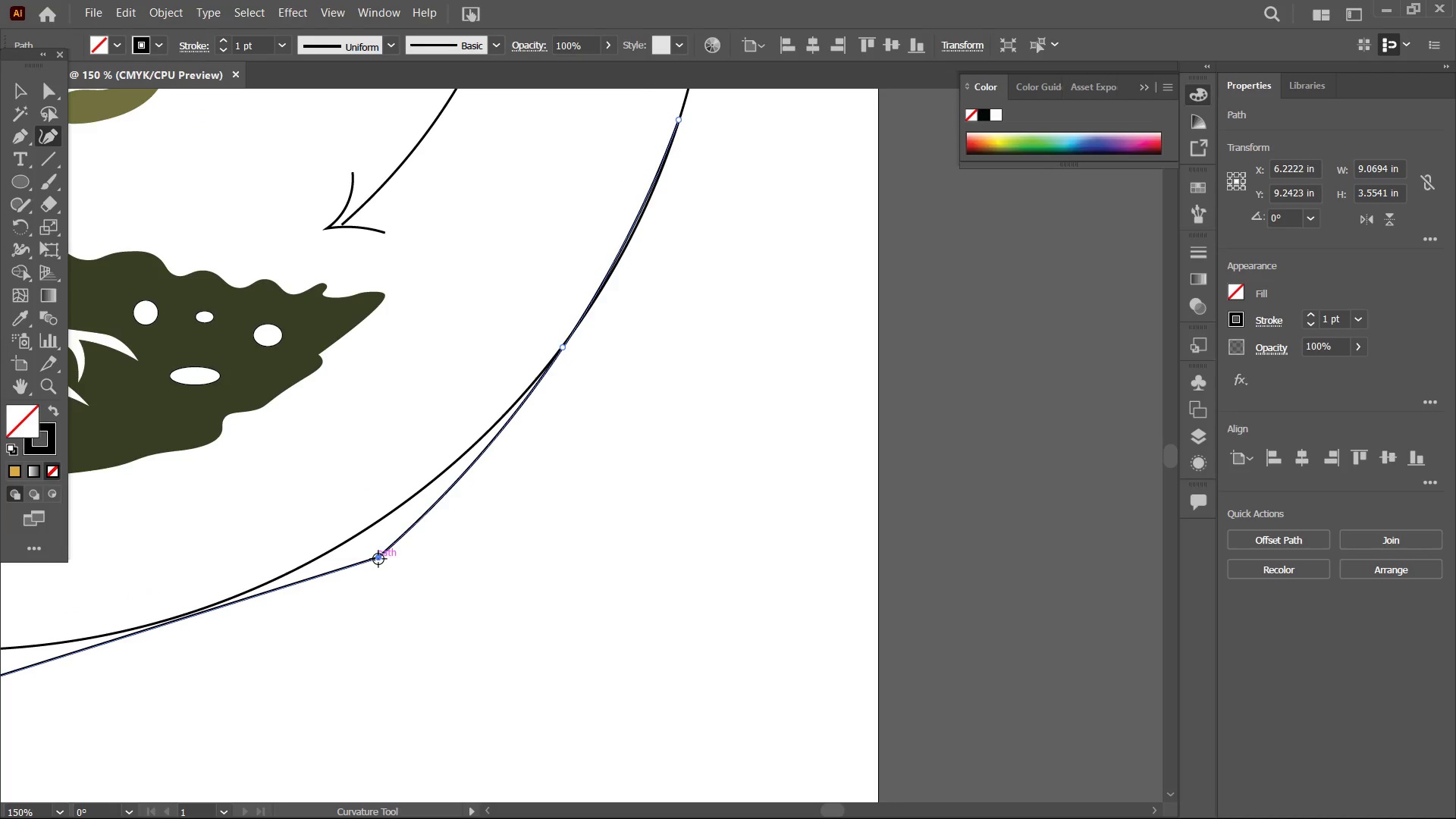 
key(Backspace)
 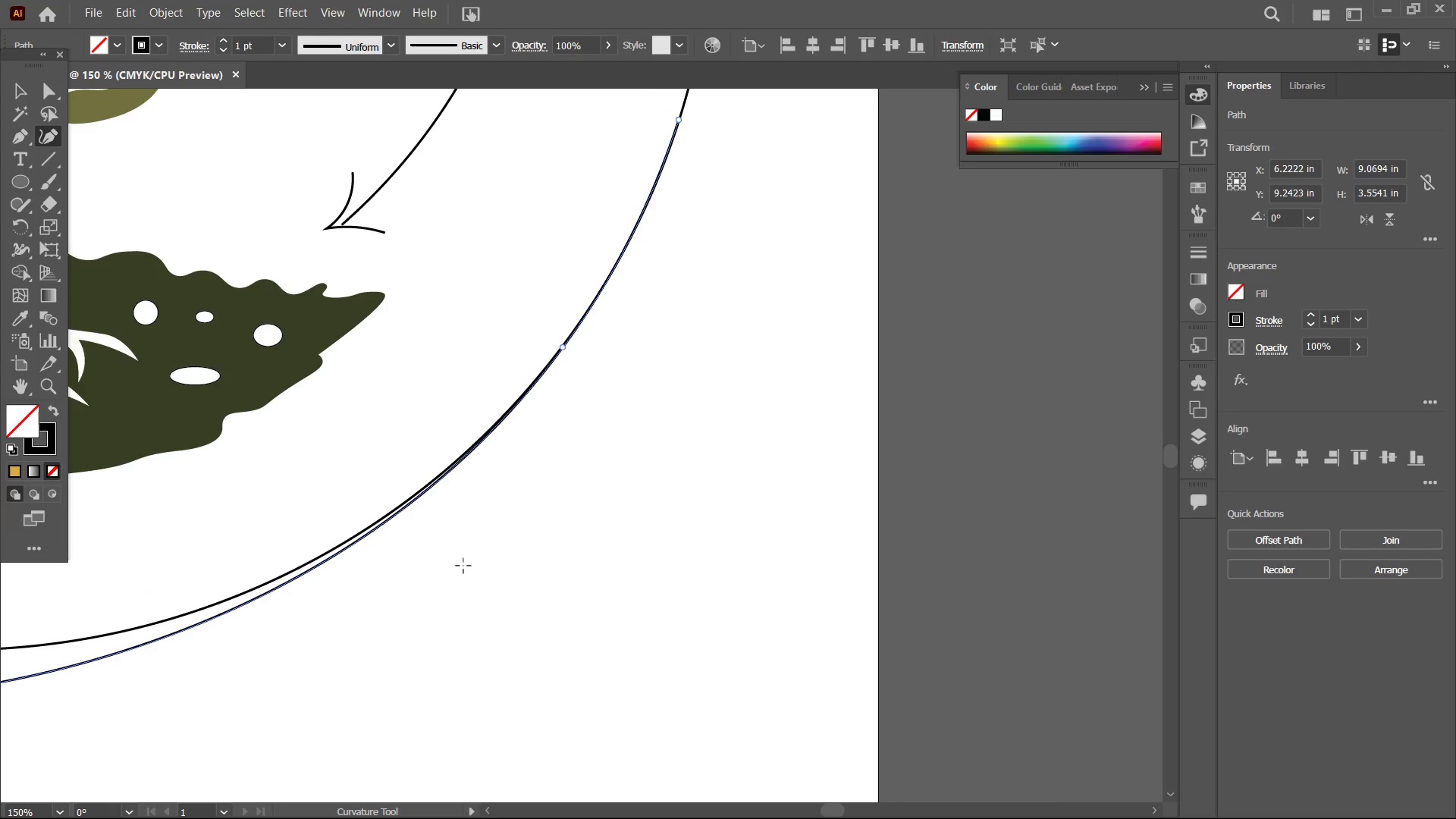 
hold_key(key=Space, duration=0.67)
 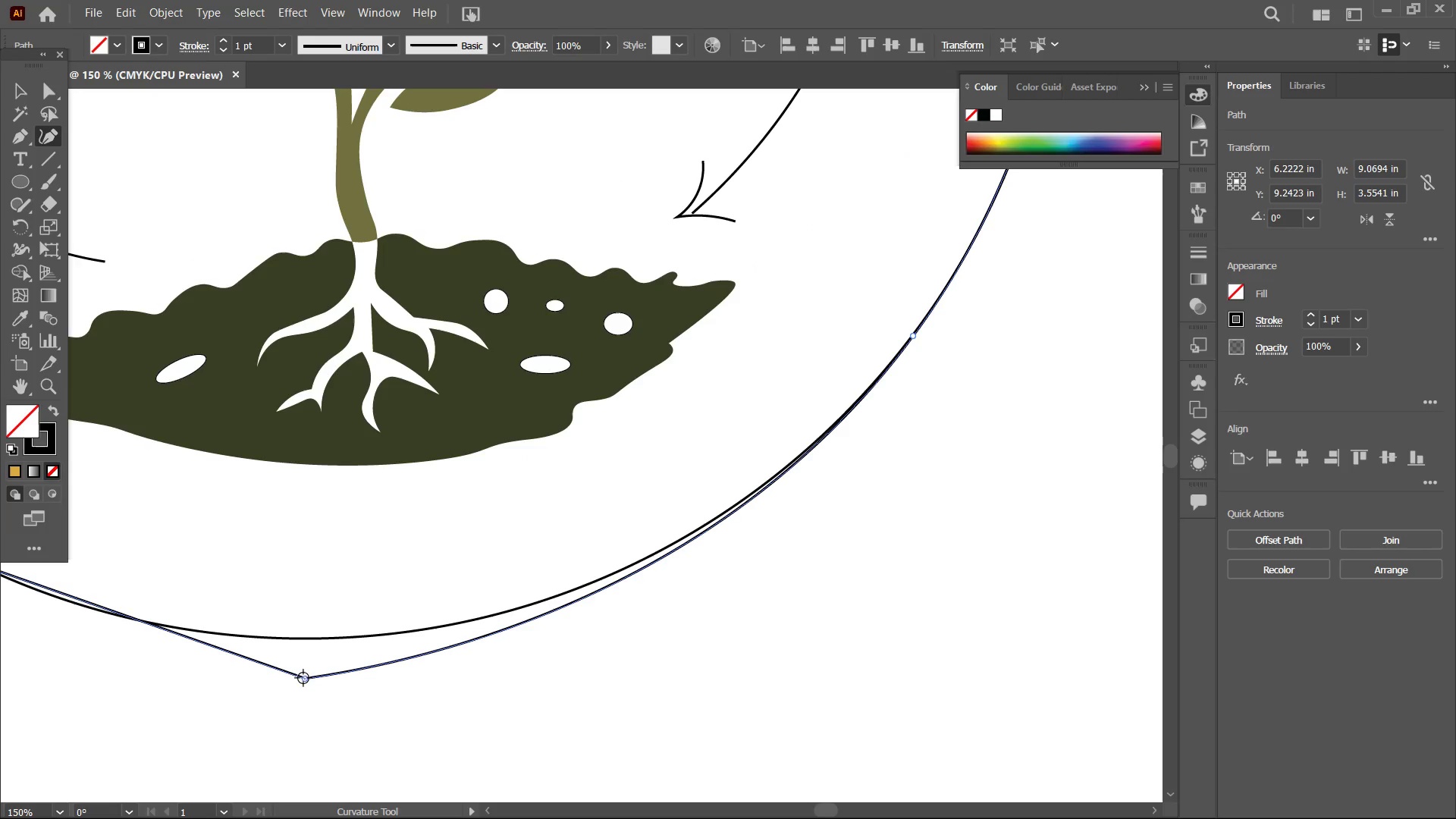 
left_click_drag(start_coordinate=[384, 626], to_coordinate=[735, 614])
 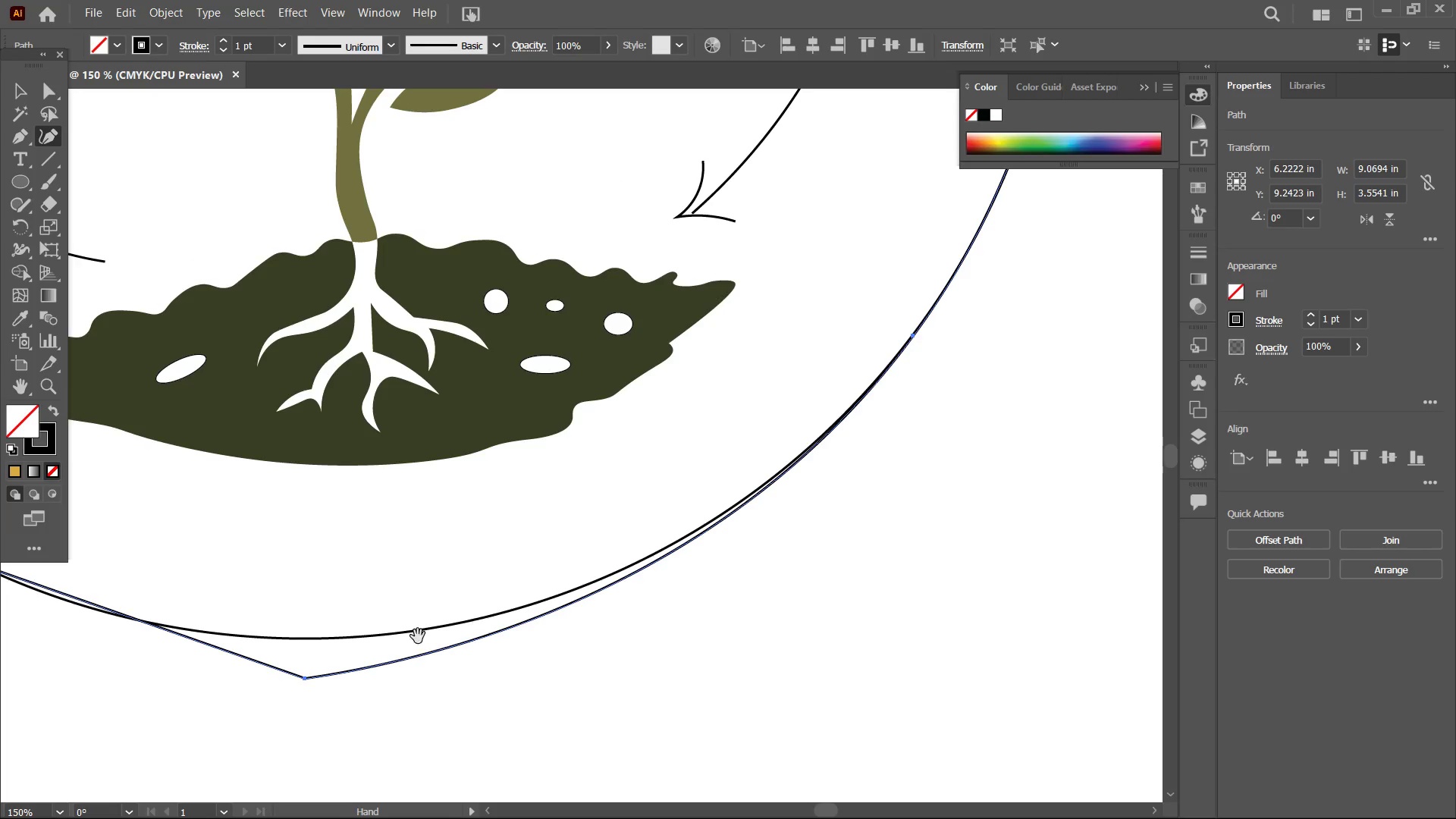 
hold_key(key=Space, duration=7.11)
 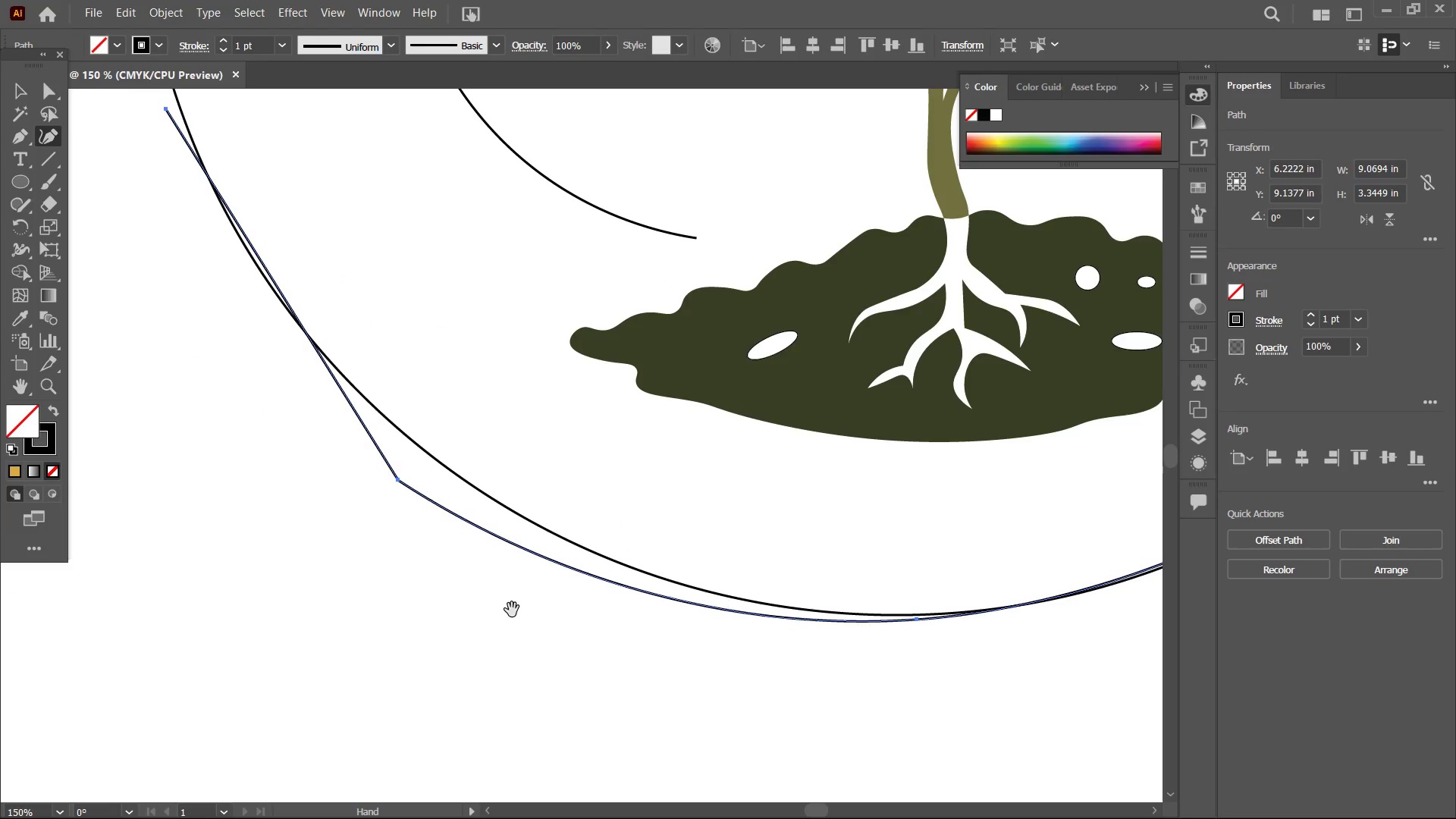 
left_click_drag(start_coordinate=[306, 677], to_coordinate=[306, 651])
 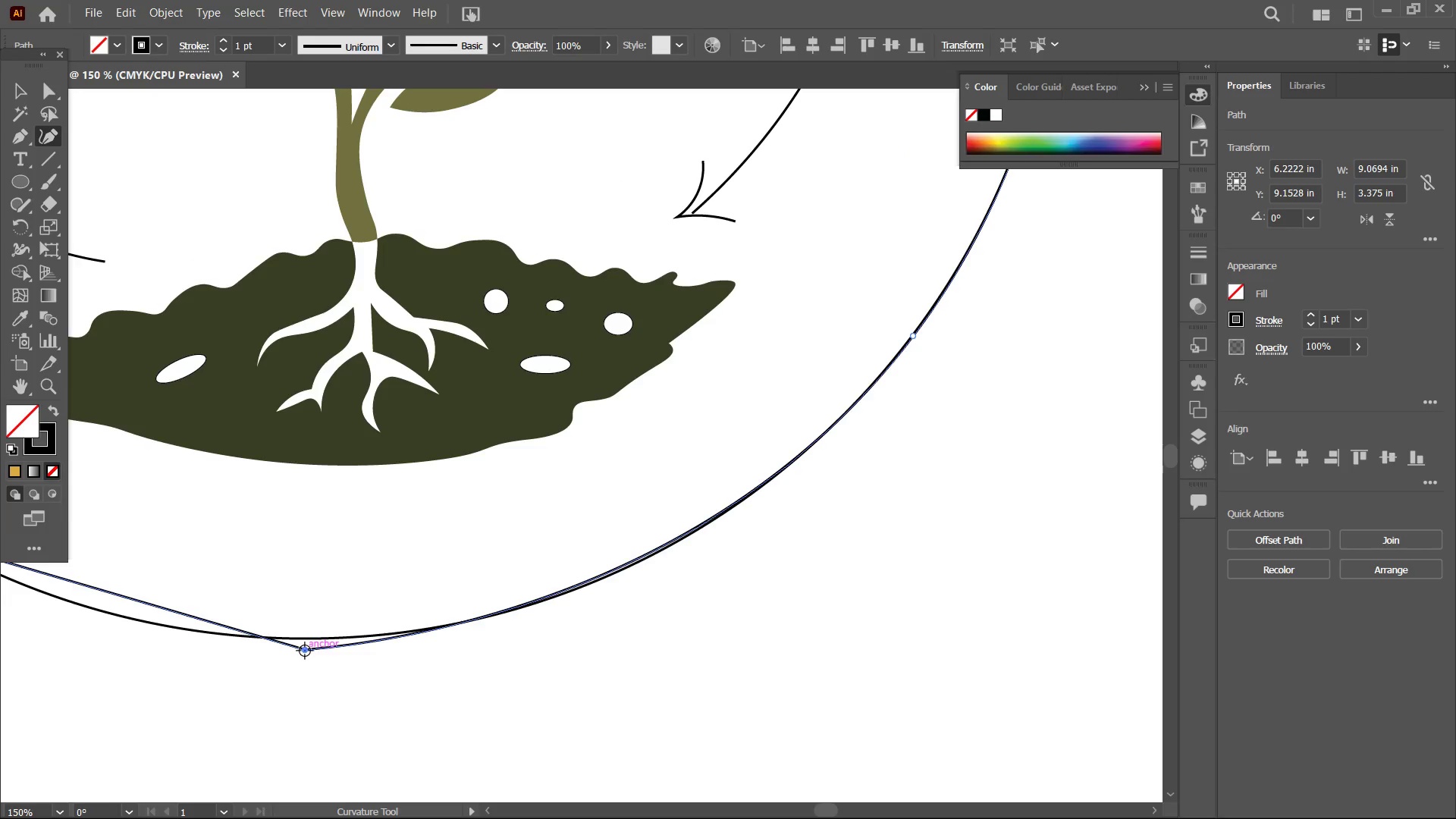 
key(Backspace)
 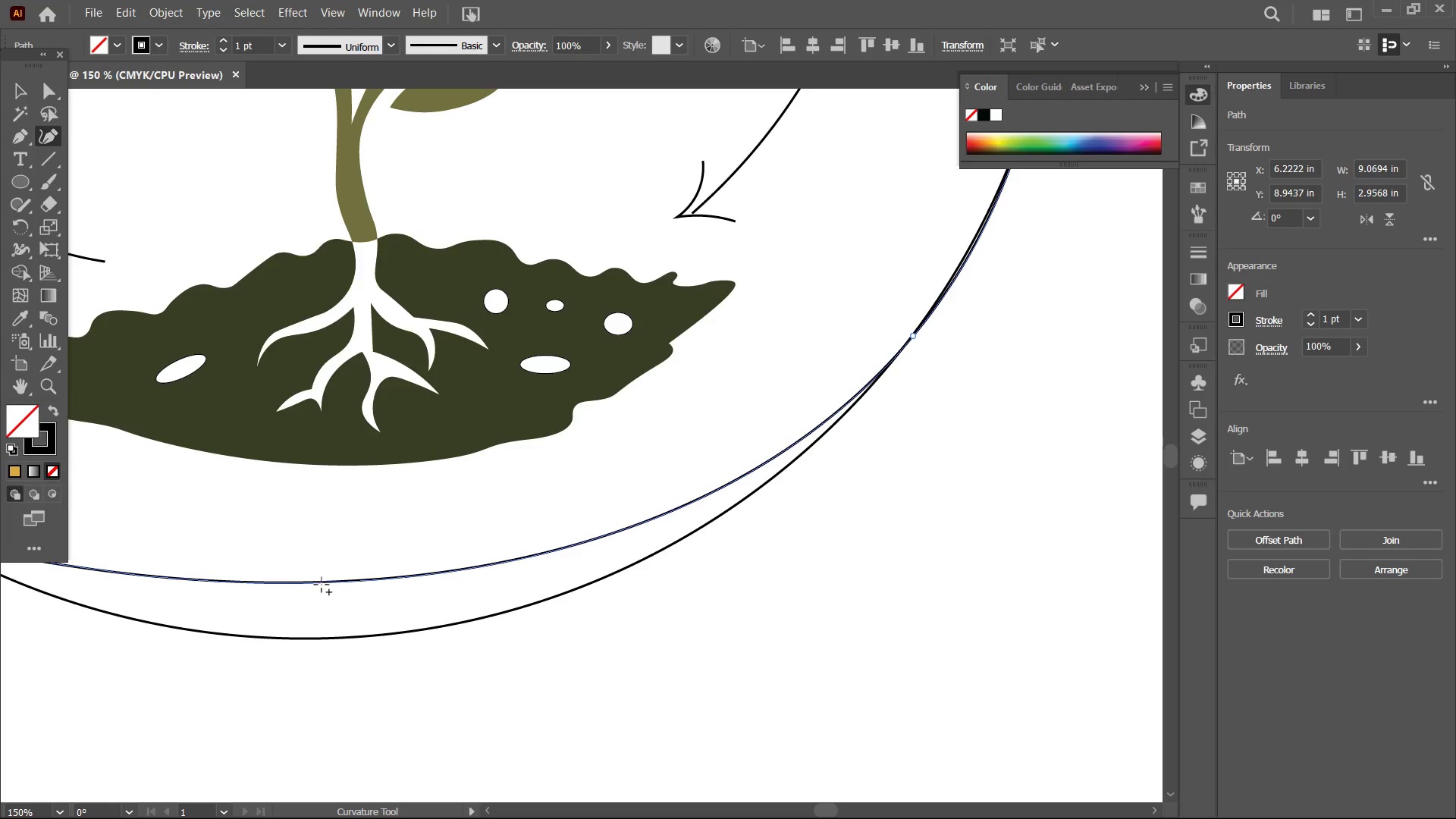 
left_click_drag(start_coordinate=[322, 583], to_coordinate=[326, 642])
 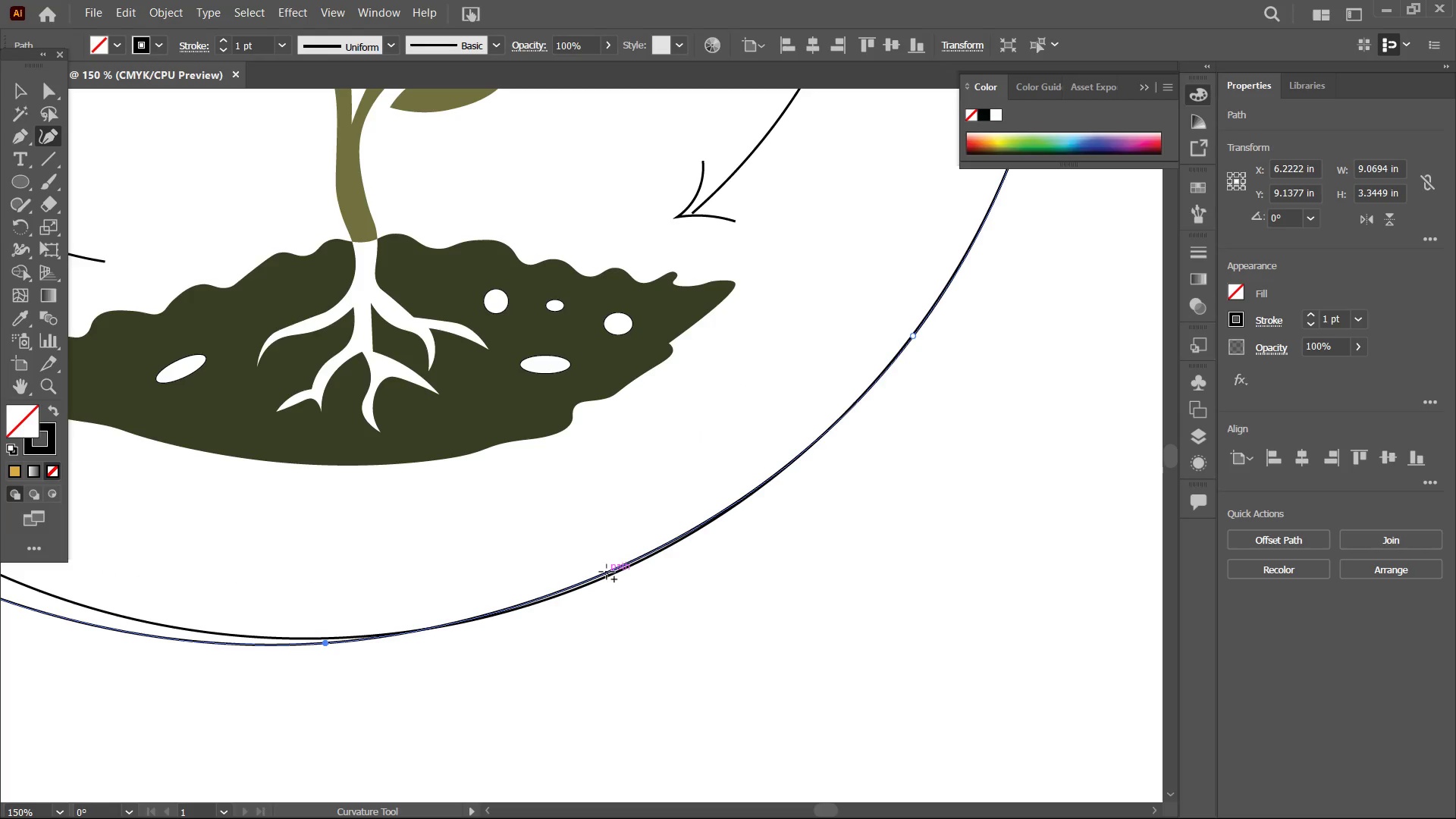 
hold_key(key=Space, duration=0.8)
 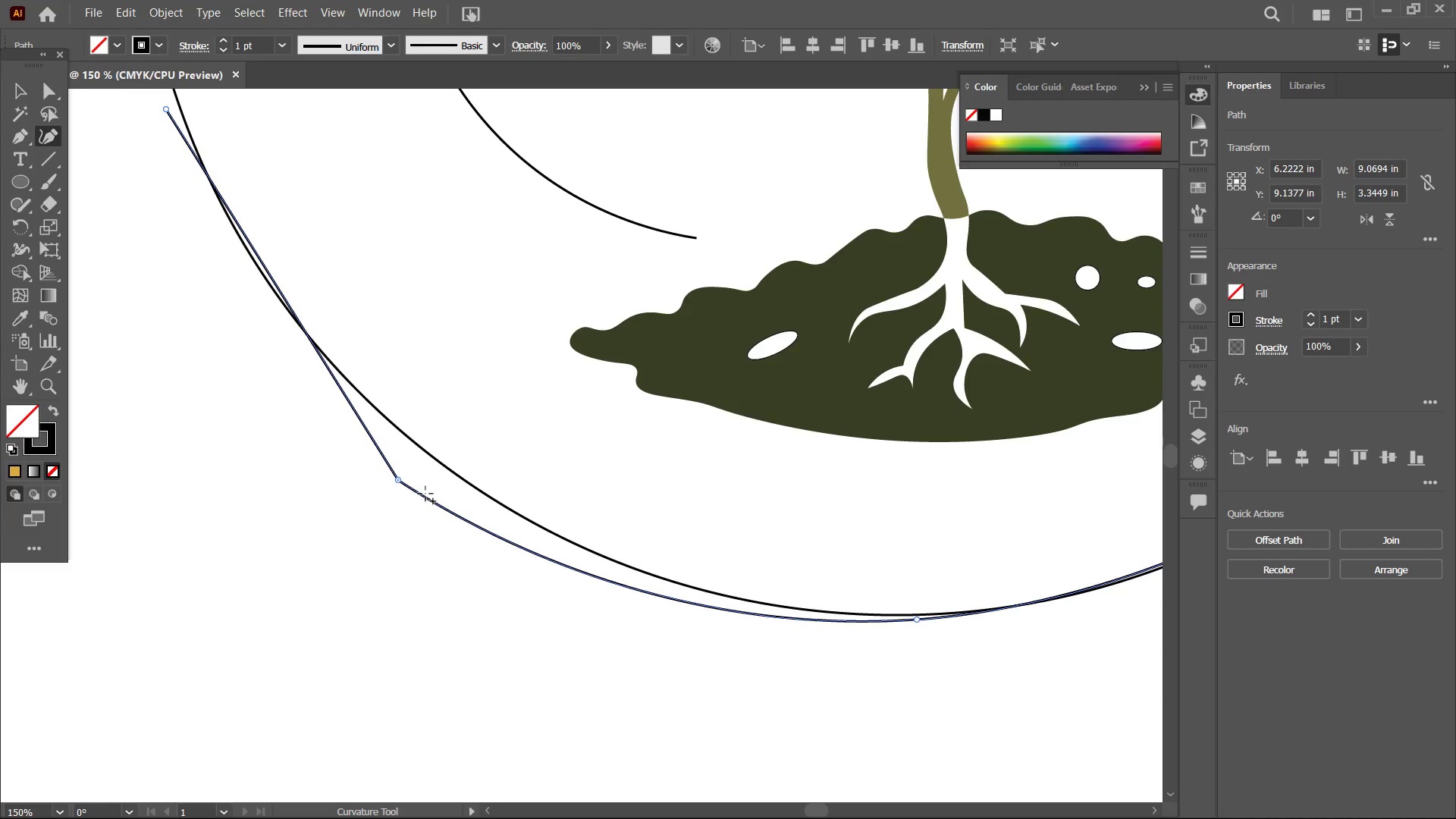 
left_click_drag(start_coordinate=[297, 656], to_coordinate=[885, 629])
 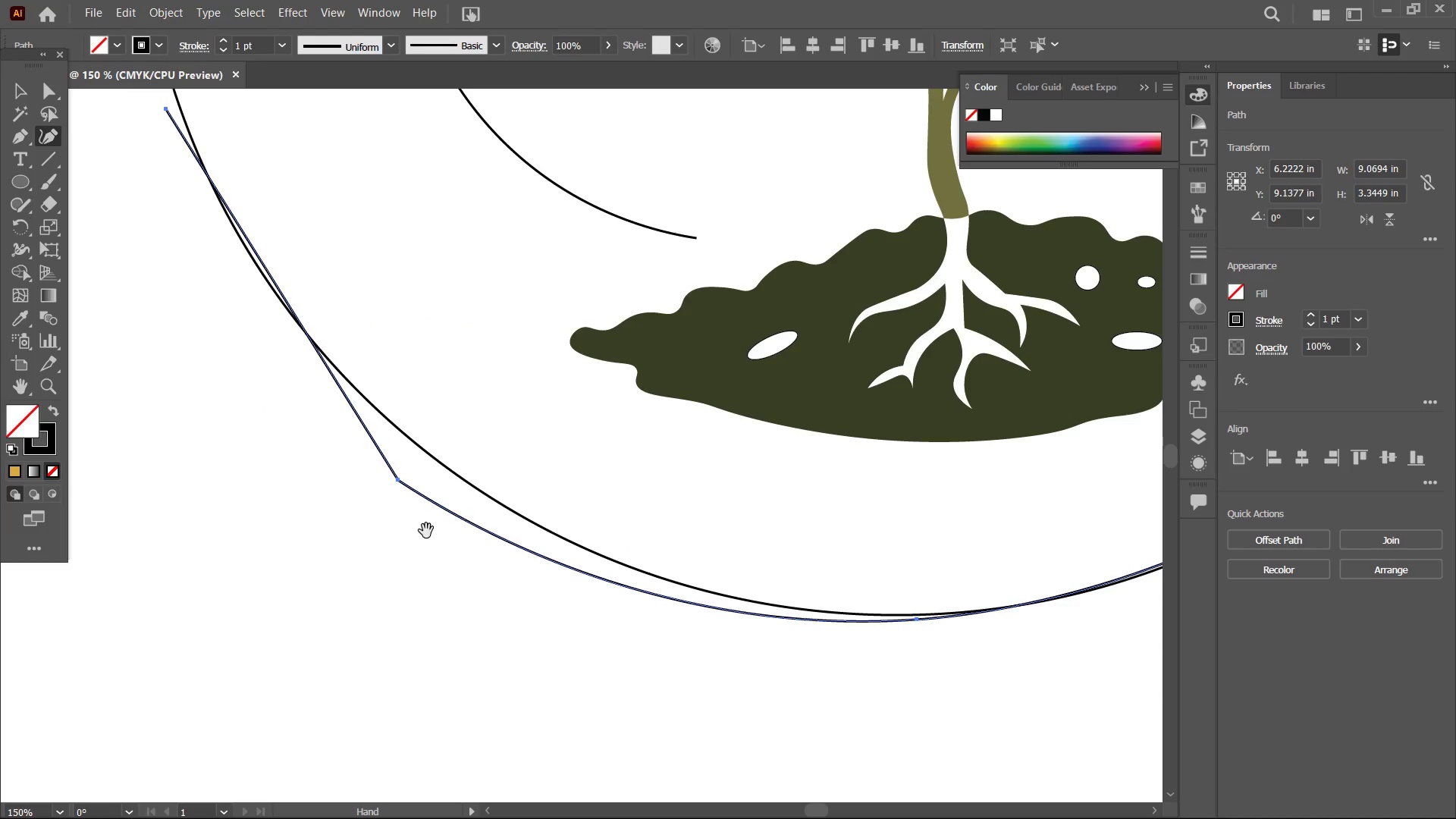 
hold_key(key=Space, duration=6.12)
 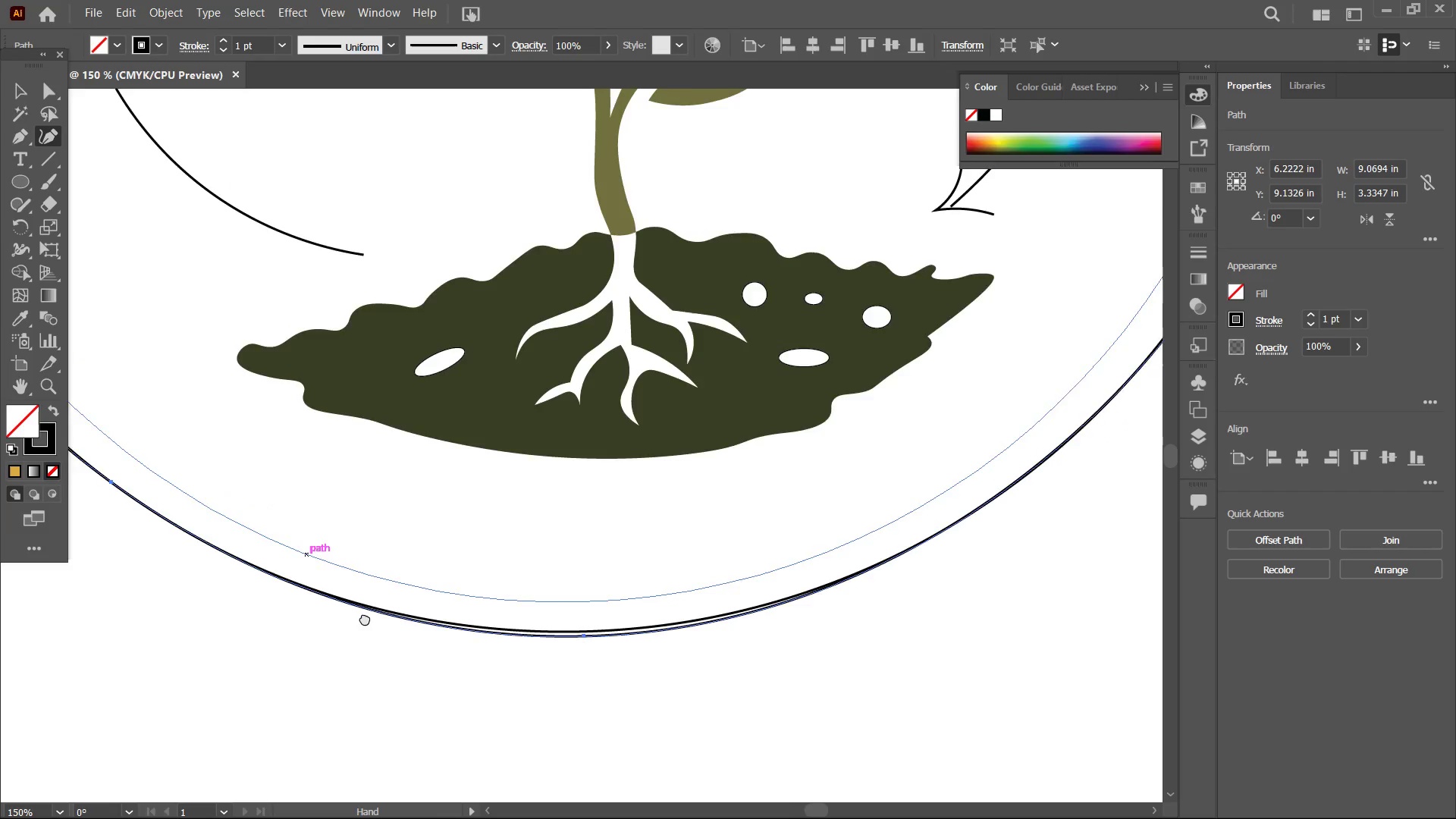 
left_click([418, 494])
 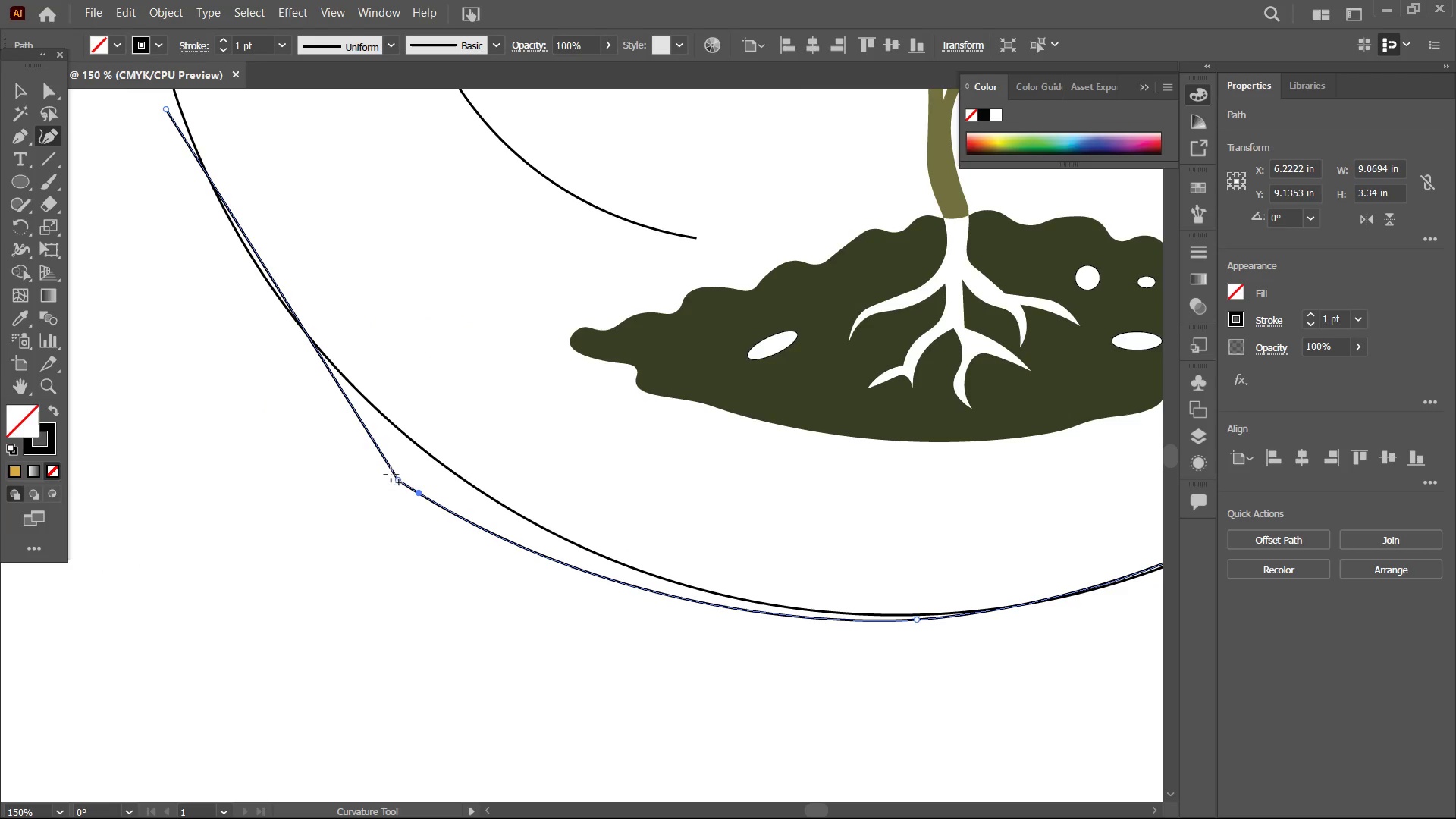 
left_click([395, 479])
 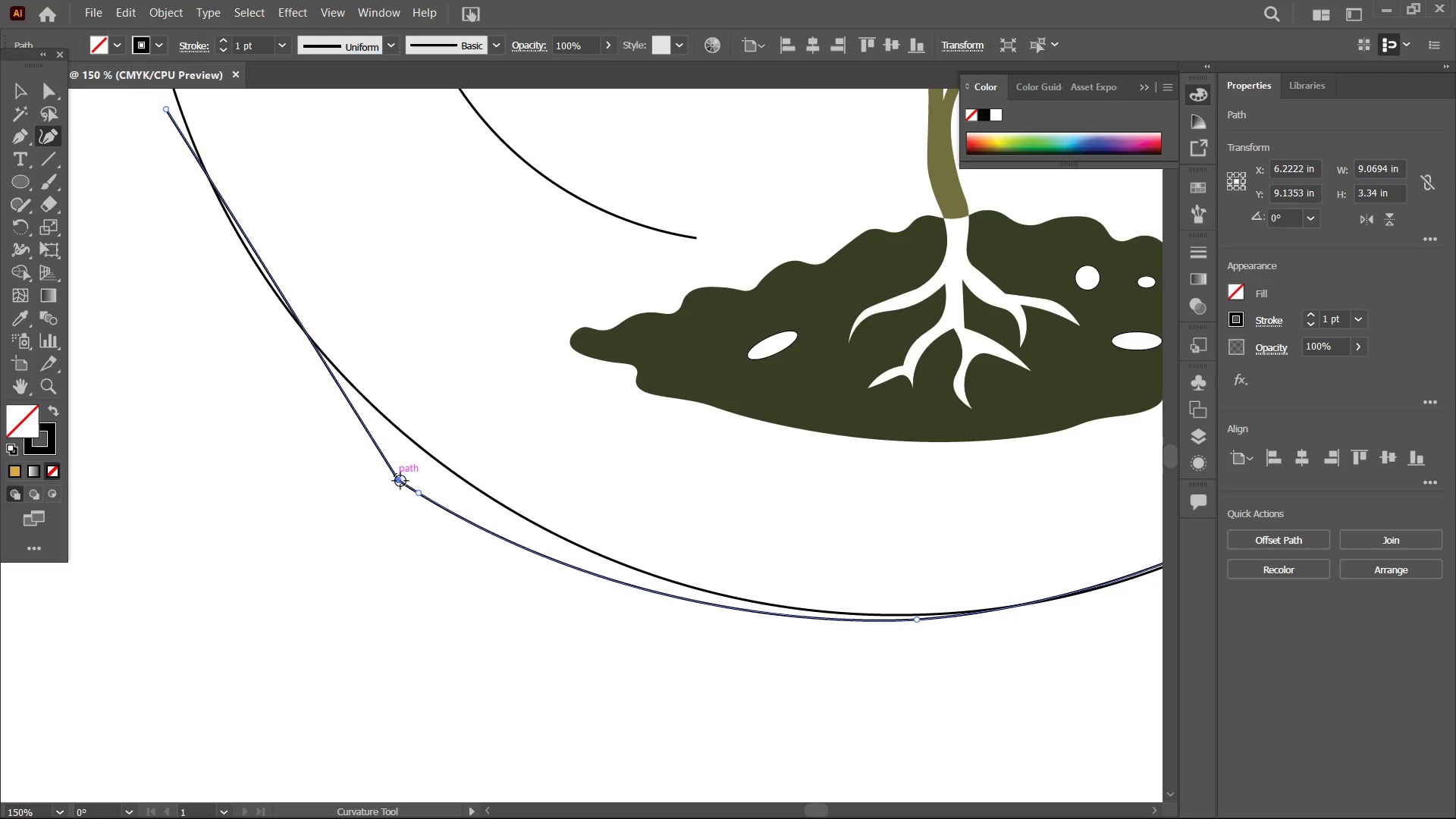 
key(Backspace)
 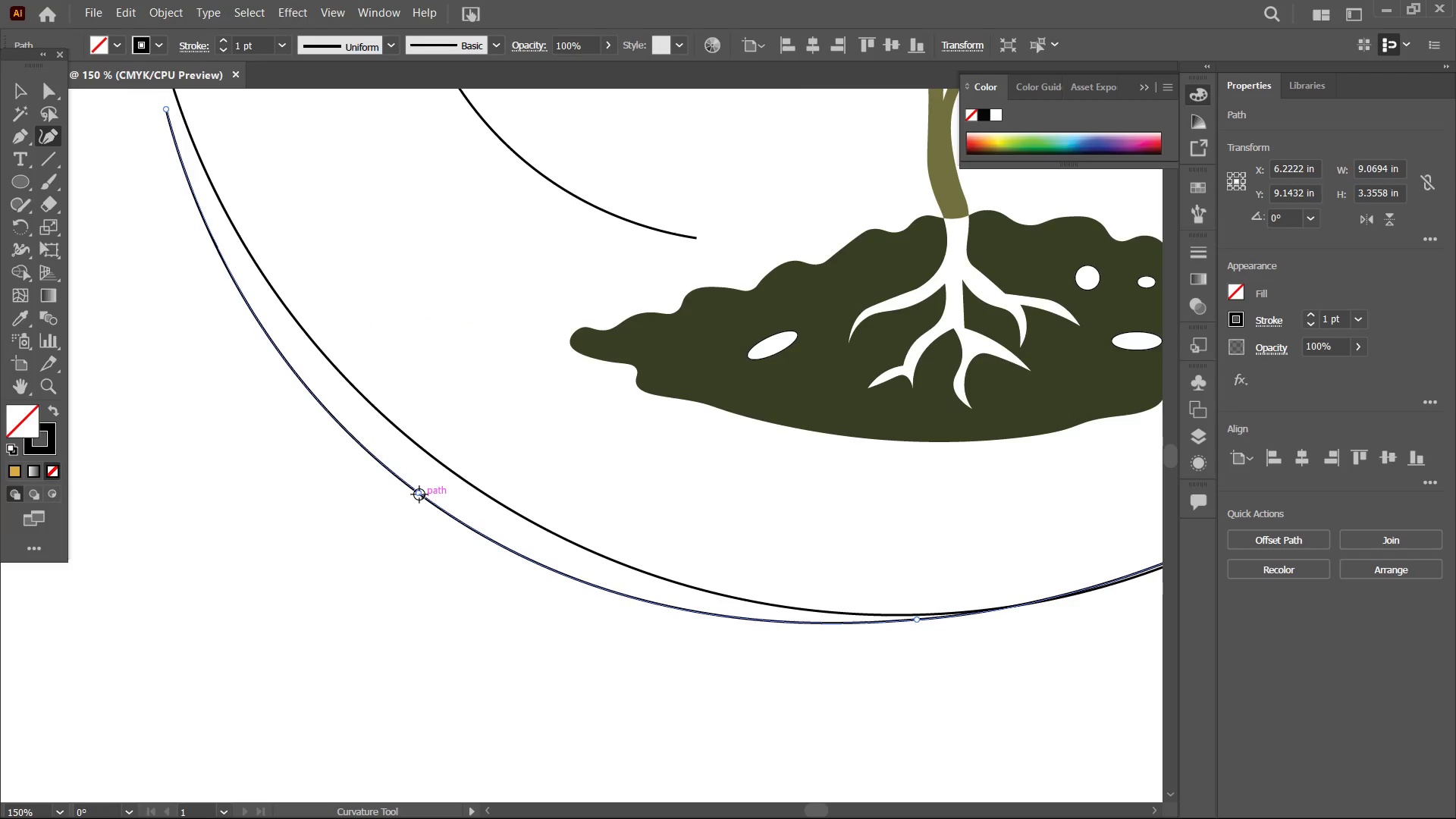 
left_click_drag(start_coordinate=[419, 494], to_coordinate=[444, 469])
 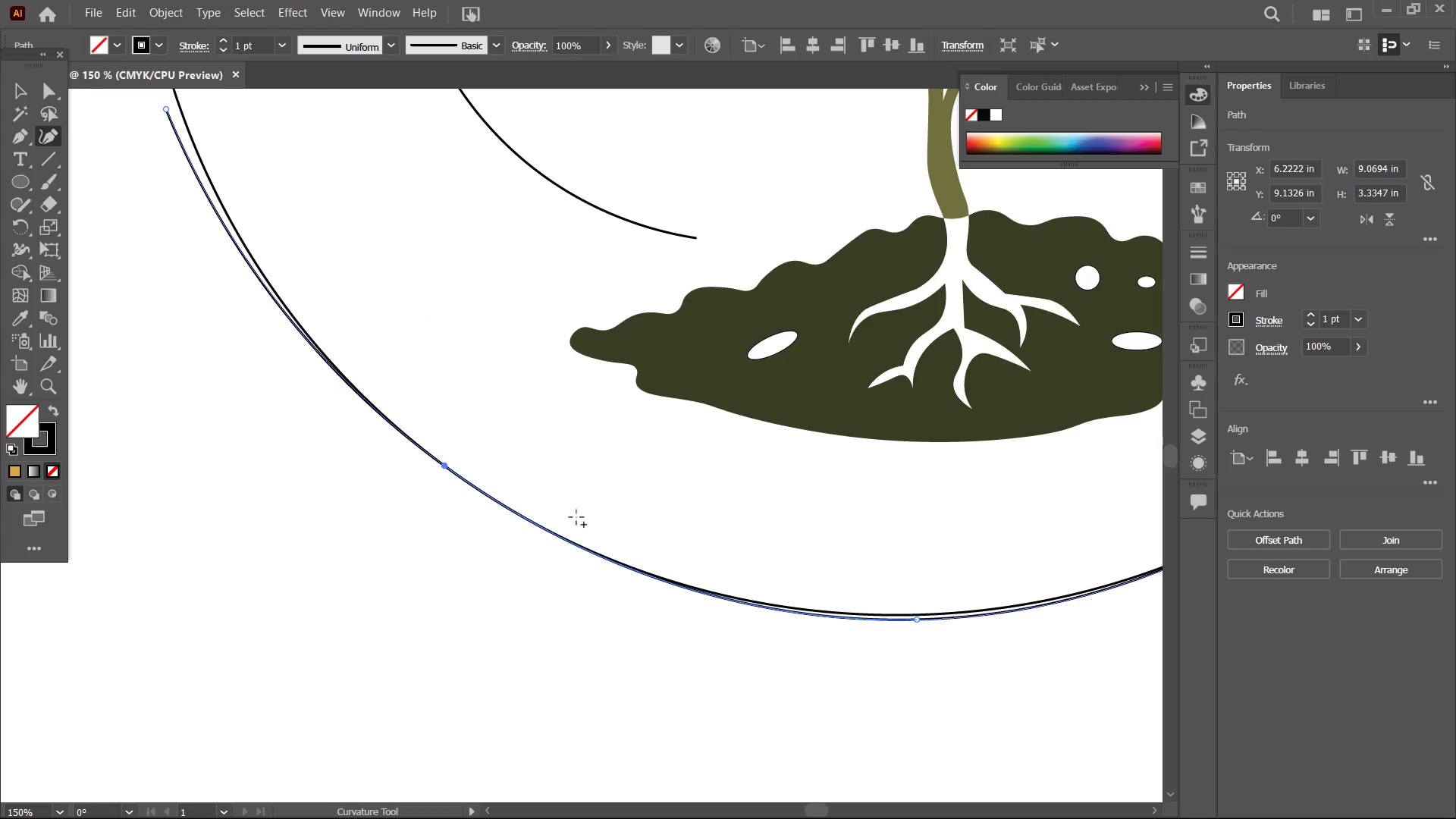 
hold_key(key=Space, duration=0.64)
 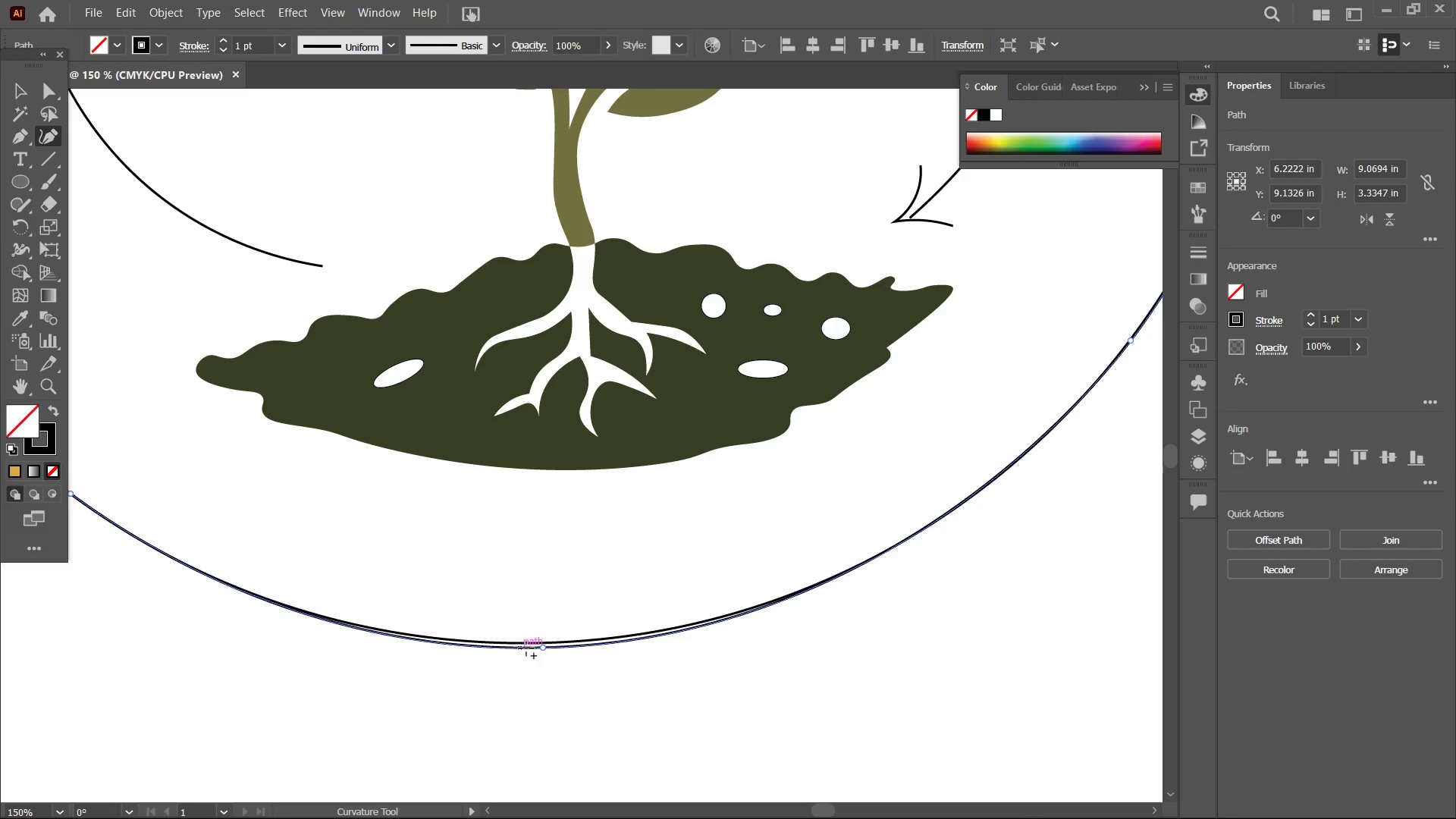 
left_click_drag(start_coordinate=[738, 593], to_coordinate=[362, 622])
 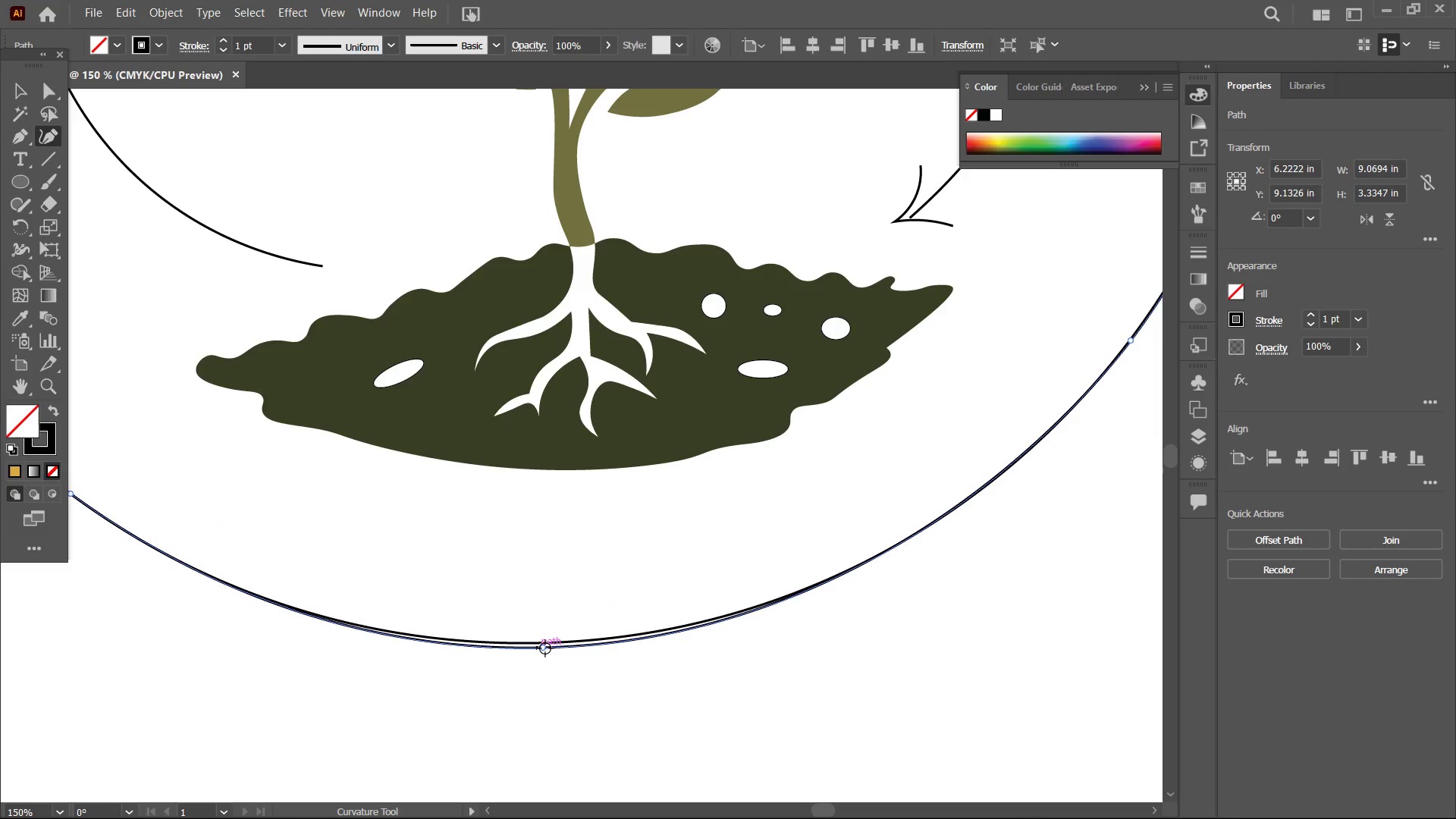 
left_click_drag(start_coordinate=[545, 648], to_coordinate=[544, 642])
 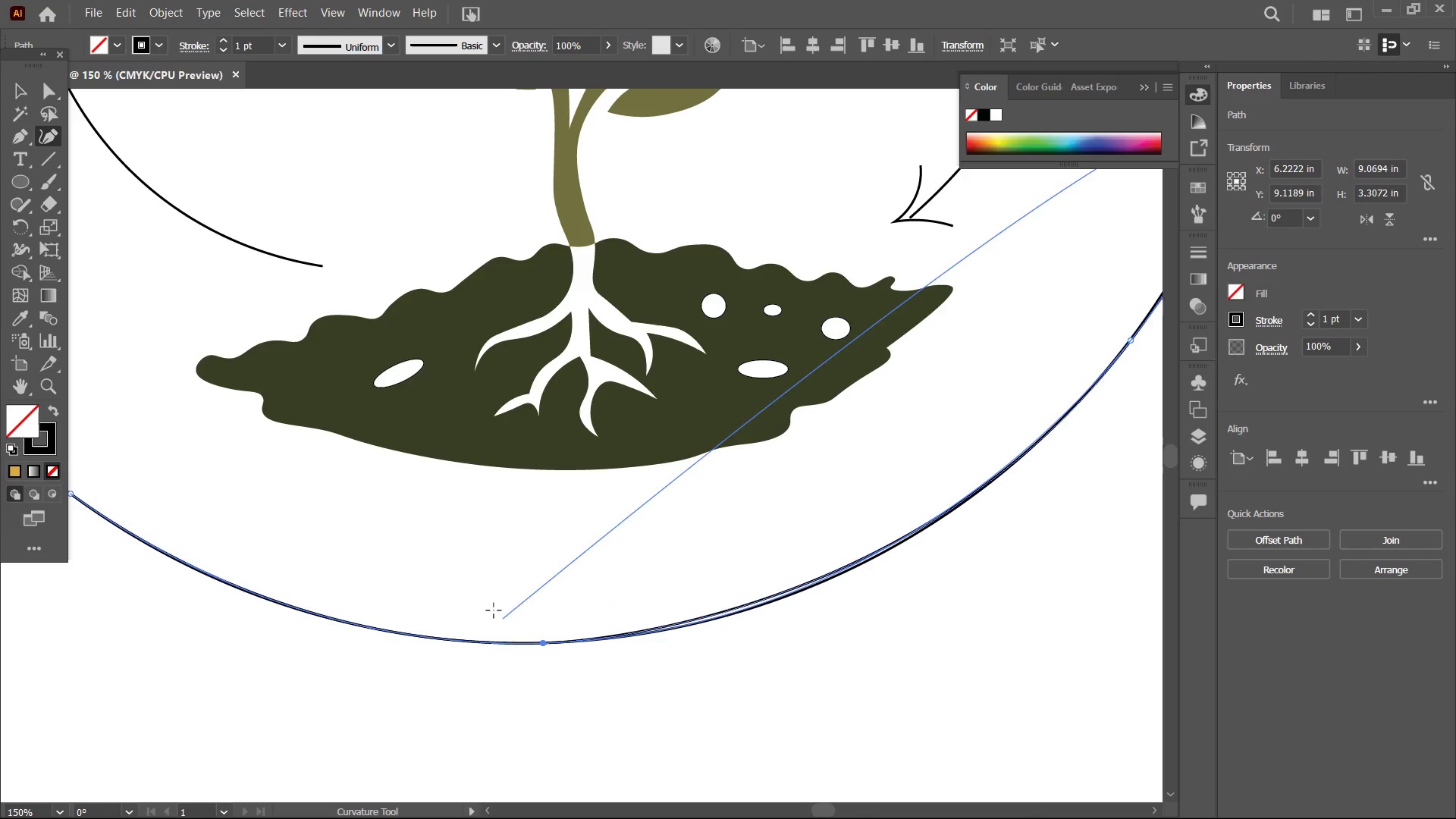 
hold_key(key=Space, duration=1.06)
 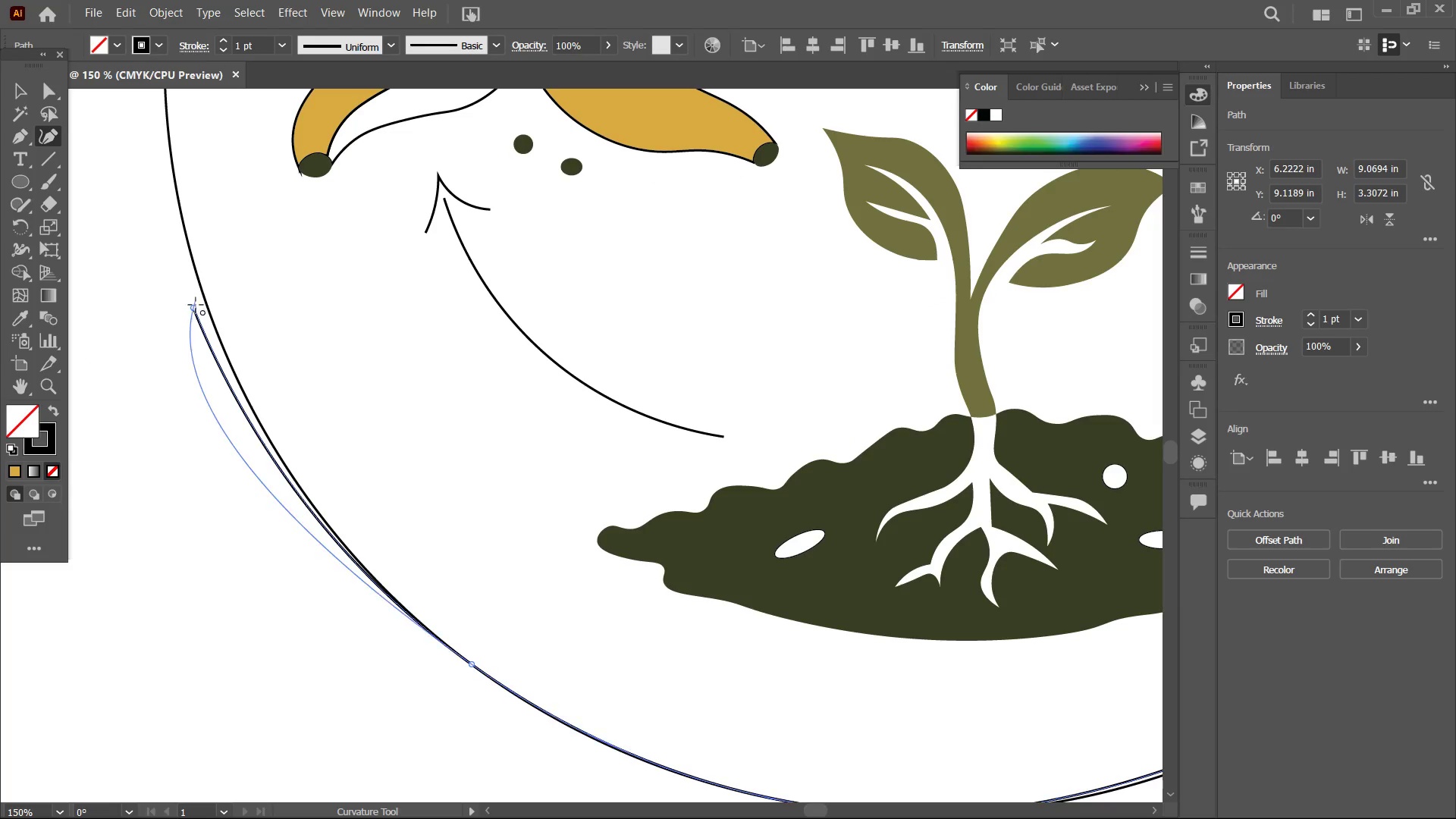 
left_click_drag(start_coordinate=[453, 579], to_coordinate=[767, 670])
 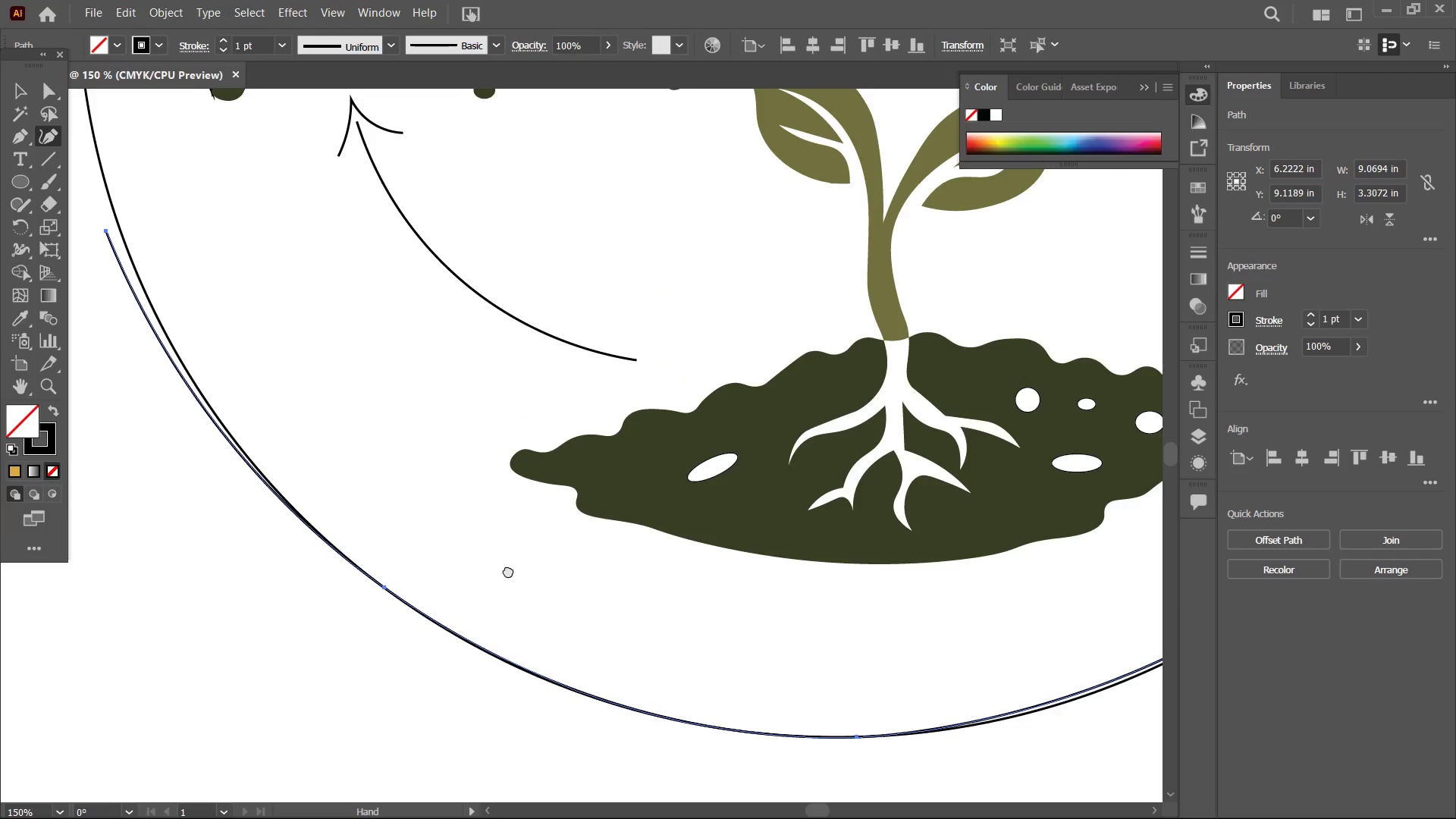 
left_click_drag(start_coordinate=[495, 557], to_coordinate=[582, 633])
 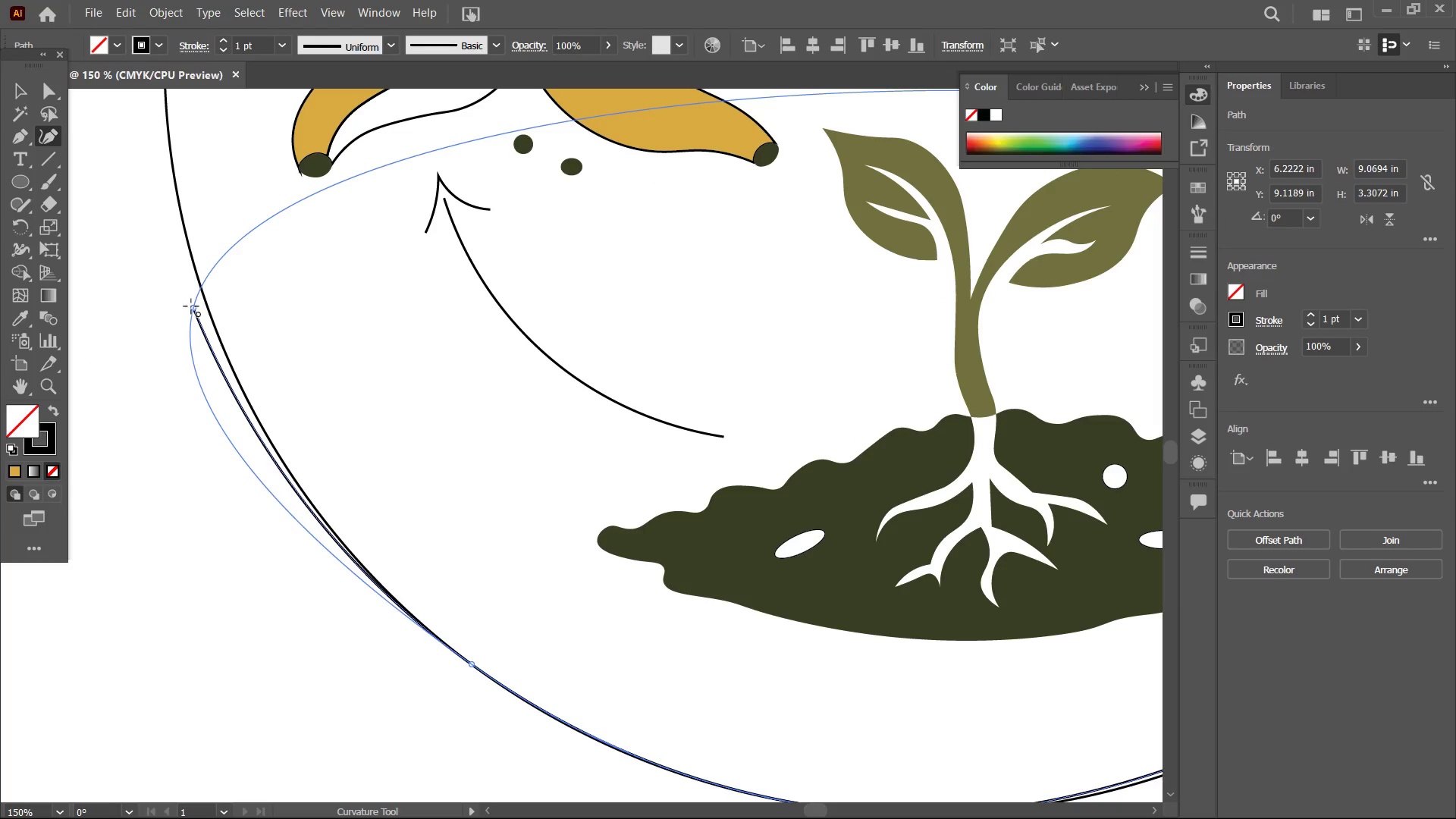 
left_click_drag(start_coordinate=[191, 306], to_coordinate=[204, 301])
 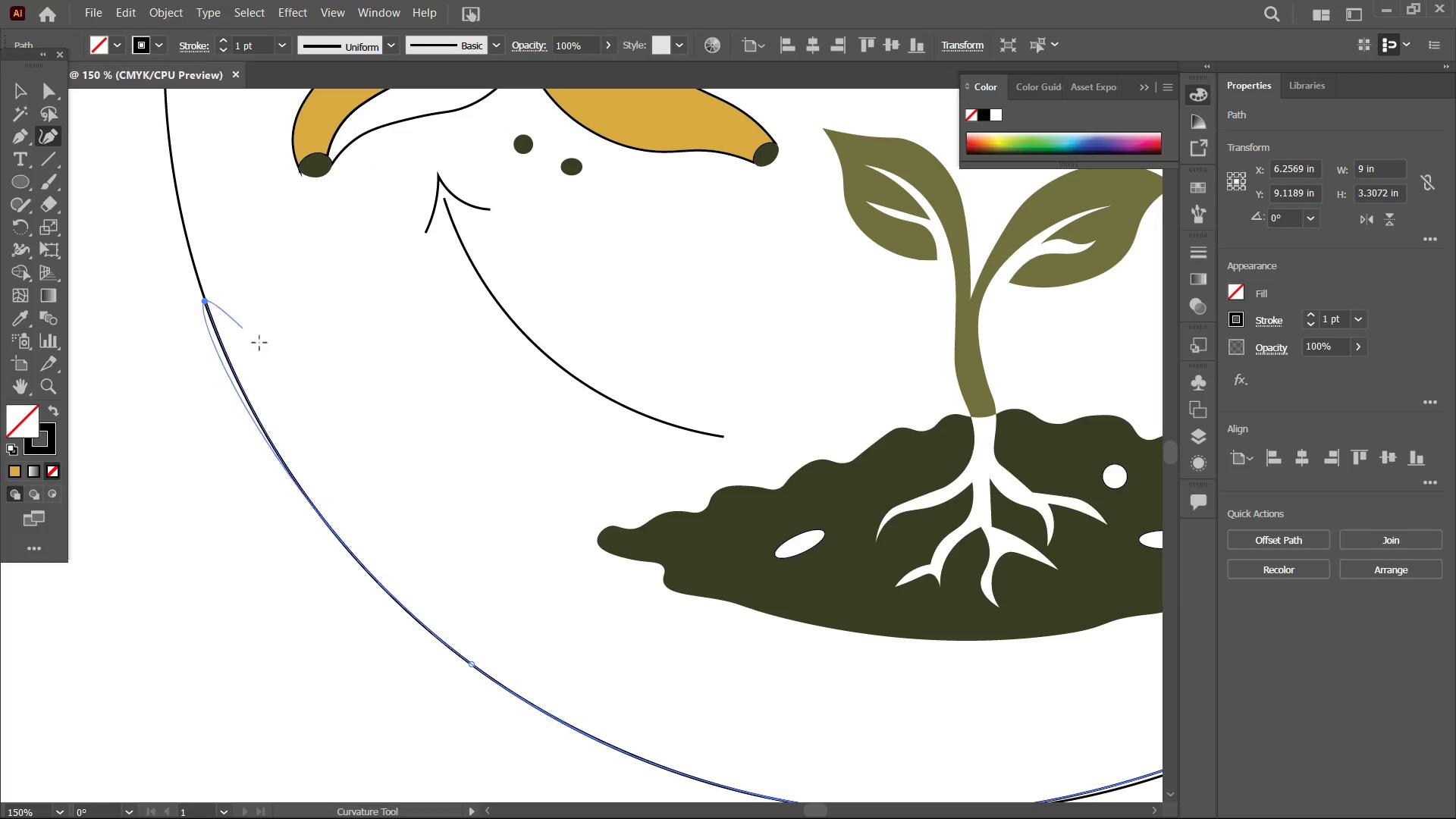 
hold_key(key=Space, duration=1.14)
 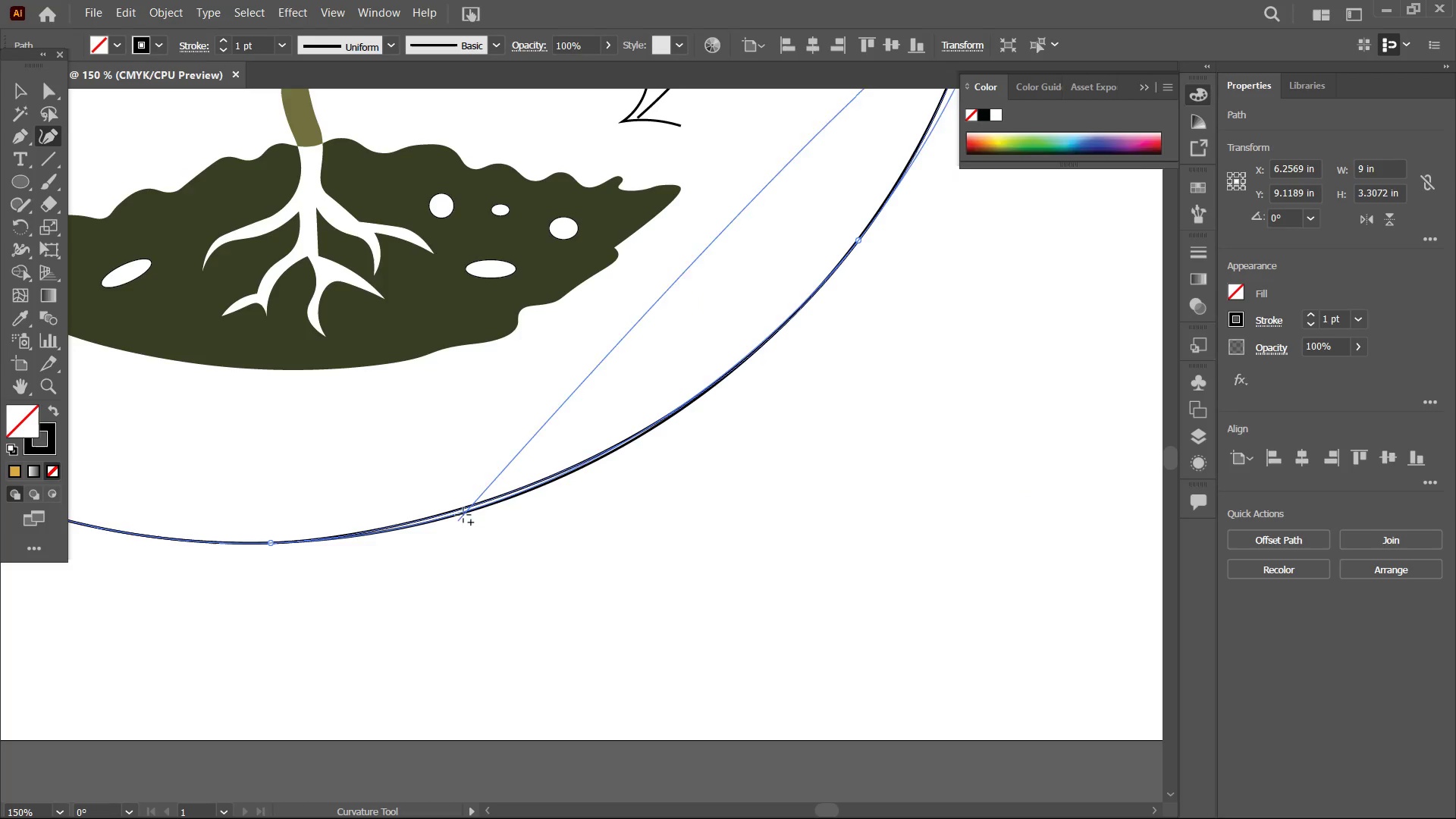 
left_click_drag(start_coordinate=[799, 564], to_coordinate=[465, 375])
 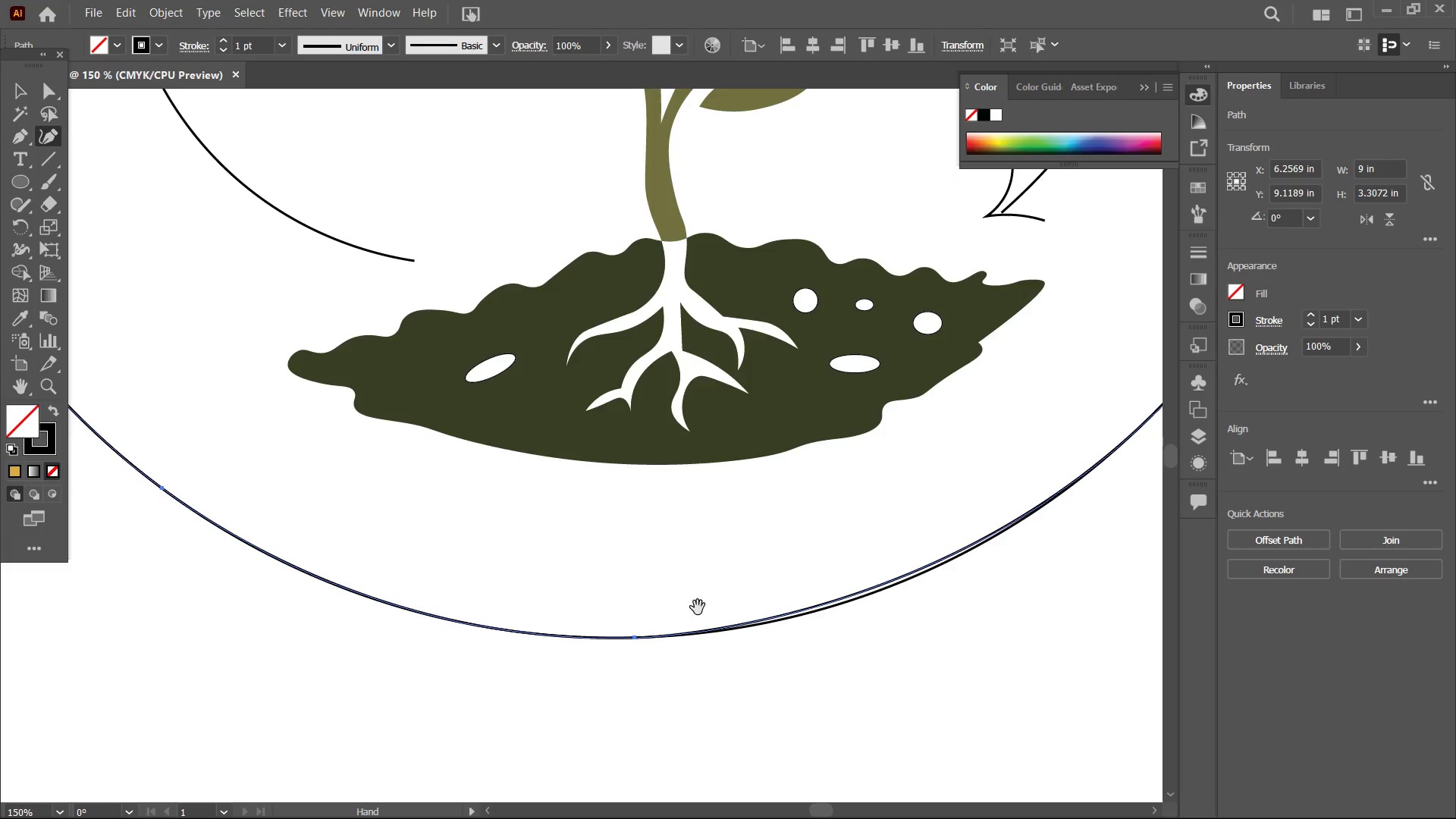 
left_click_drag(start_coordinate=[698, 607], to_coordinate=[330, 511])
 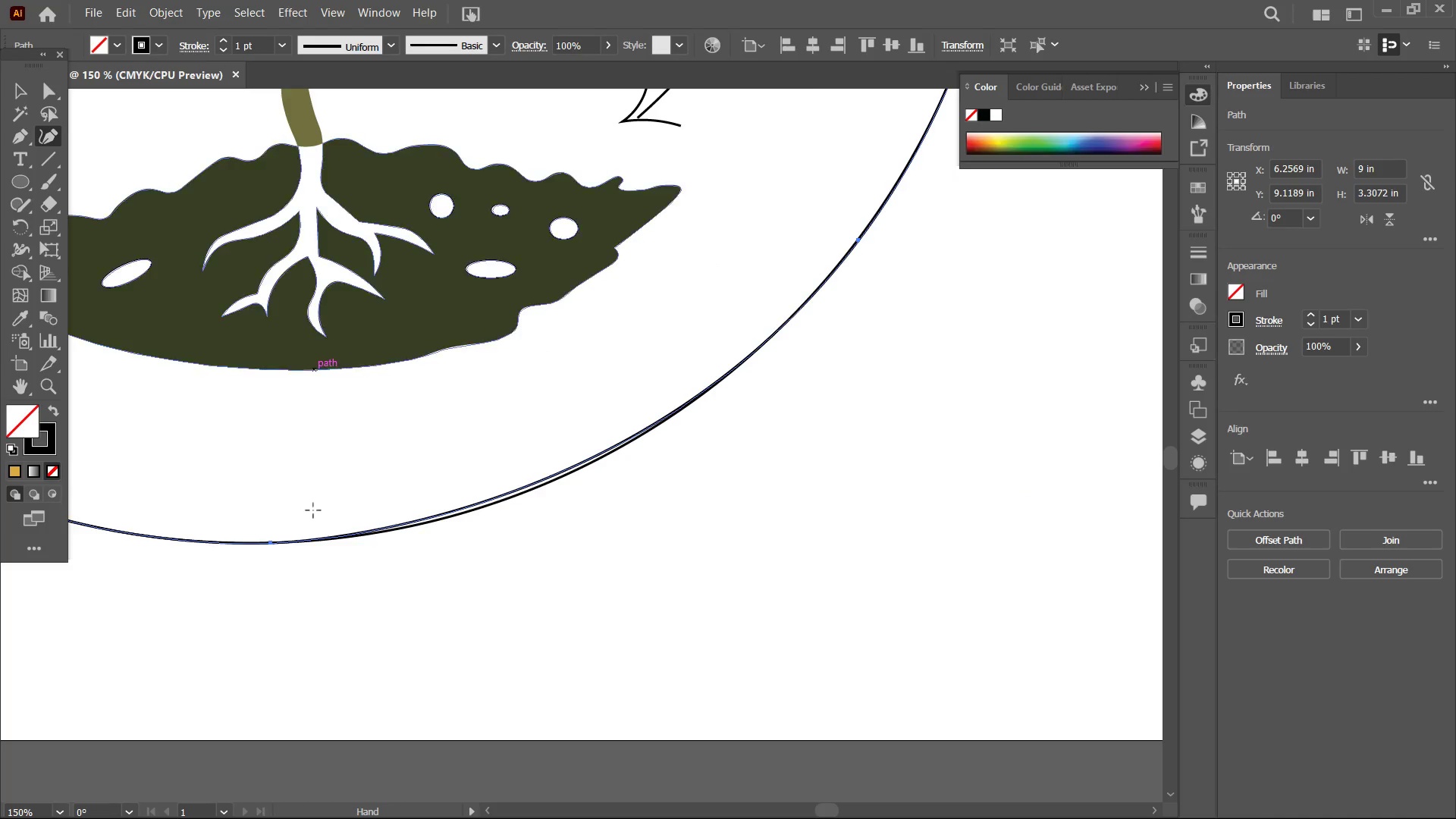 
hold_key(key=Space, duration=3.08)
 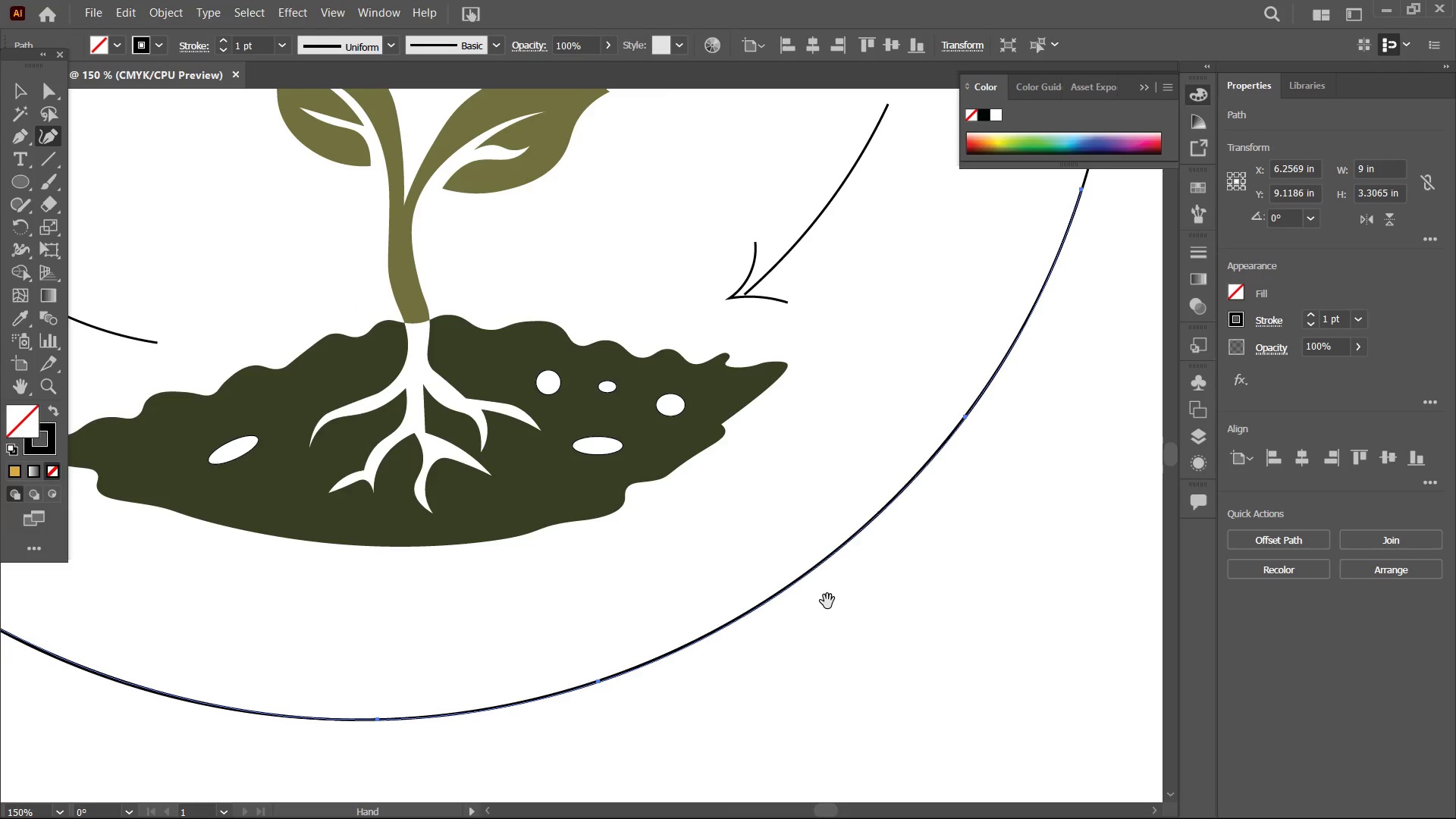 
left_click_drag(start_coordinate=[490, 498], to_coordinate=[491, 504])
 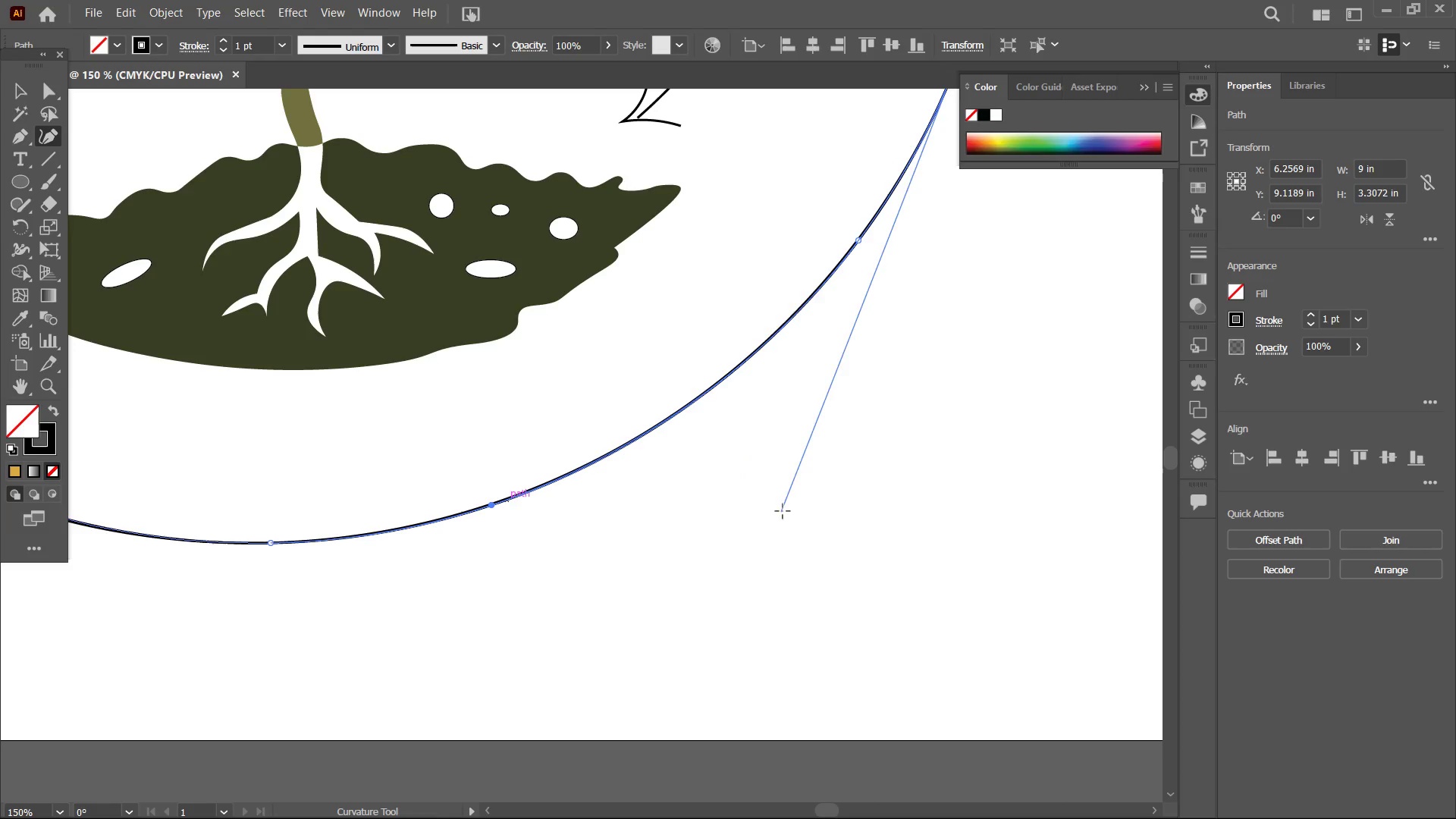 
hold_key(key=Space, duration=1.5)
 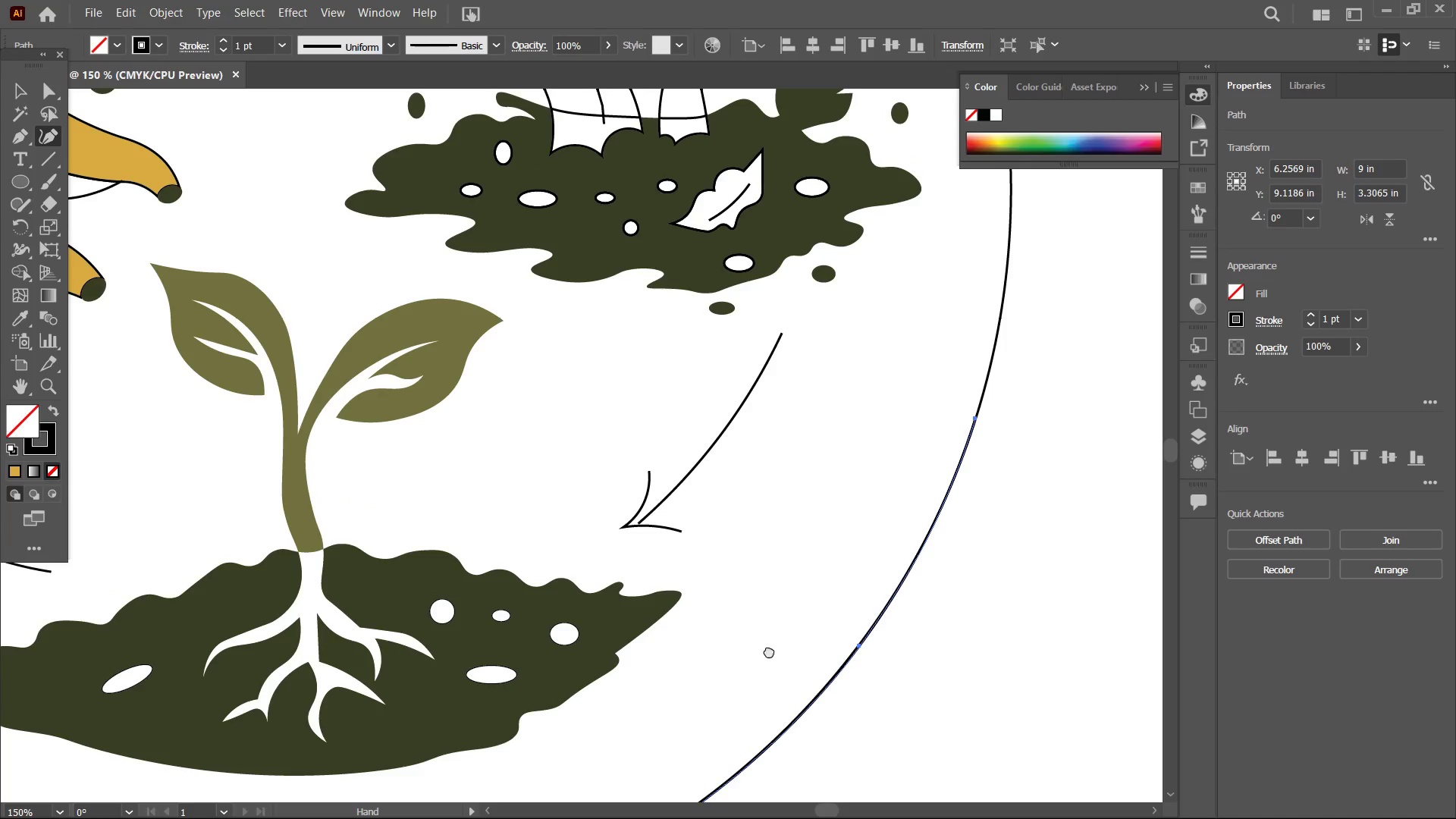 
left_click_drag(start_coordinate=[736, 460], to_coordinate=[843, 636])
 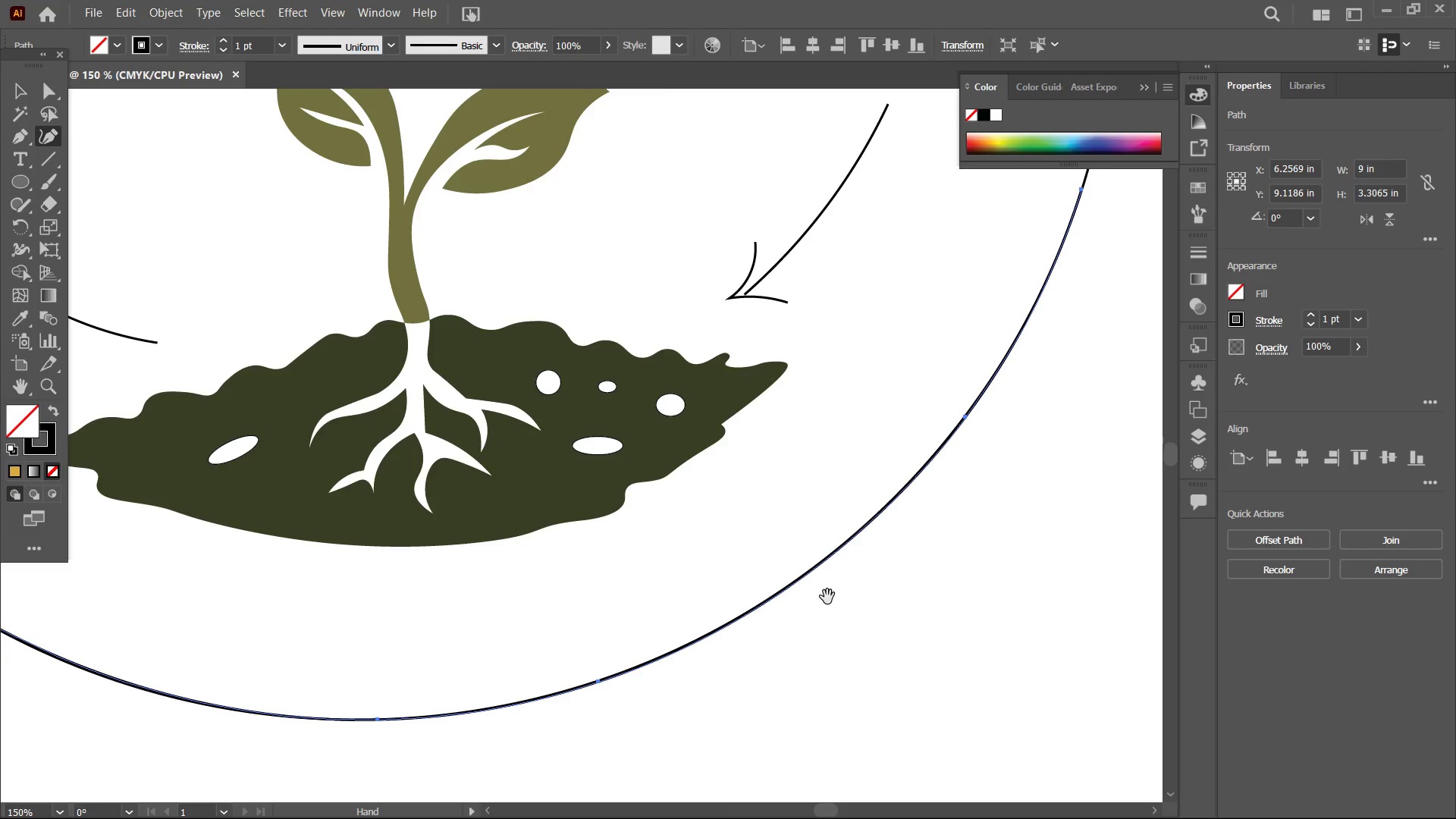 
left_click_drag(start_coordinate=[827, 597], to_coordinate=[837, 686])
 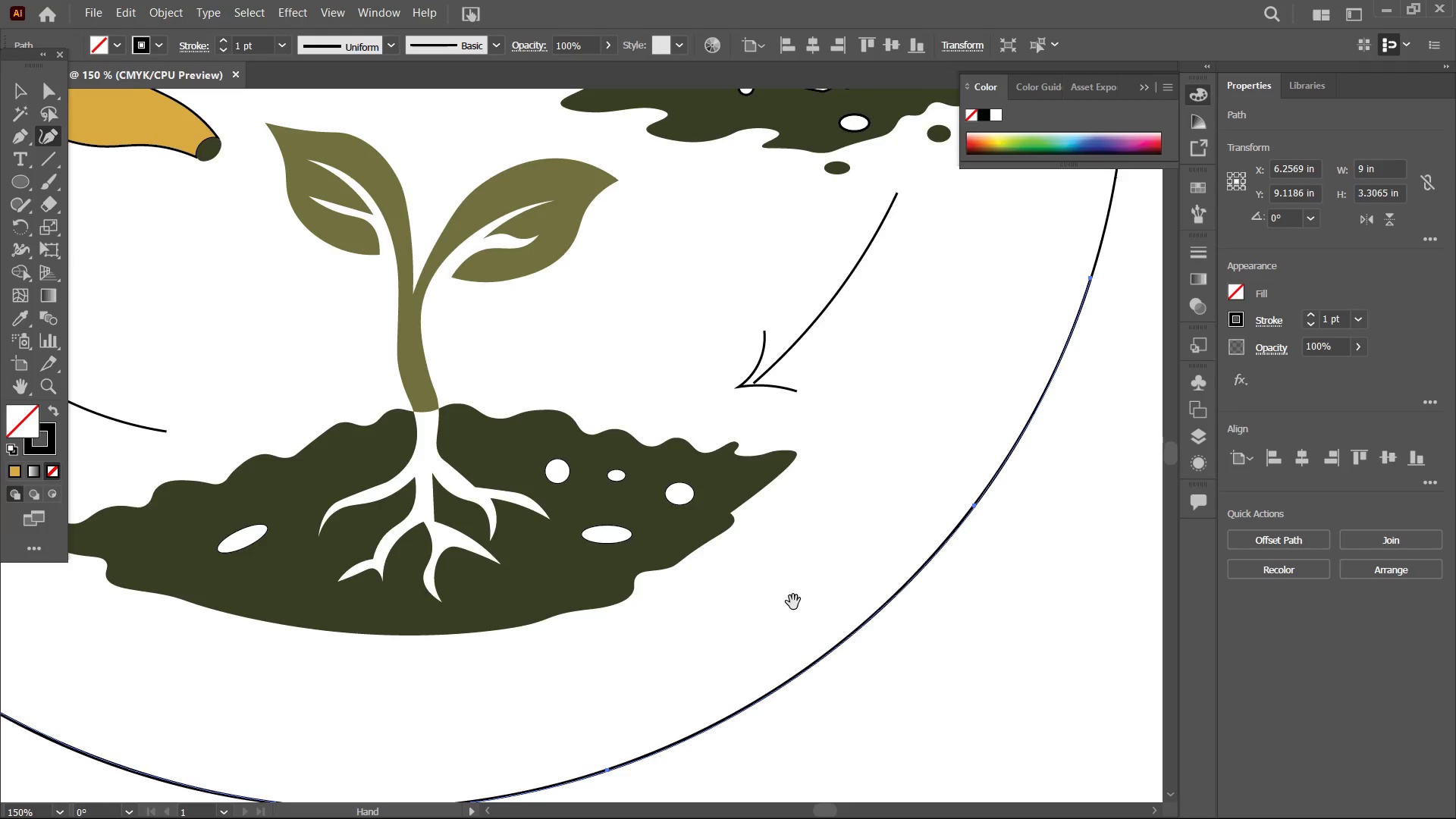 
left_click_drag(start_coordinate=[793, 602], to_coordinate=[679, 742])
 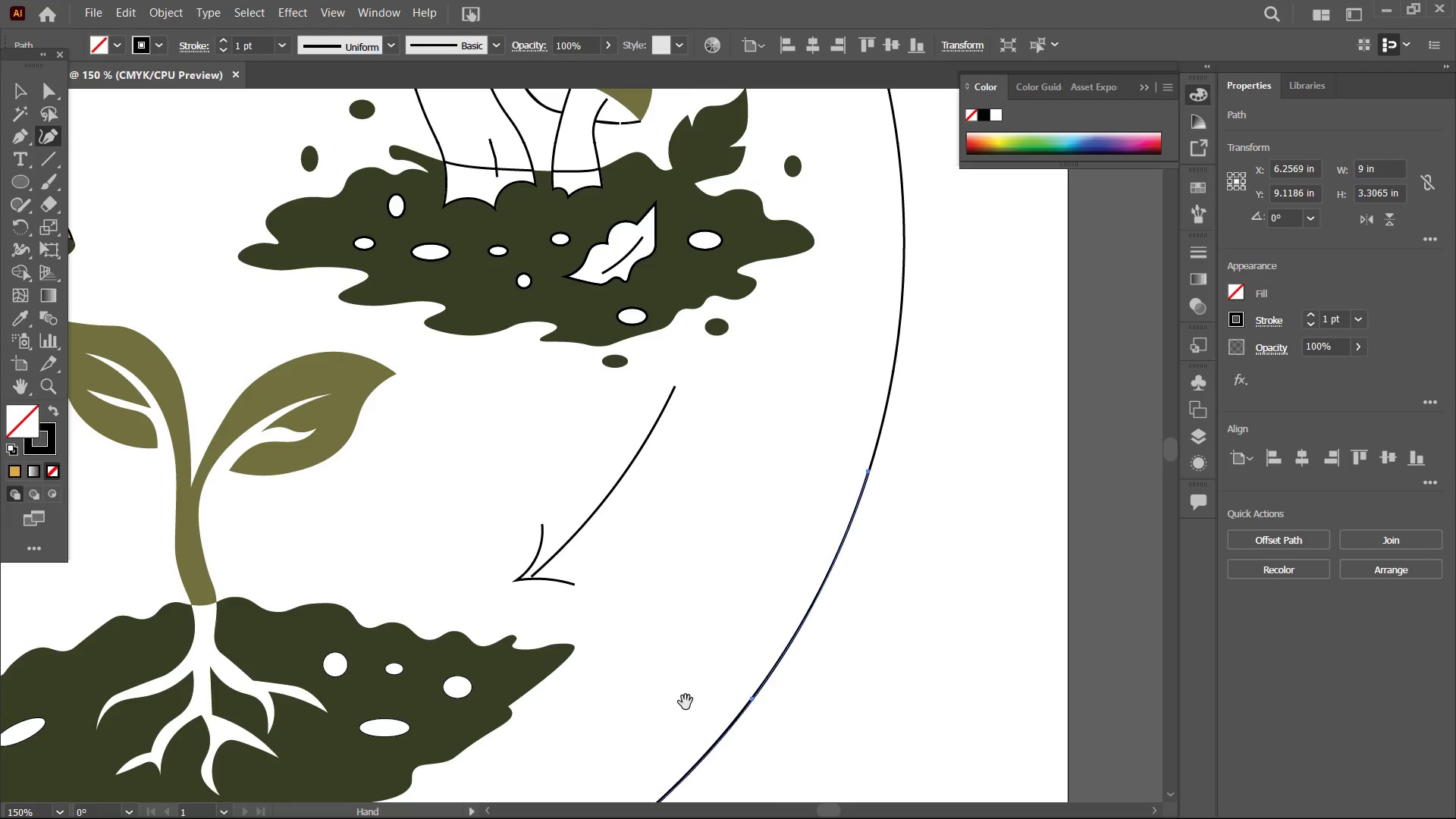 
hold_key(key=Space, duration=1.0)
 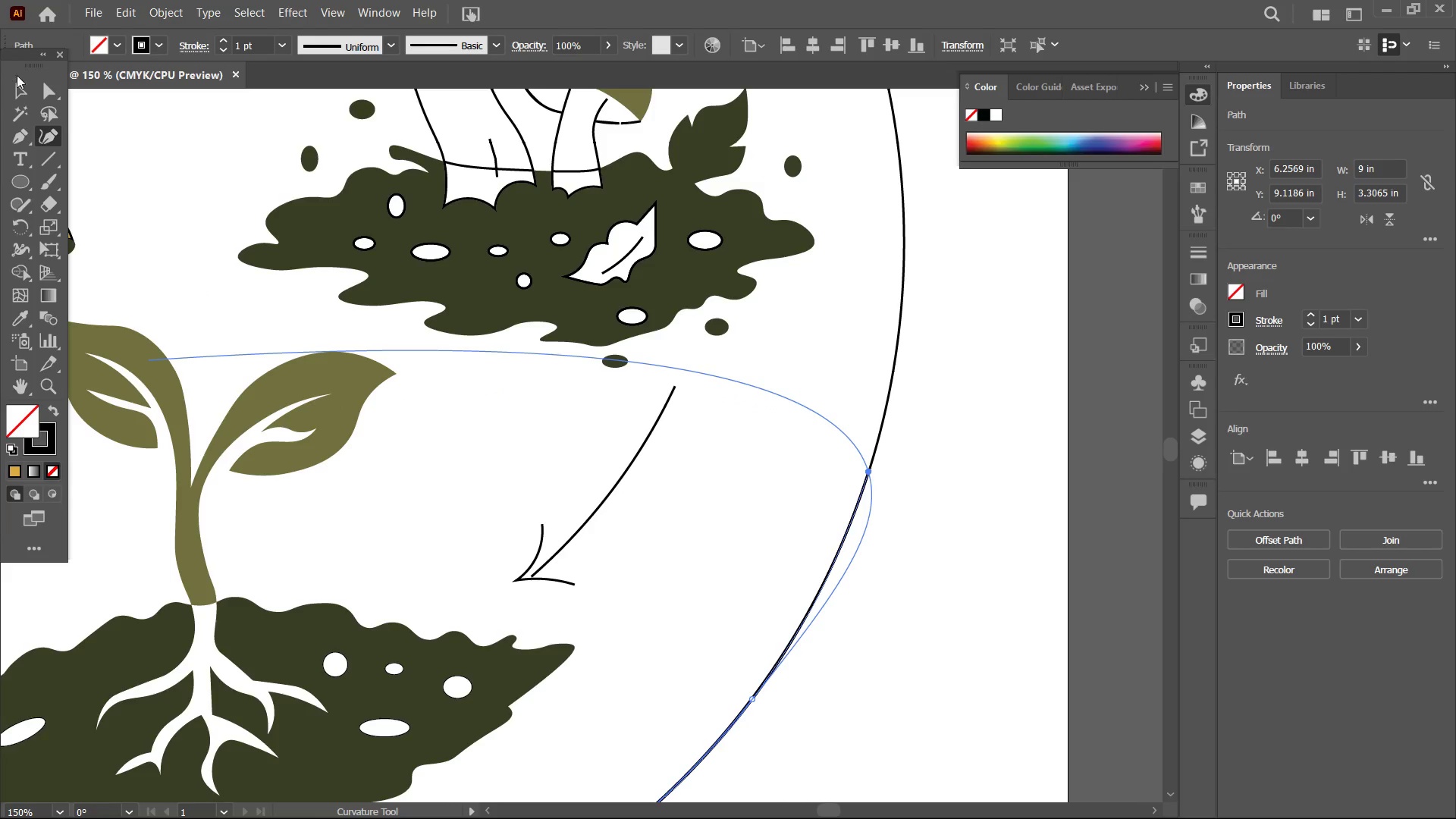 
left_click_drag(start_coordinate=[793, 648], to_coordinate=[686, 702])
 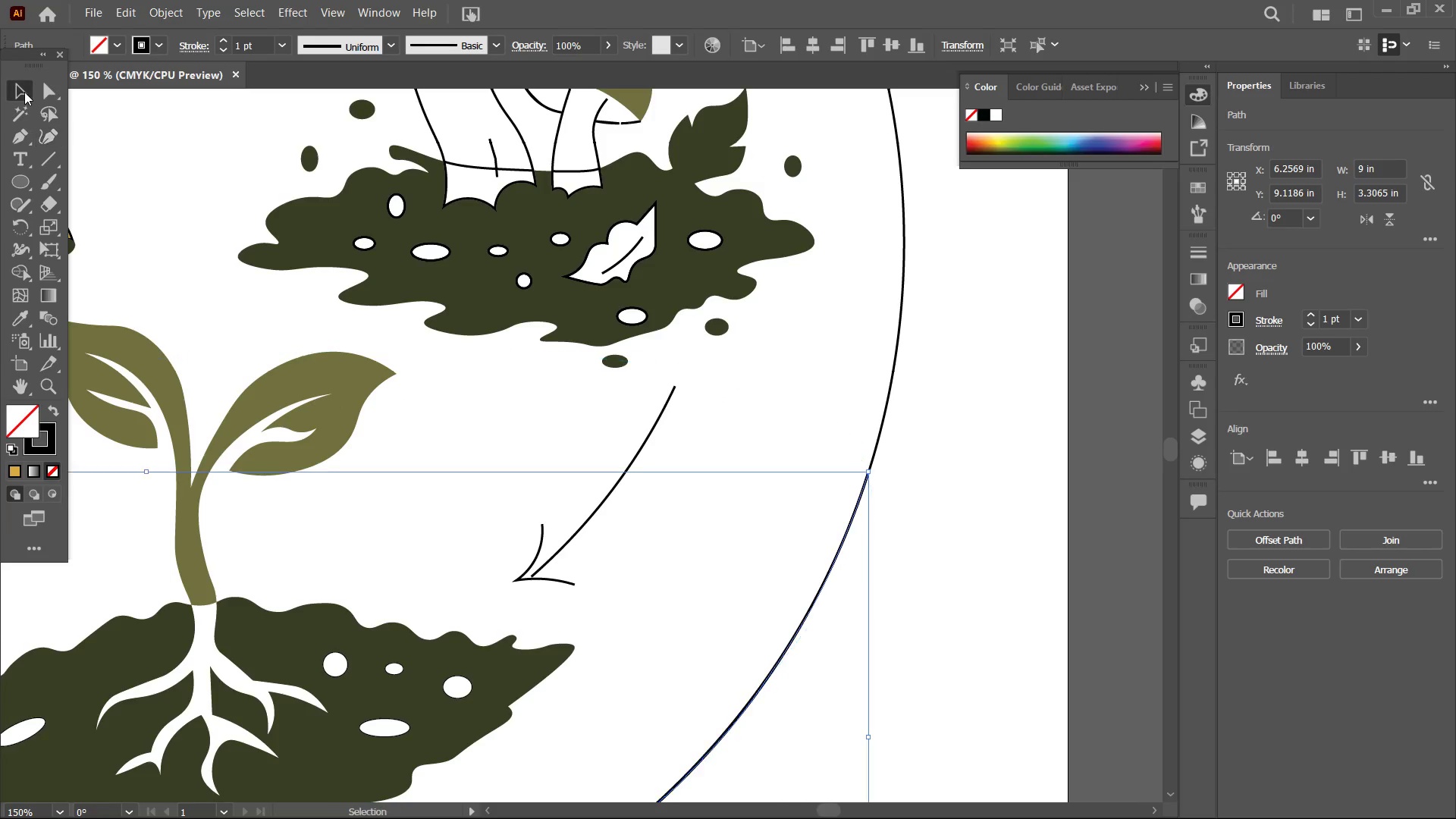 
double_click([162, 178])
 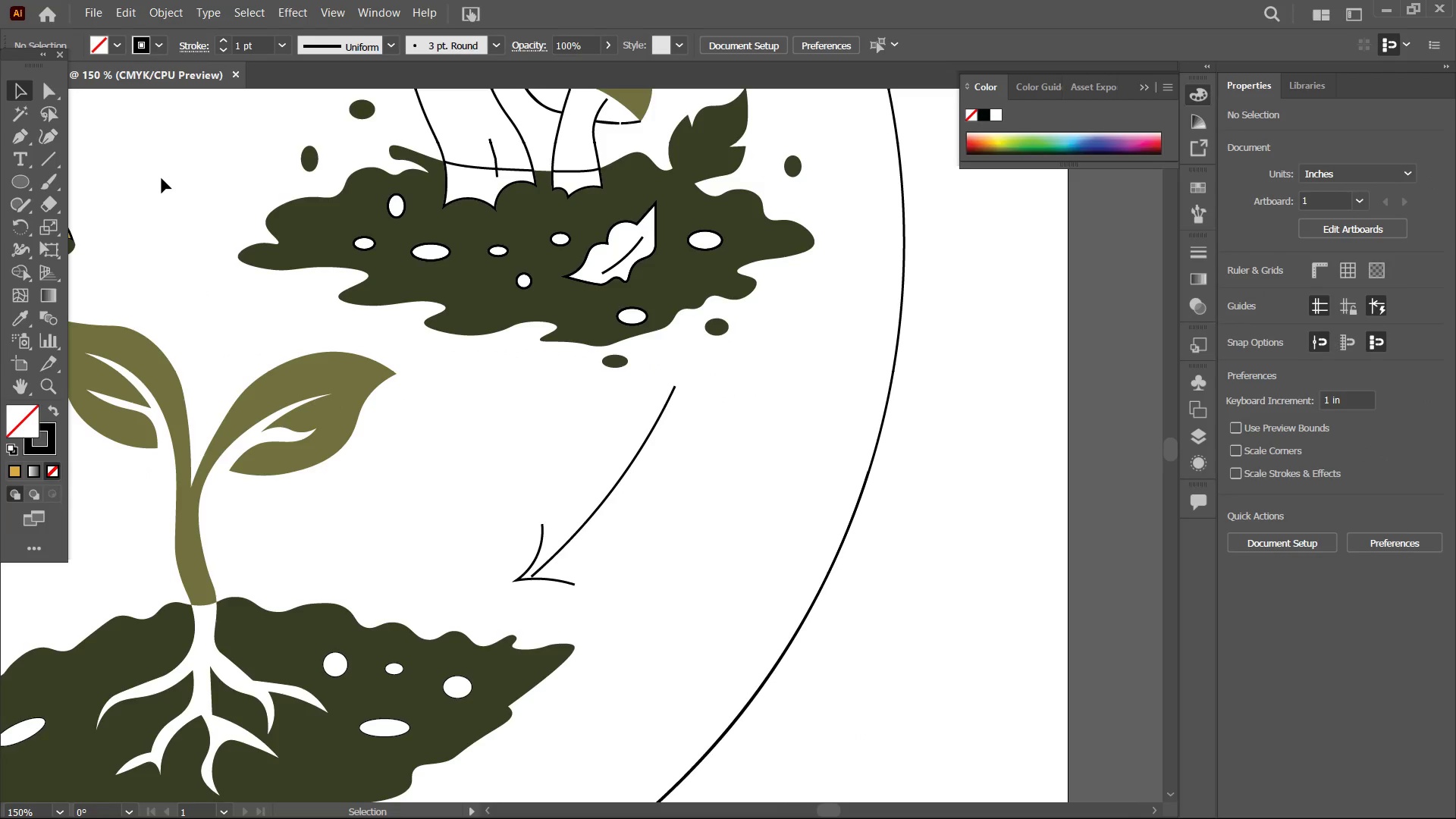 
key(Control+Minus)
 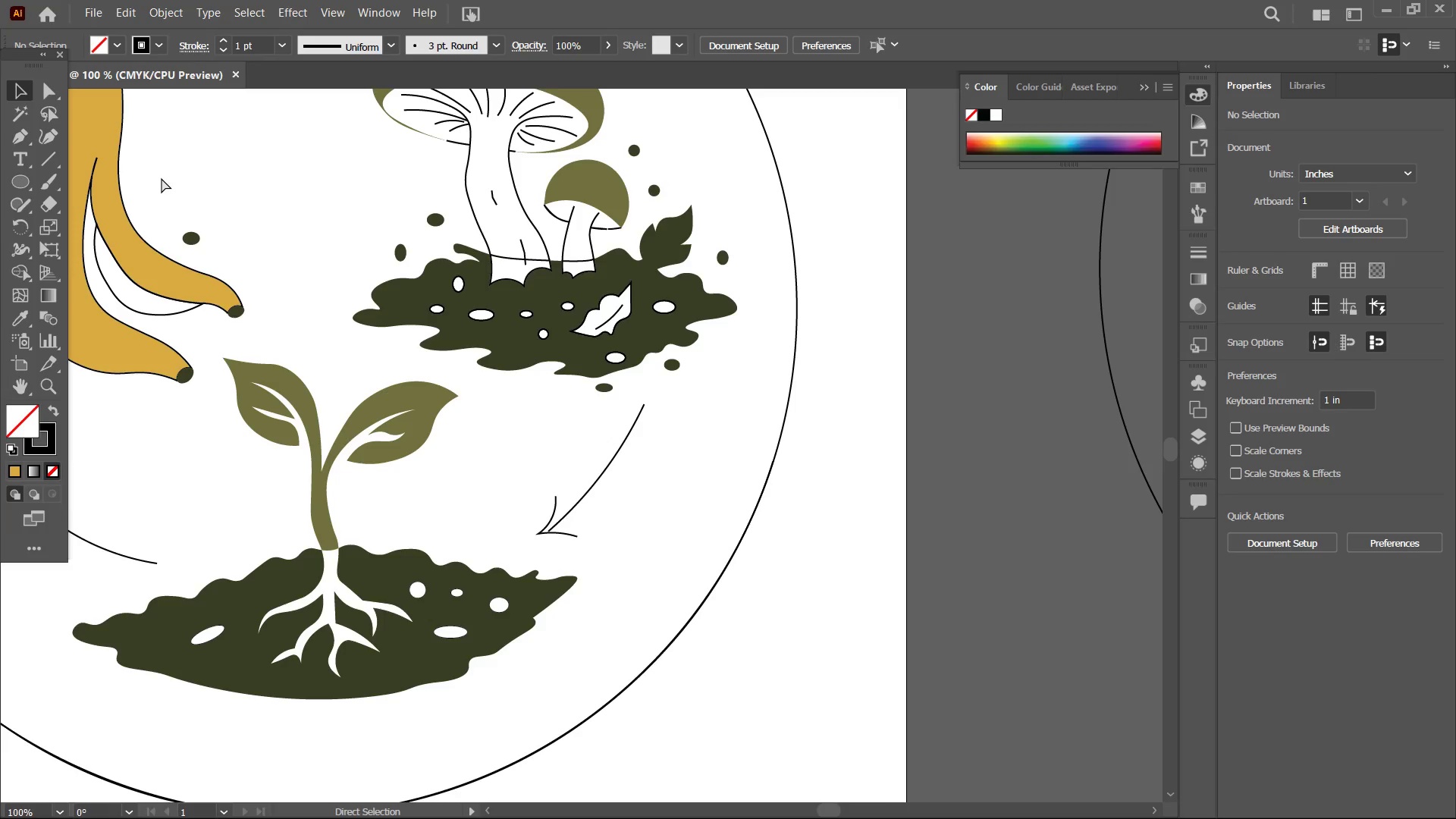 
key(Control+Minus)
 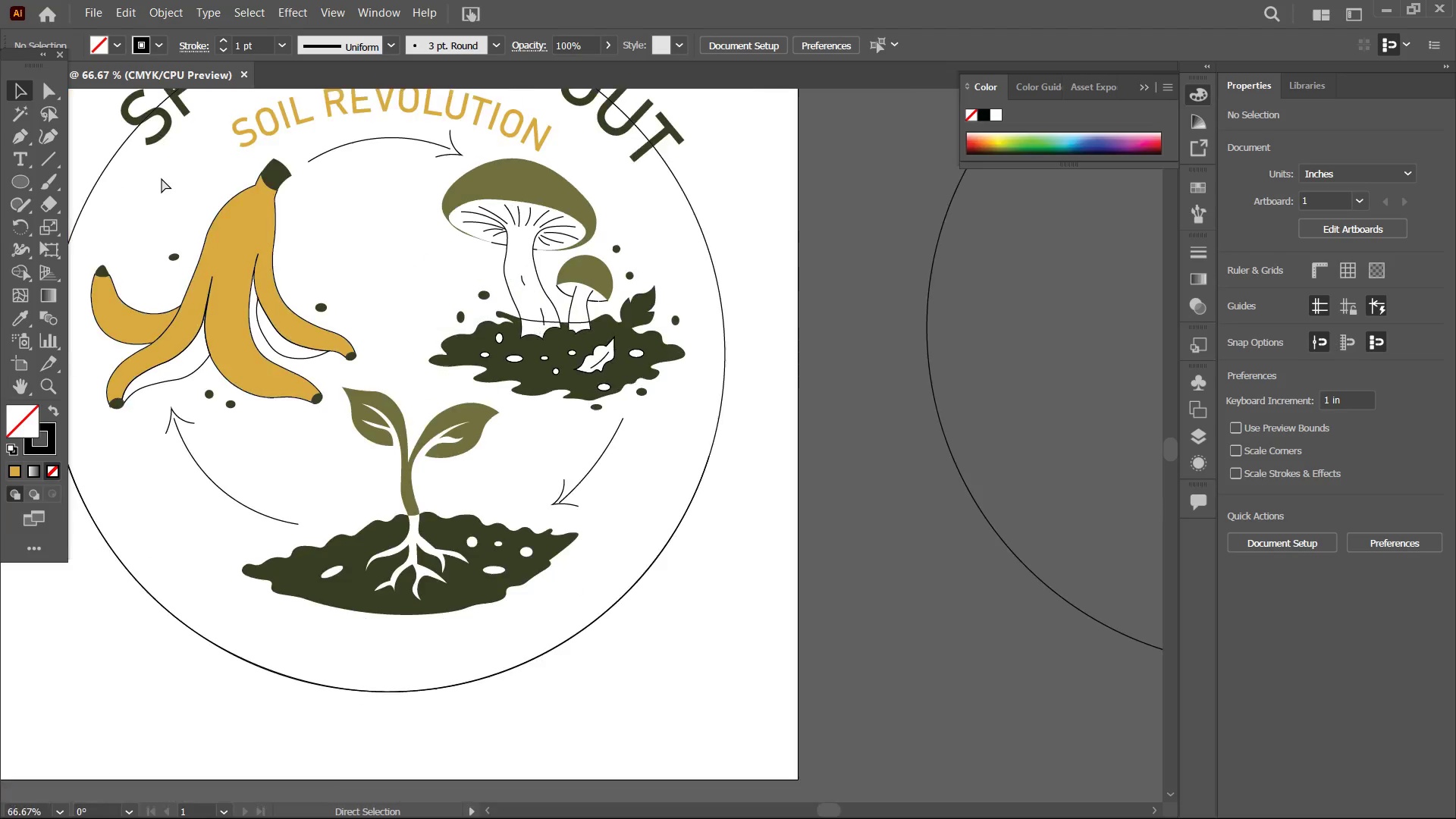 
key(Control+Minus)
 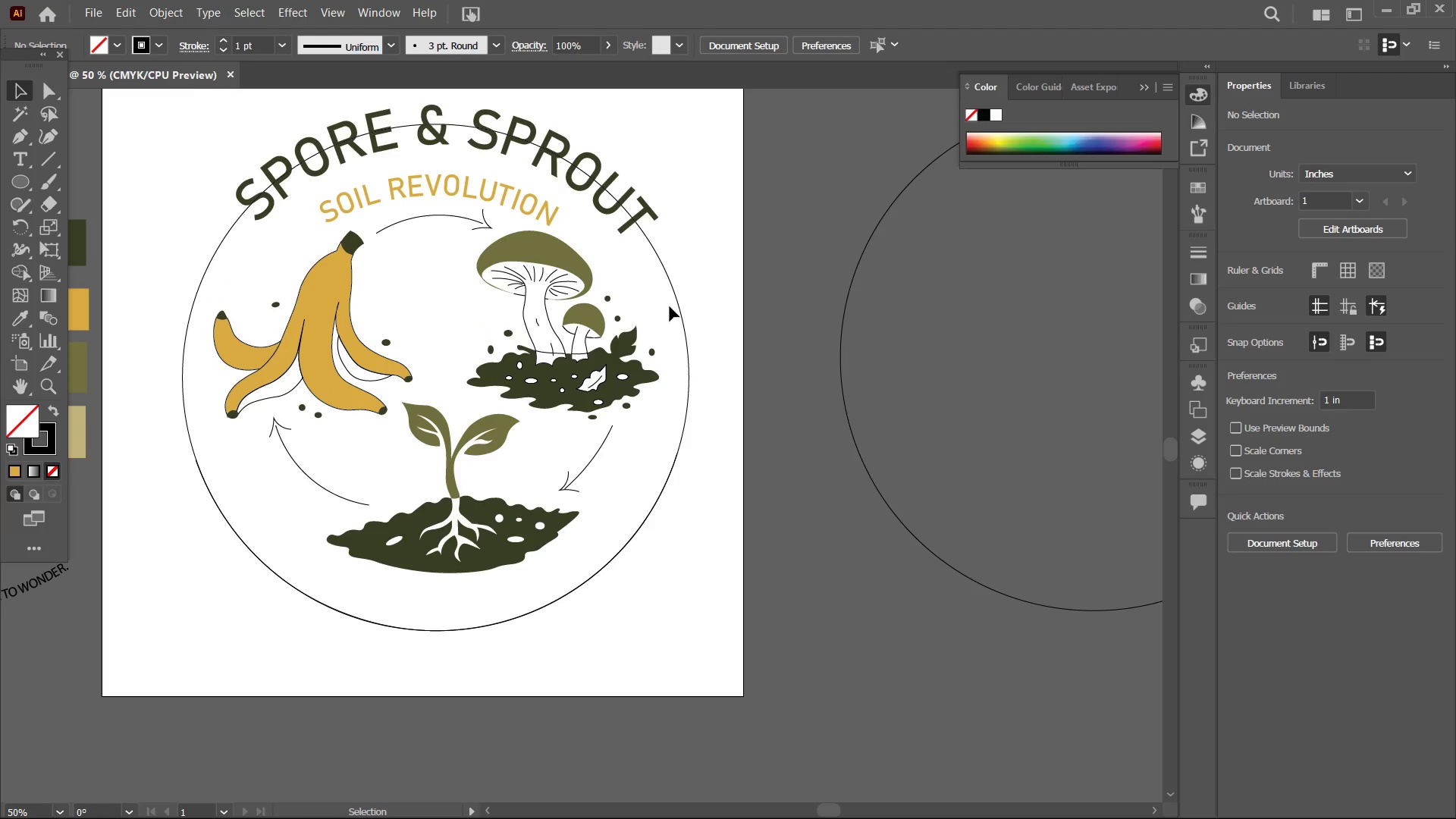 
left_click([679, 305])
 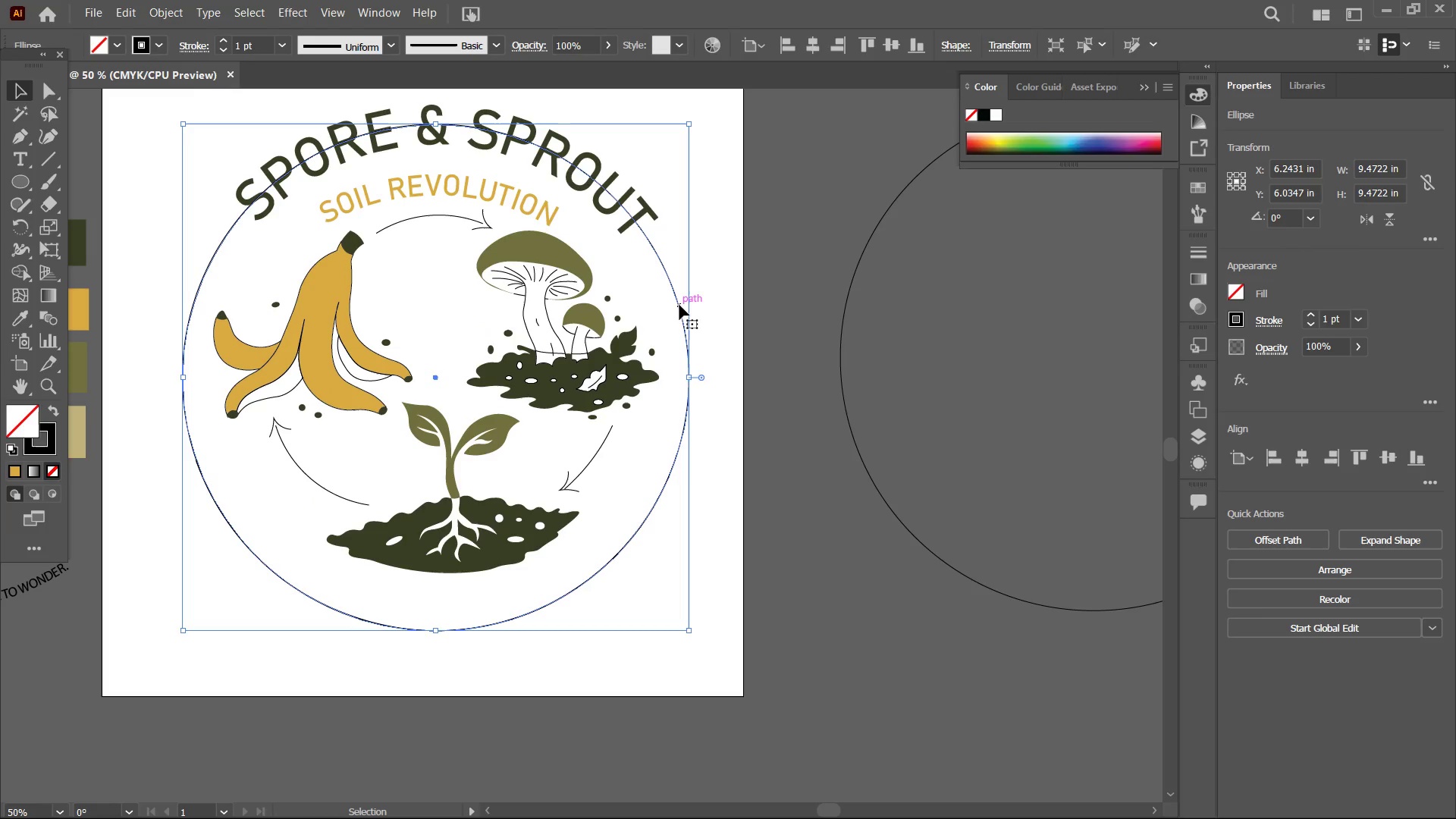 
key(Backspace)
 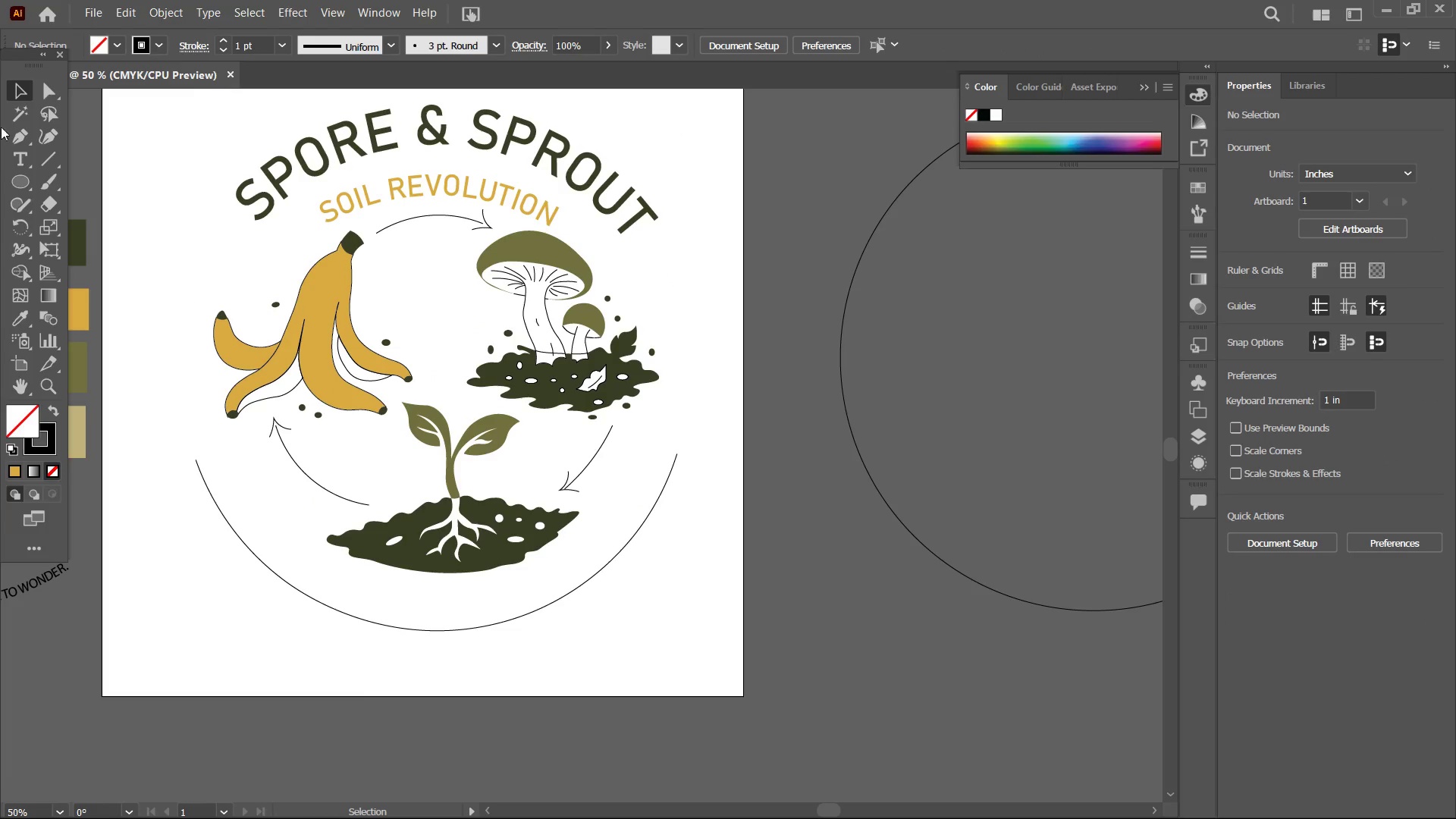 
left_click([24, 165])
 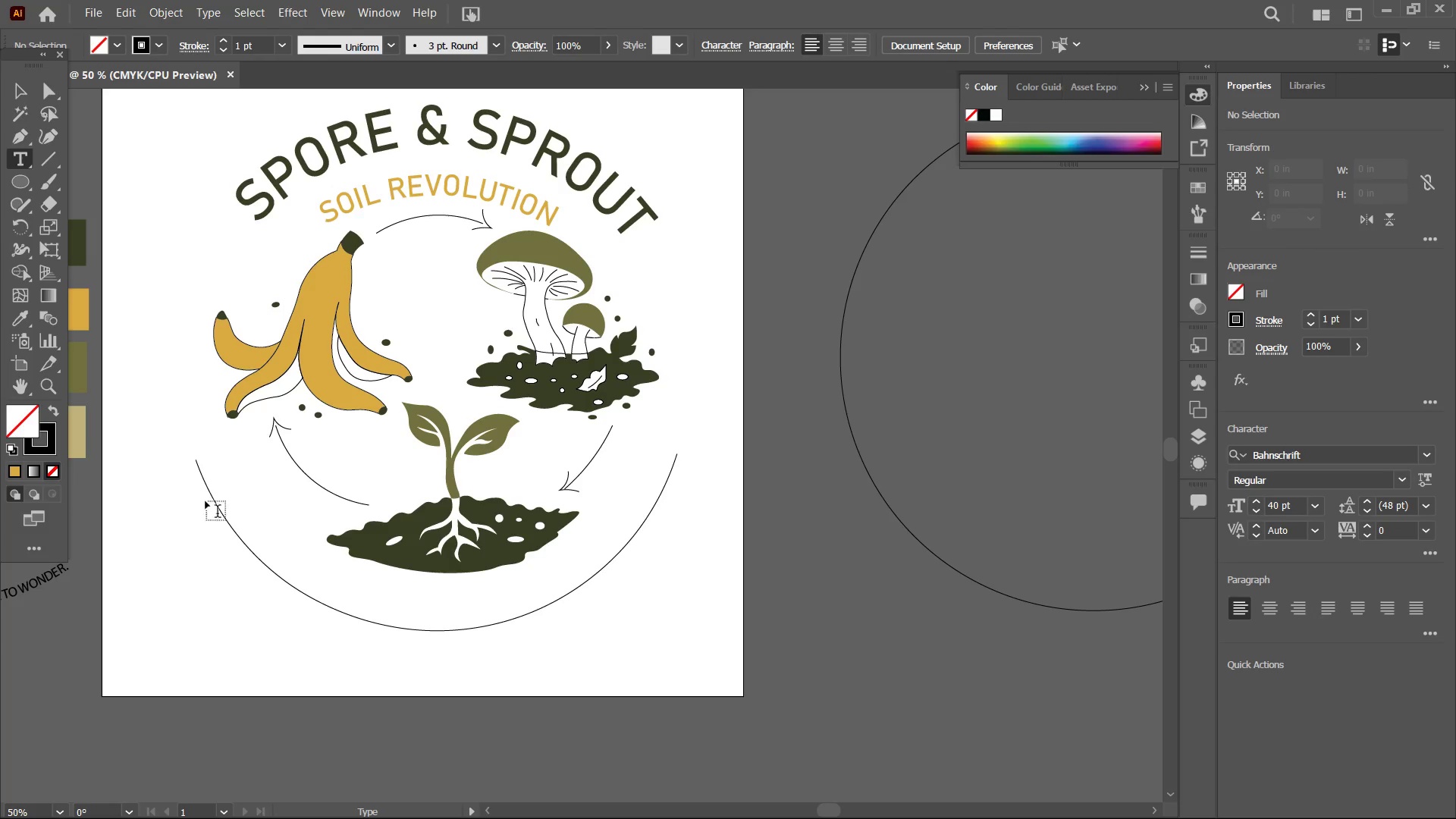 
left_click([214, 497])
 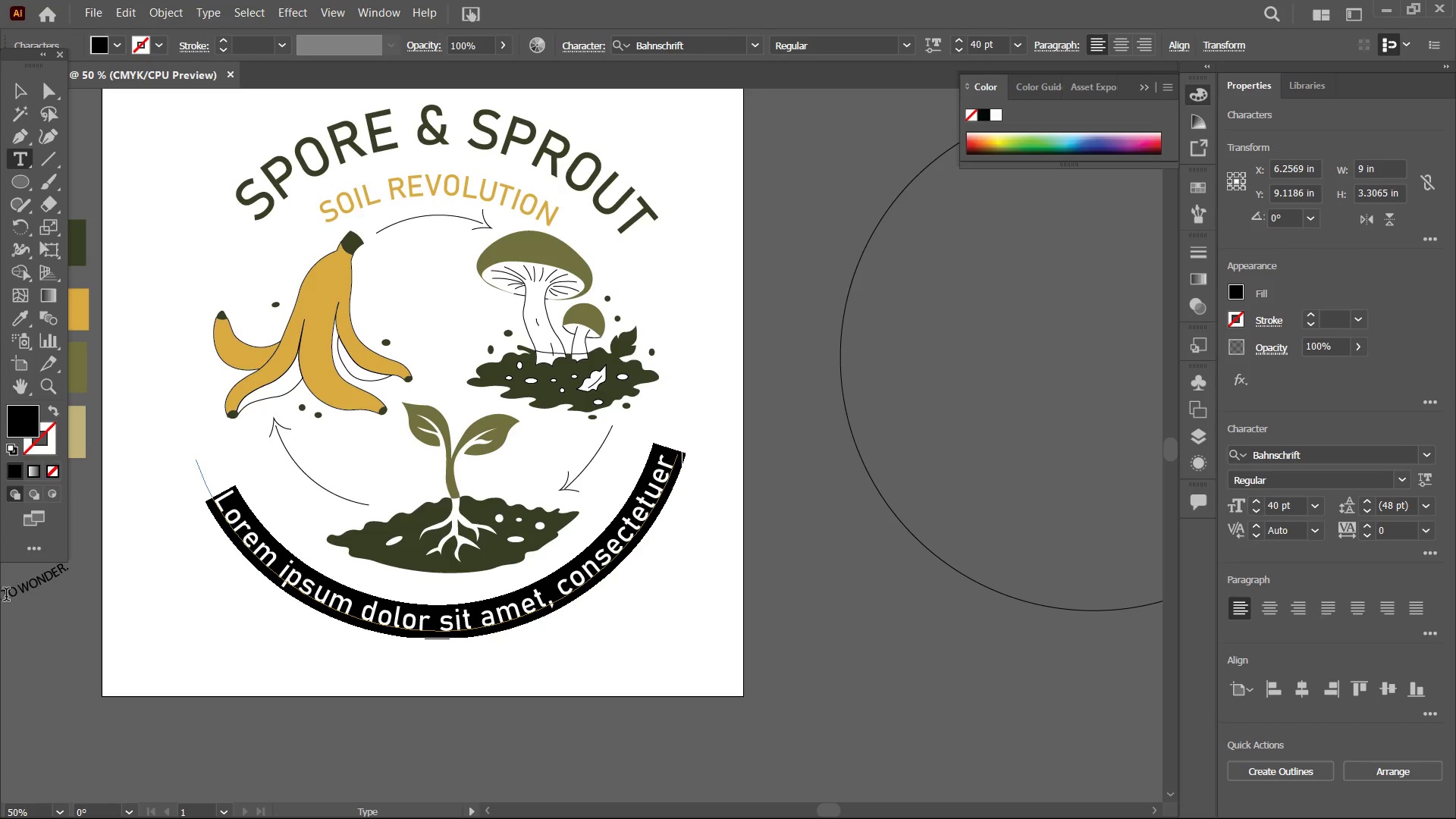 
left_click([18, 597])
 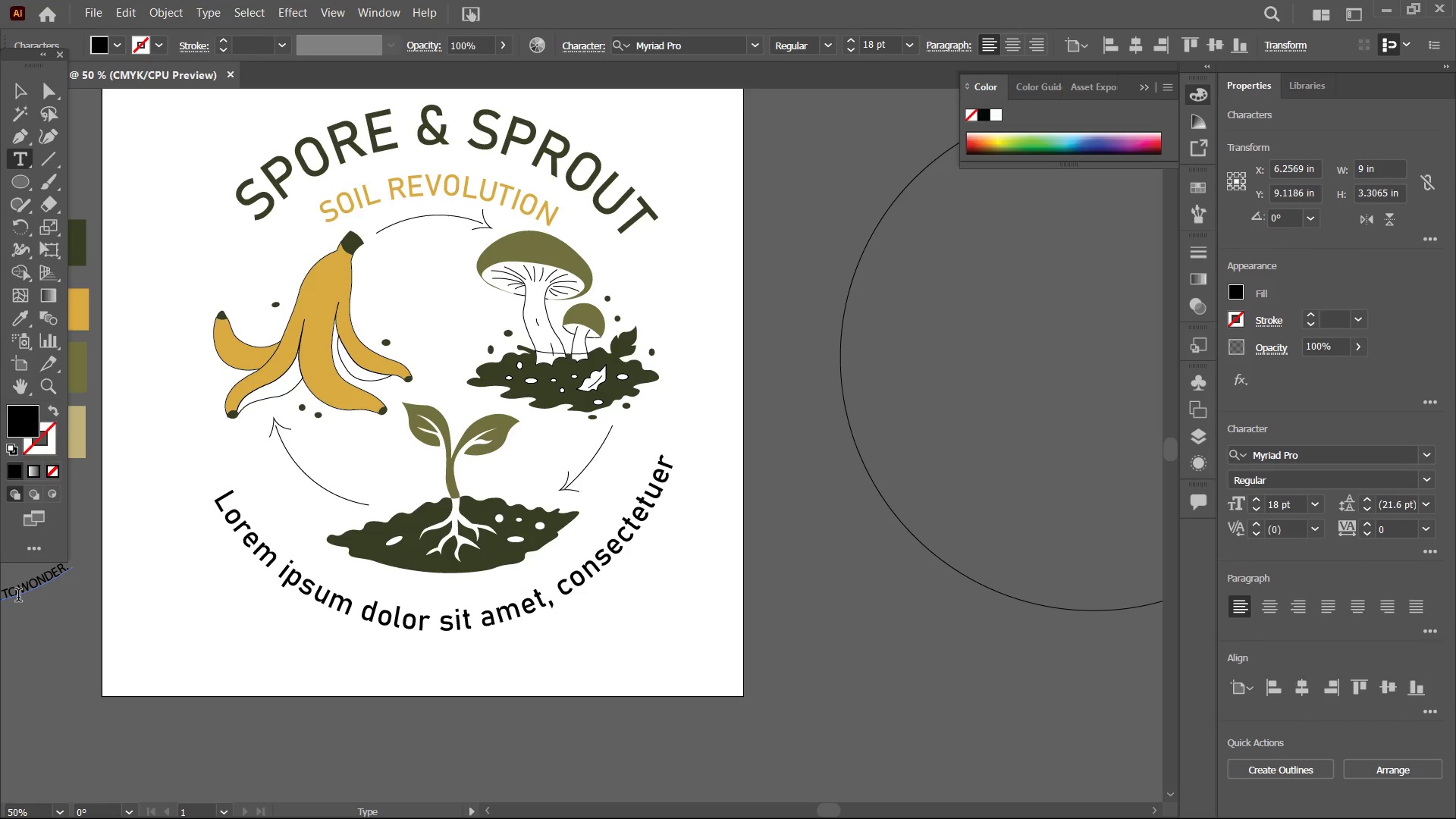 
double_click([18, 597])
 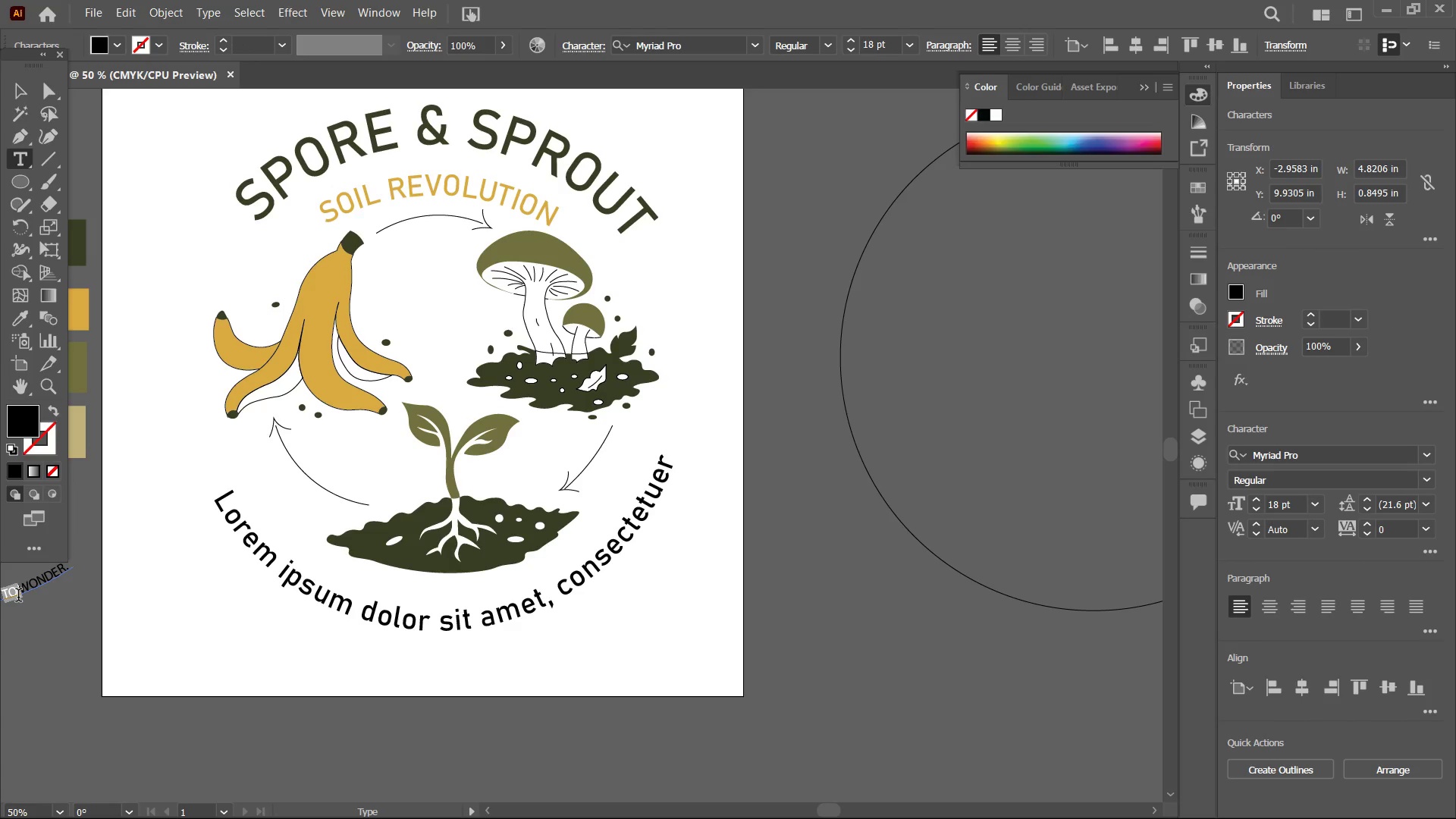 
triple_click([18, 597])
 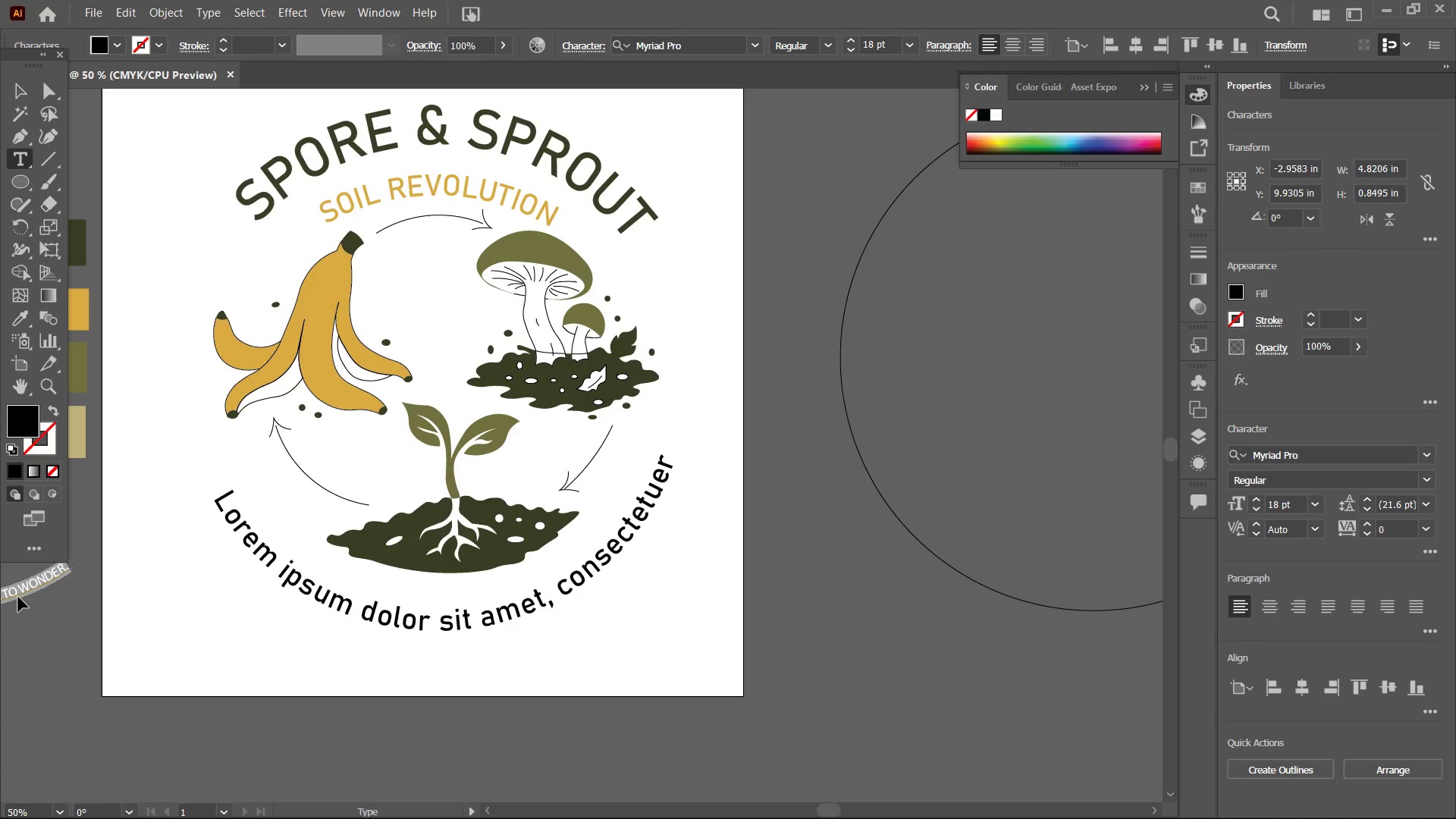 
key(Control+C)
 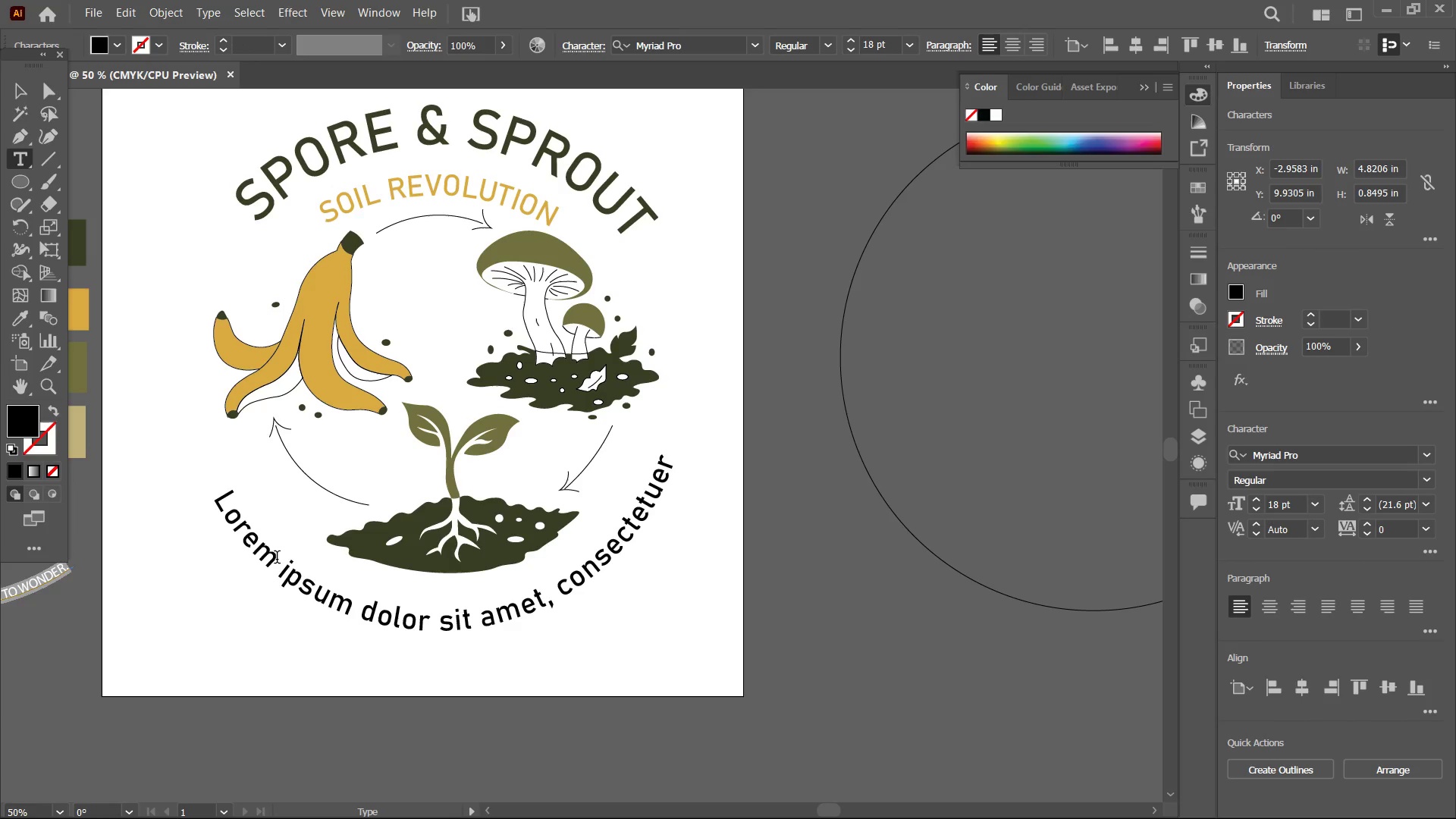 
left_click([275, 561])
 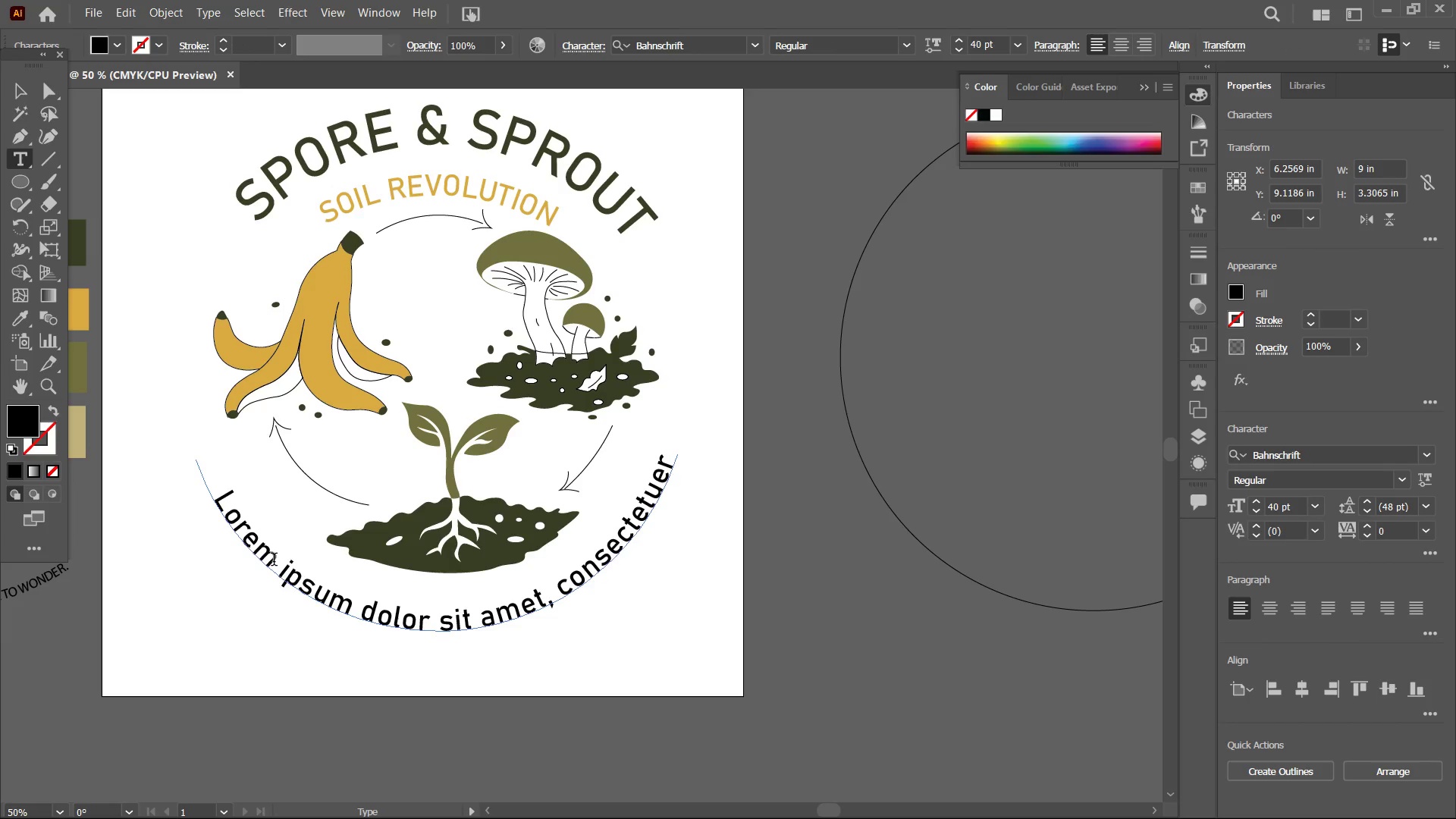 
double_click([274, 561])
 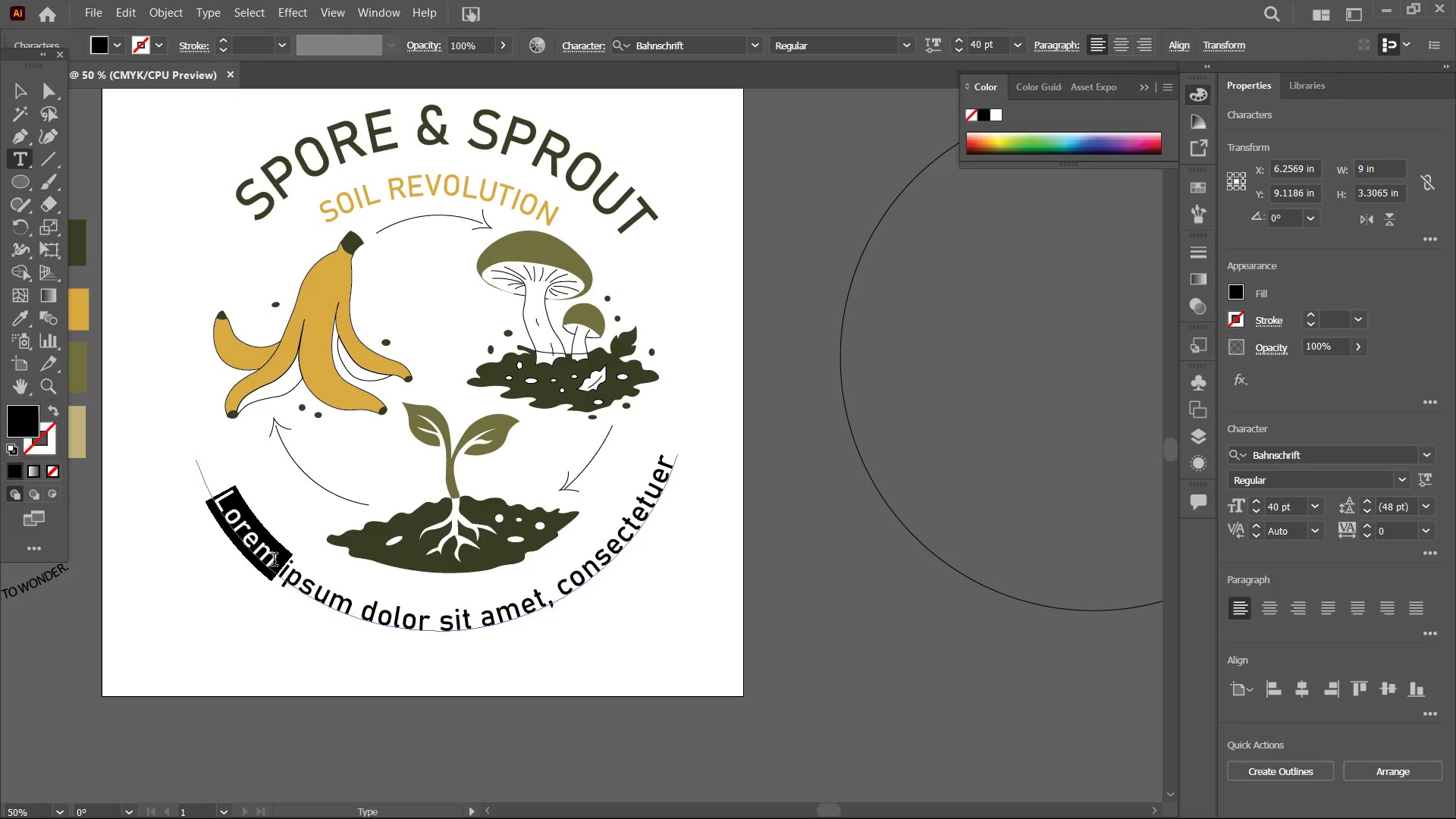 
triple_click([274, 561])
 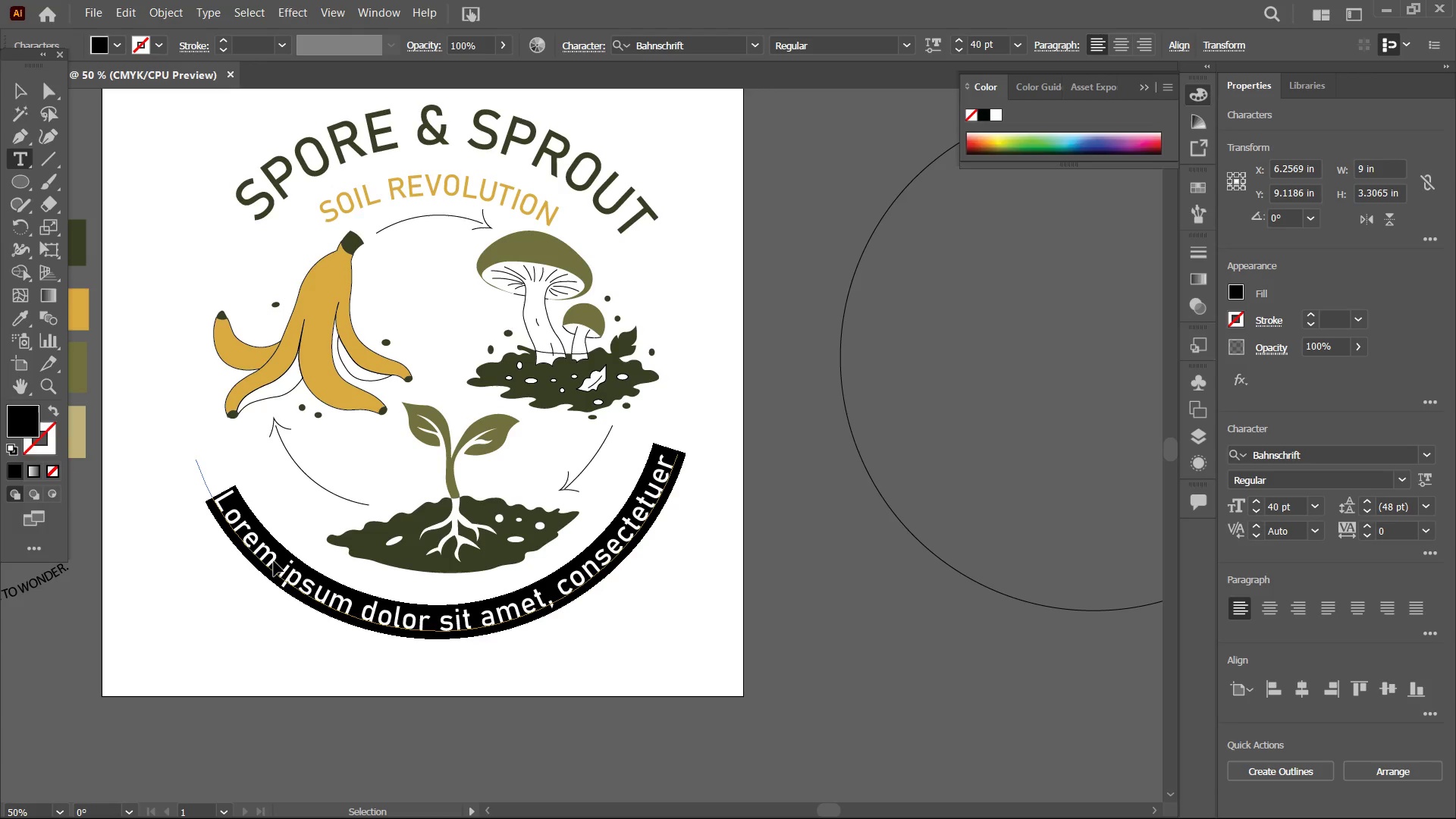 
key(Control+V)
 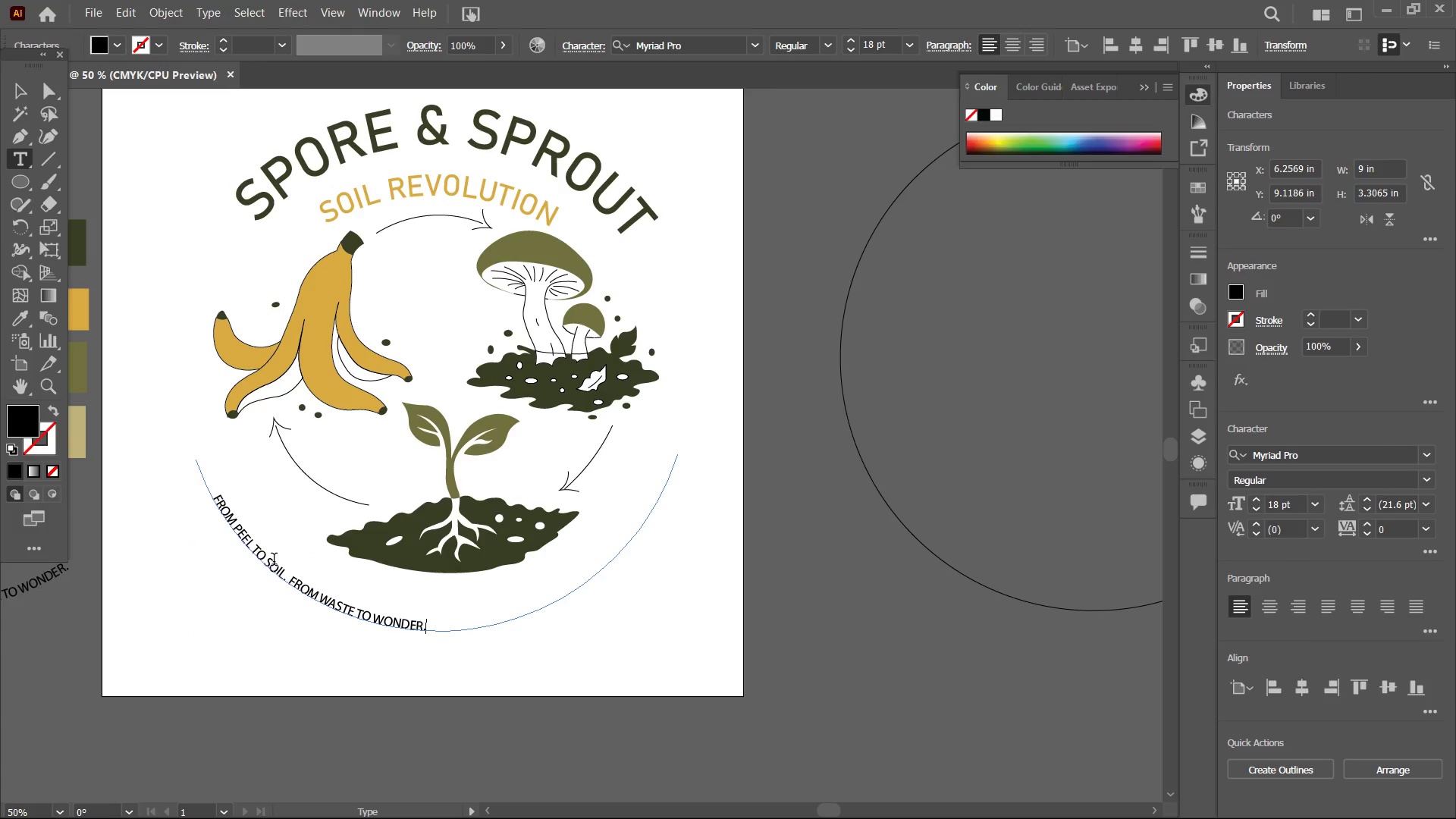 
double_click([274, 561])
 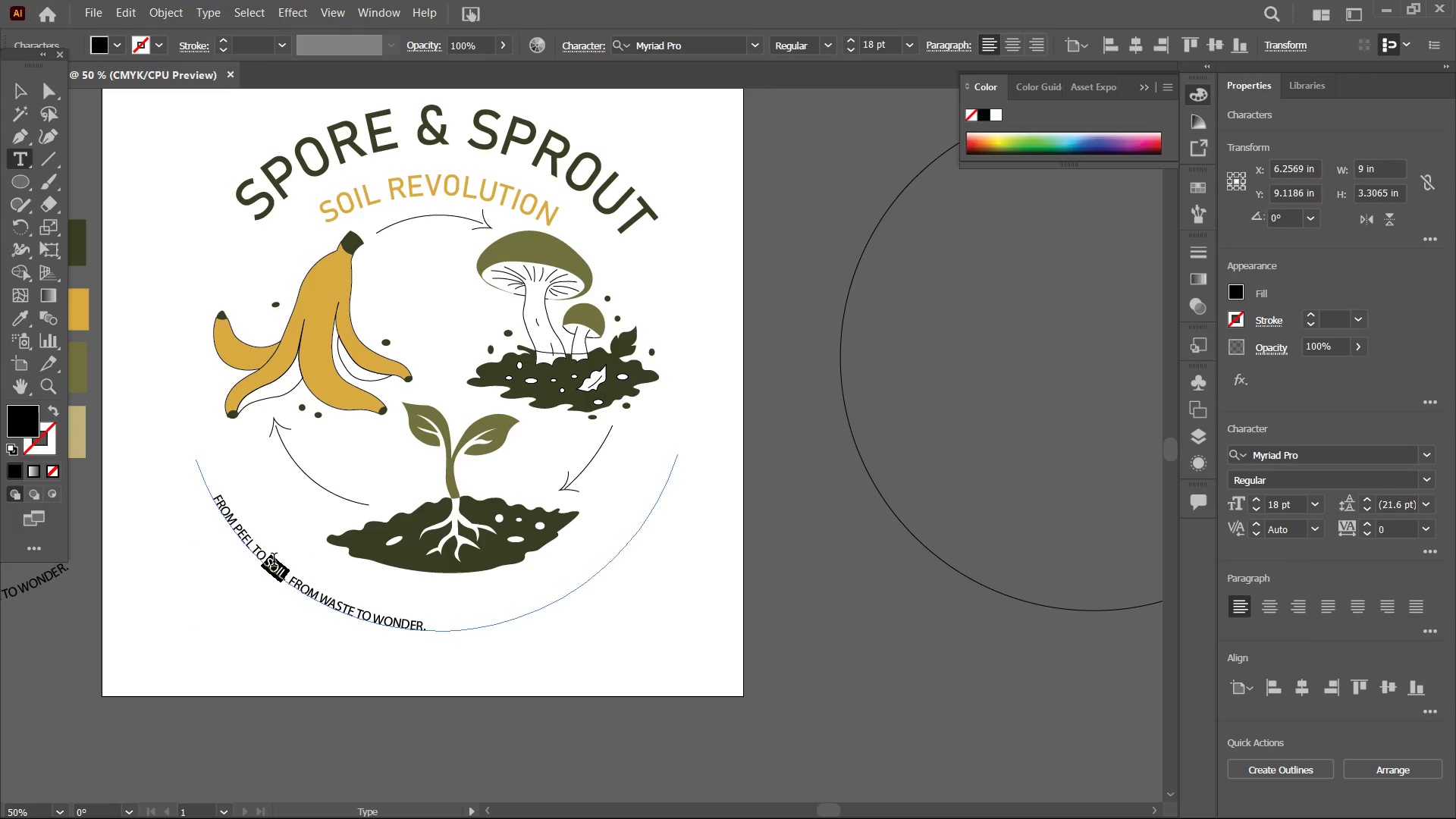 
triple_click([274, 561])
 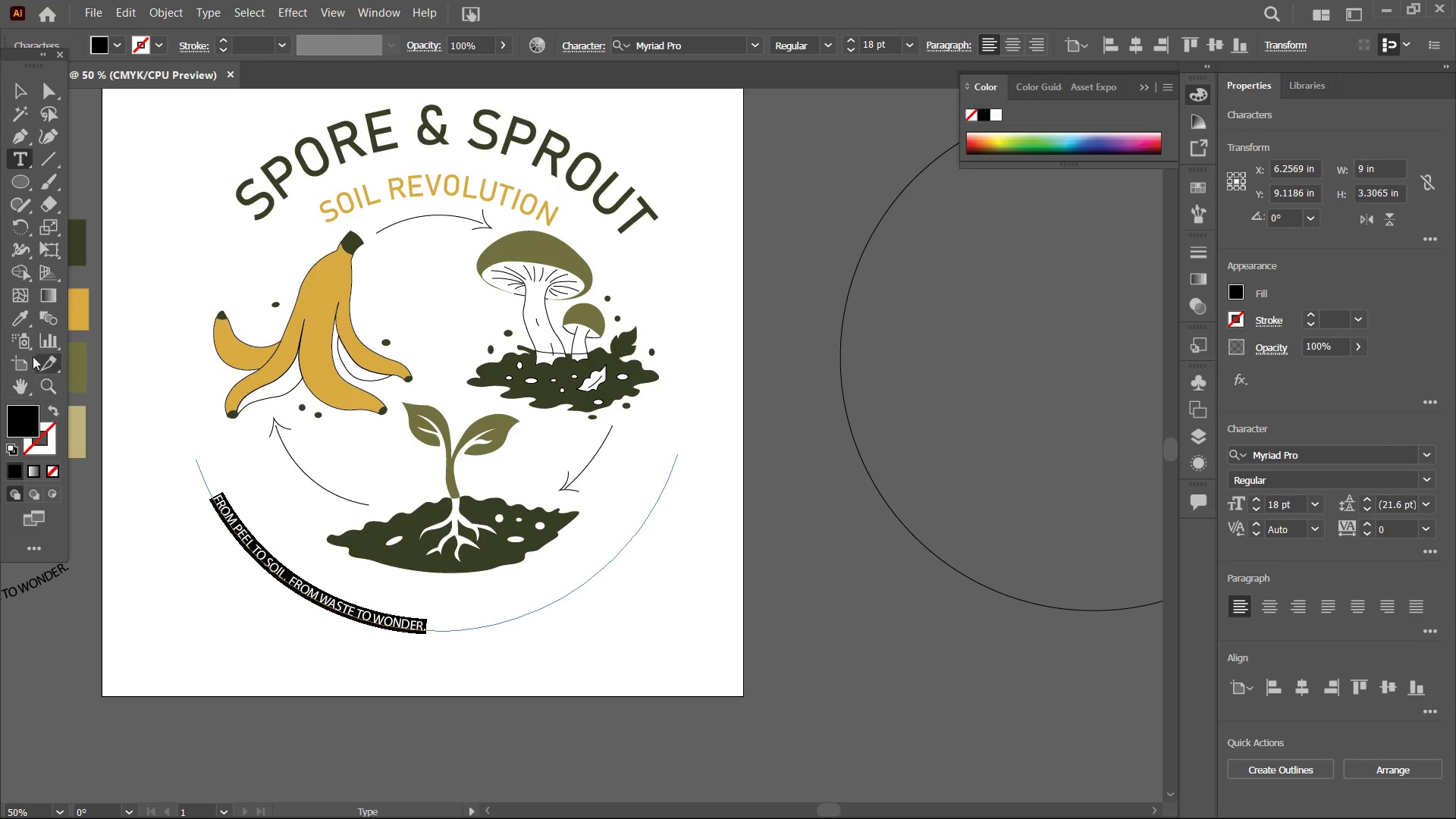 
left_click([16, 318])
 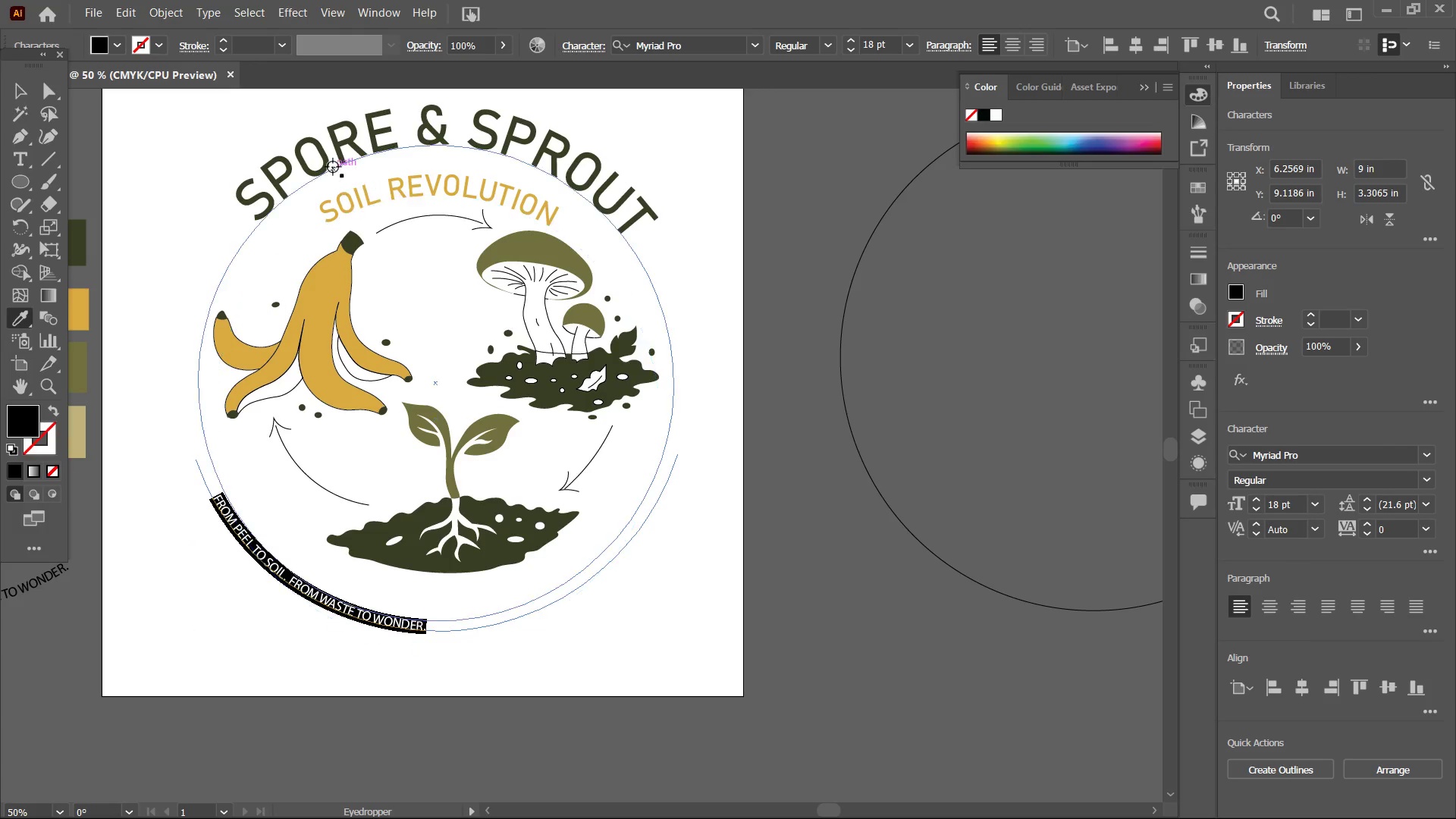 
left_click([331, 165])
 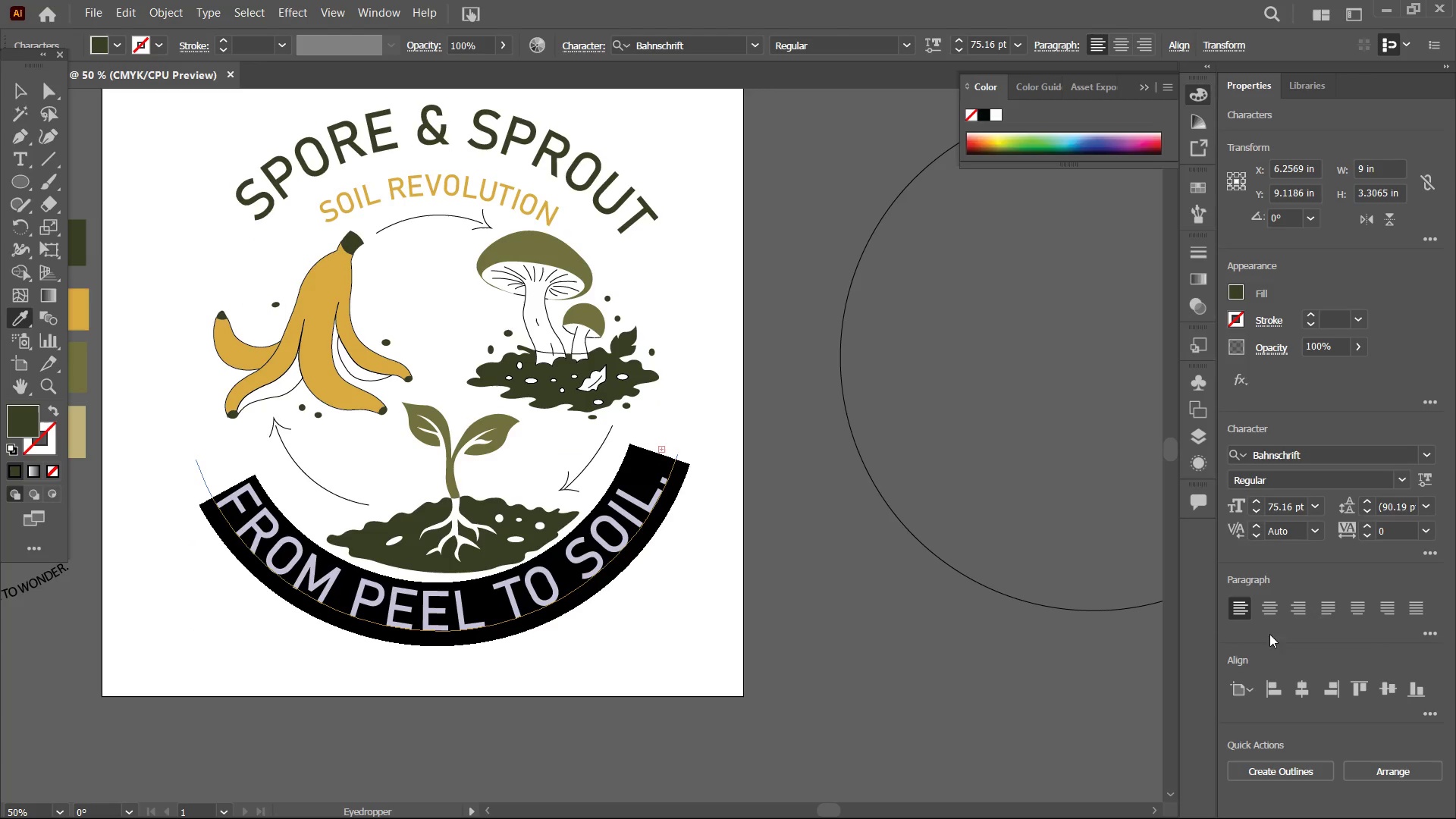 
double_click([1274, 509])
 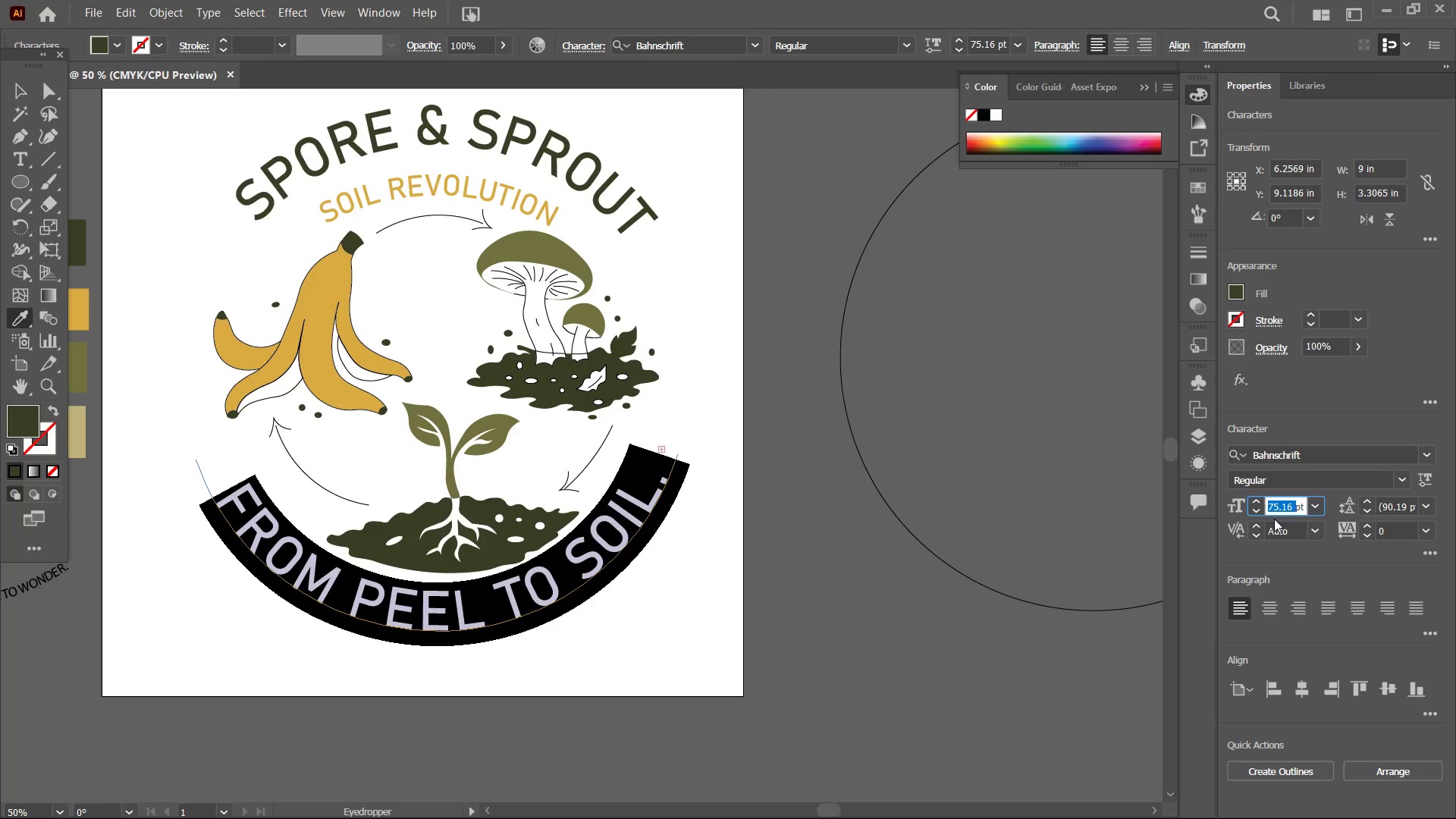 
key(Numpad4)
 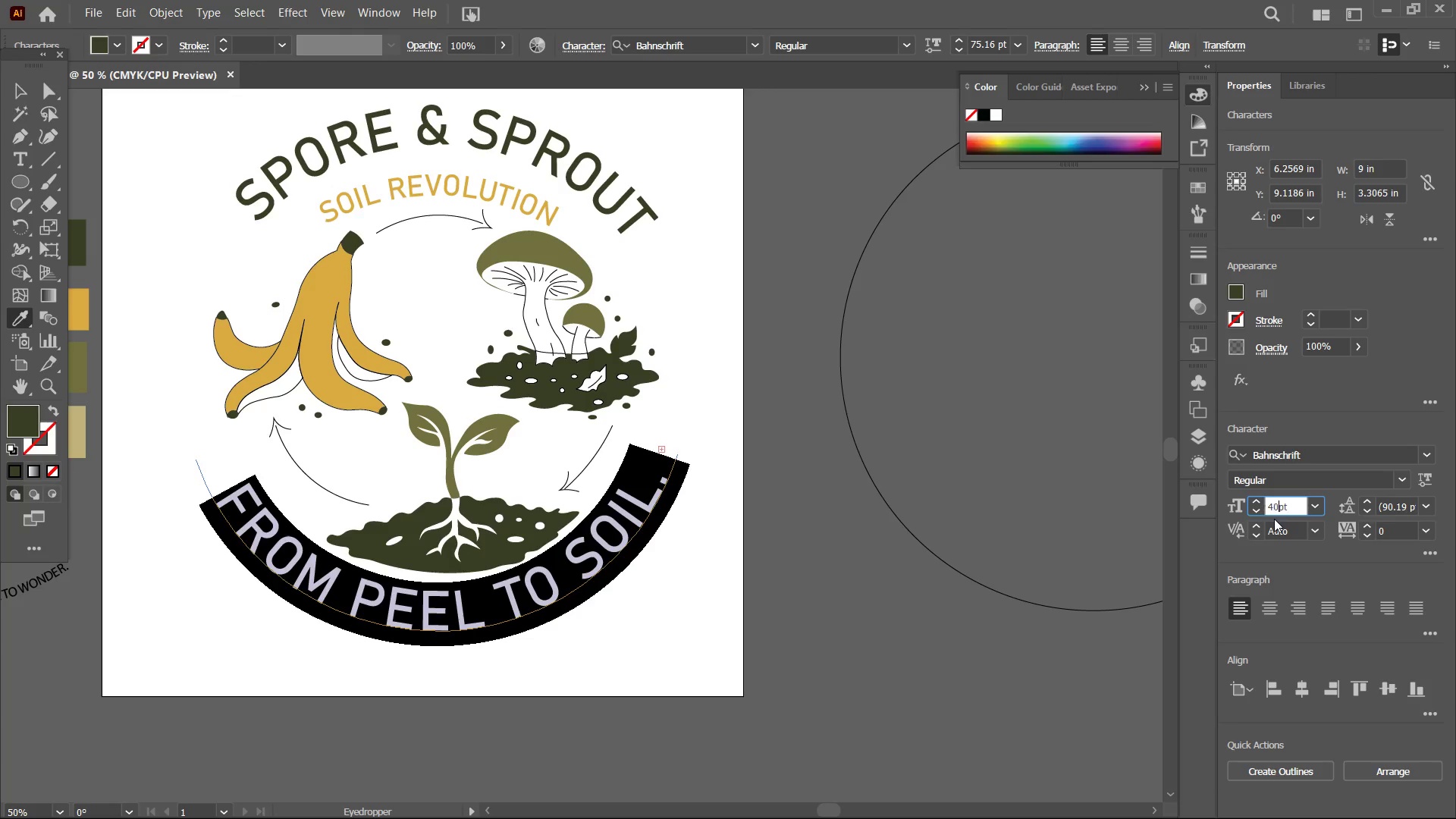 
key(Numpad0)
 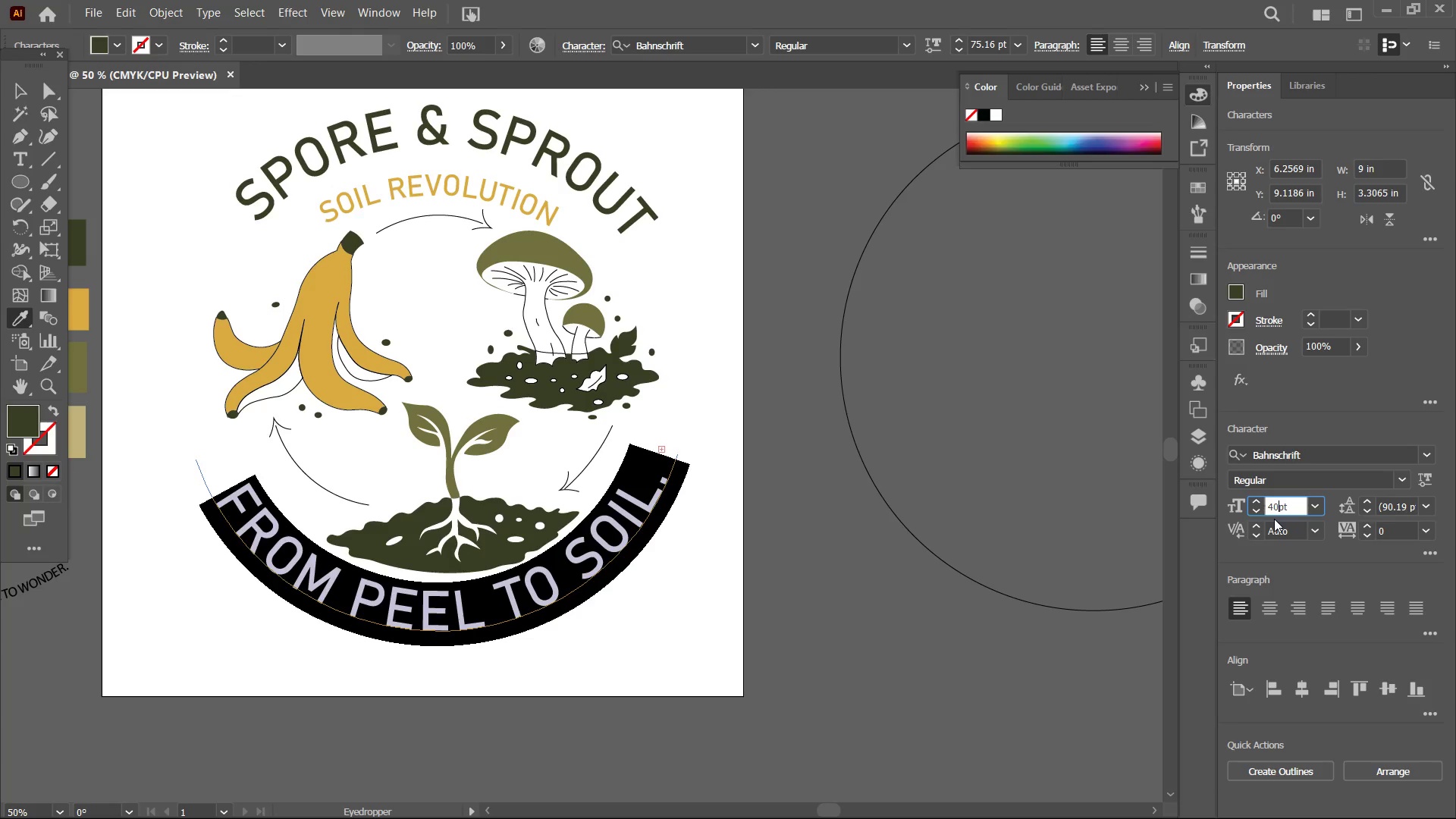 
key(Enter)
 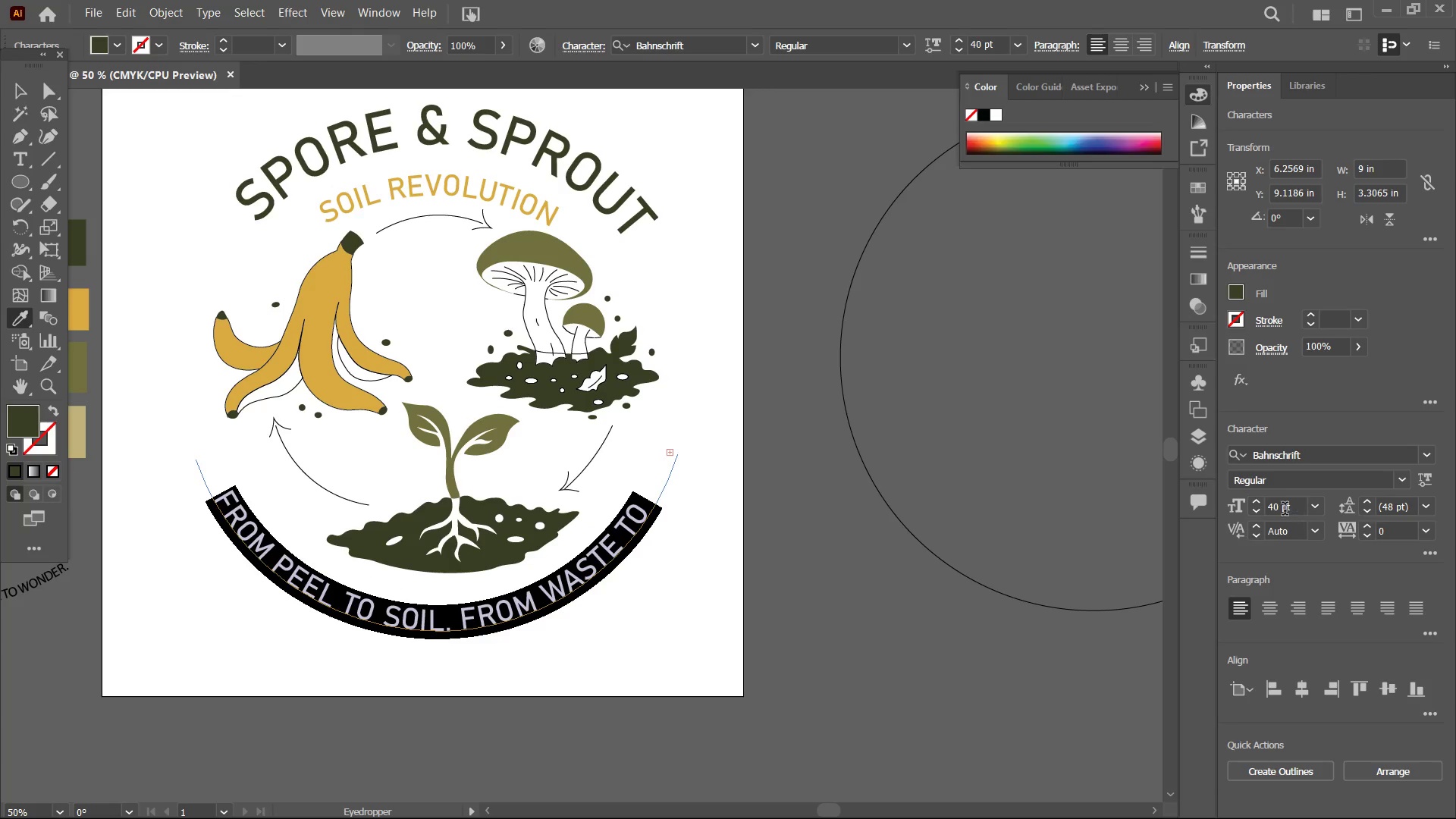 
left_click_drag(start_coordinate=[1277, 508], to_coordinate=[1258, 508])
 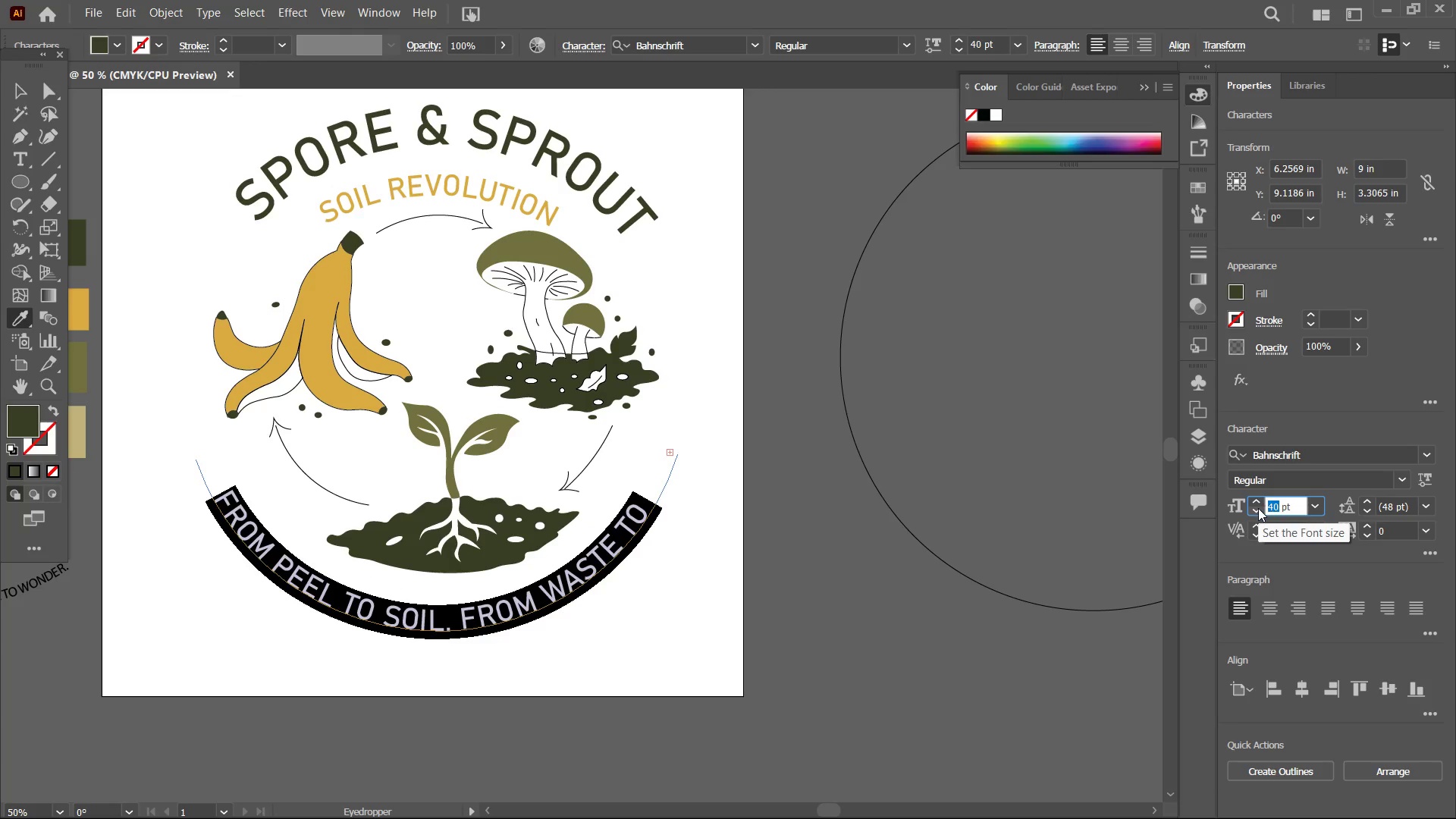 
key(Numpad3)
 